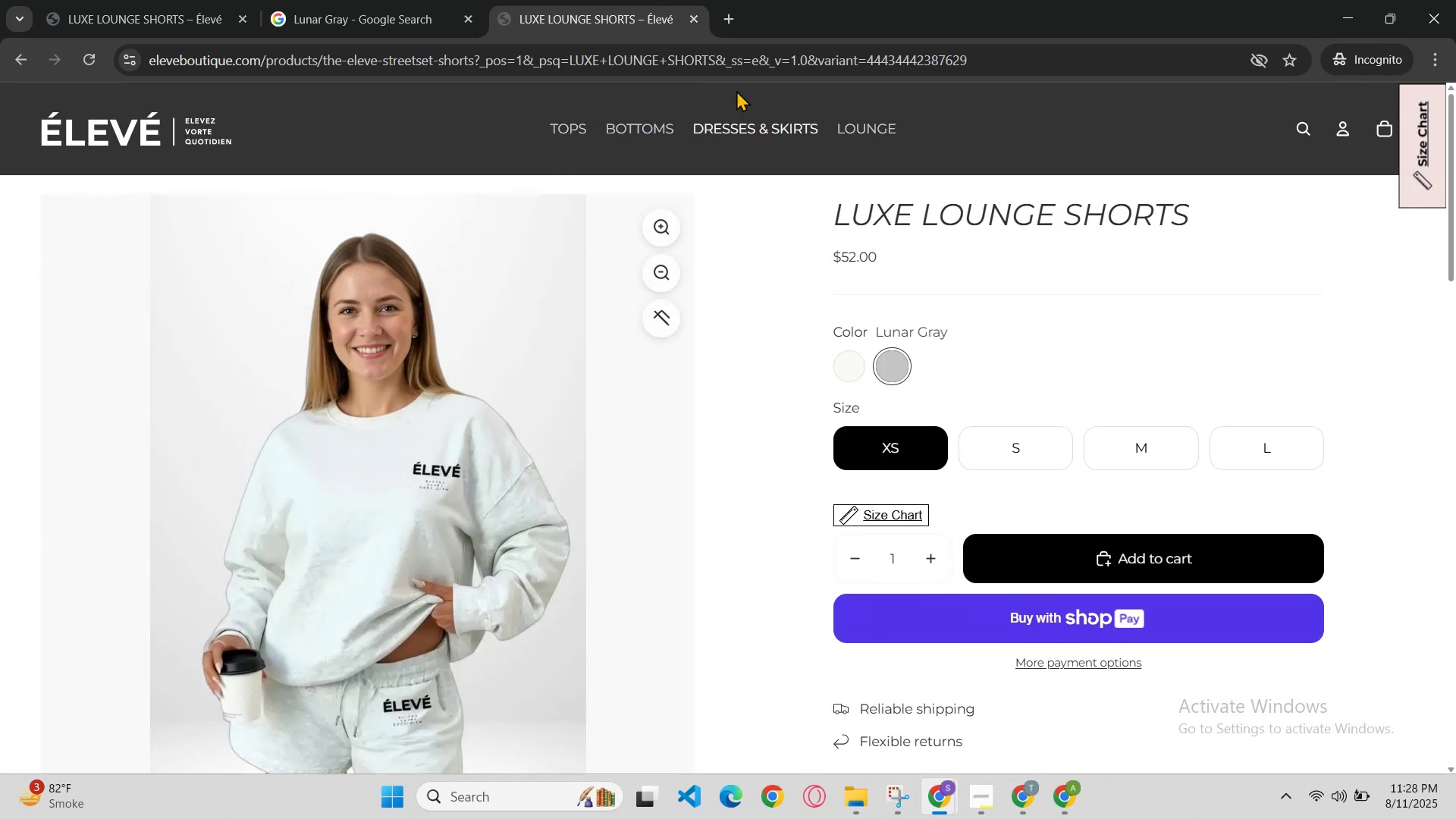 
left_click([742, 59])
 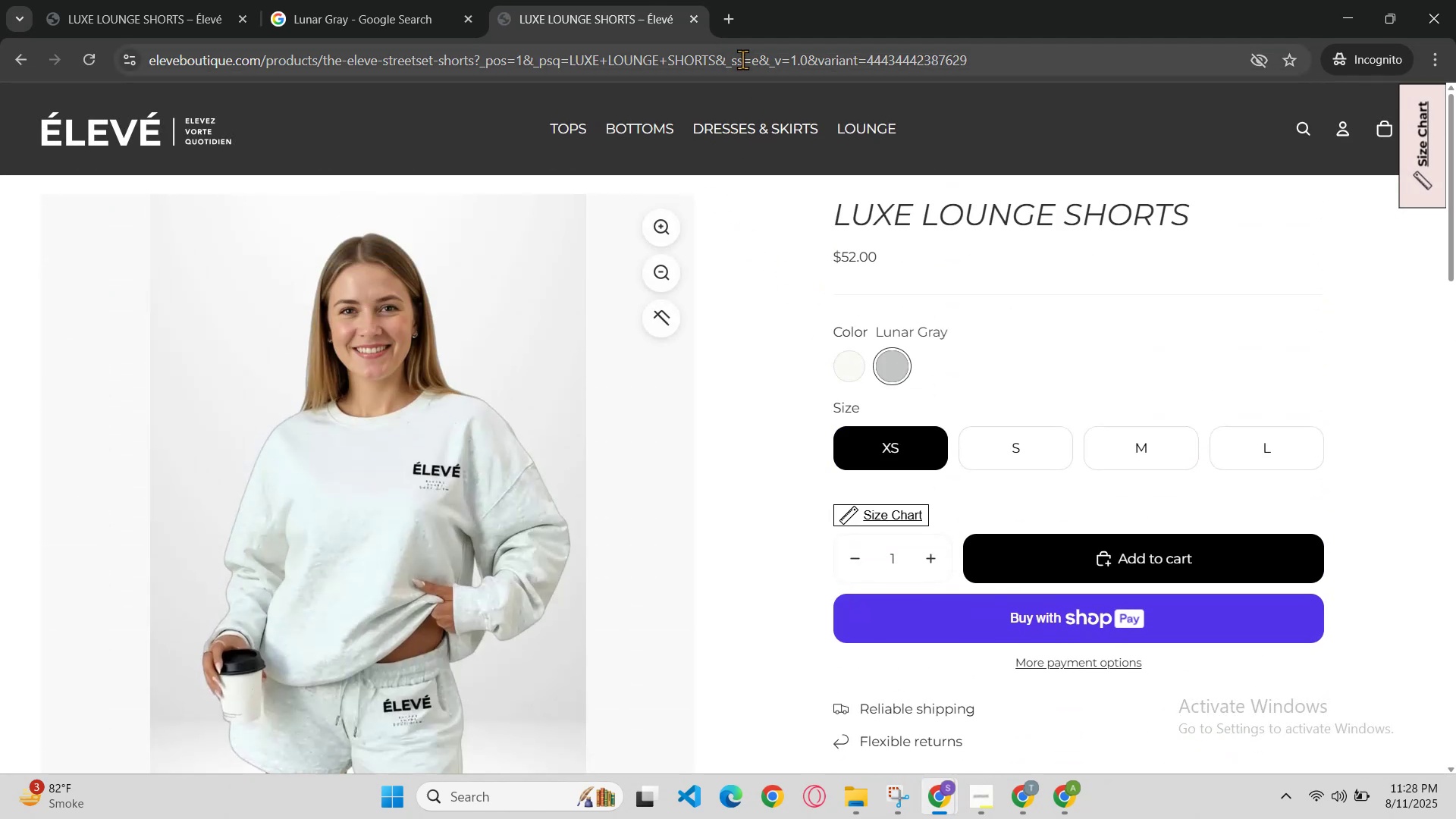 
hold_key(key=ControlLeft, duration=0.61)
 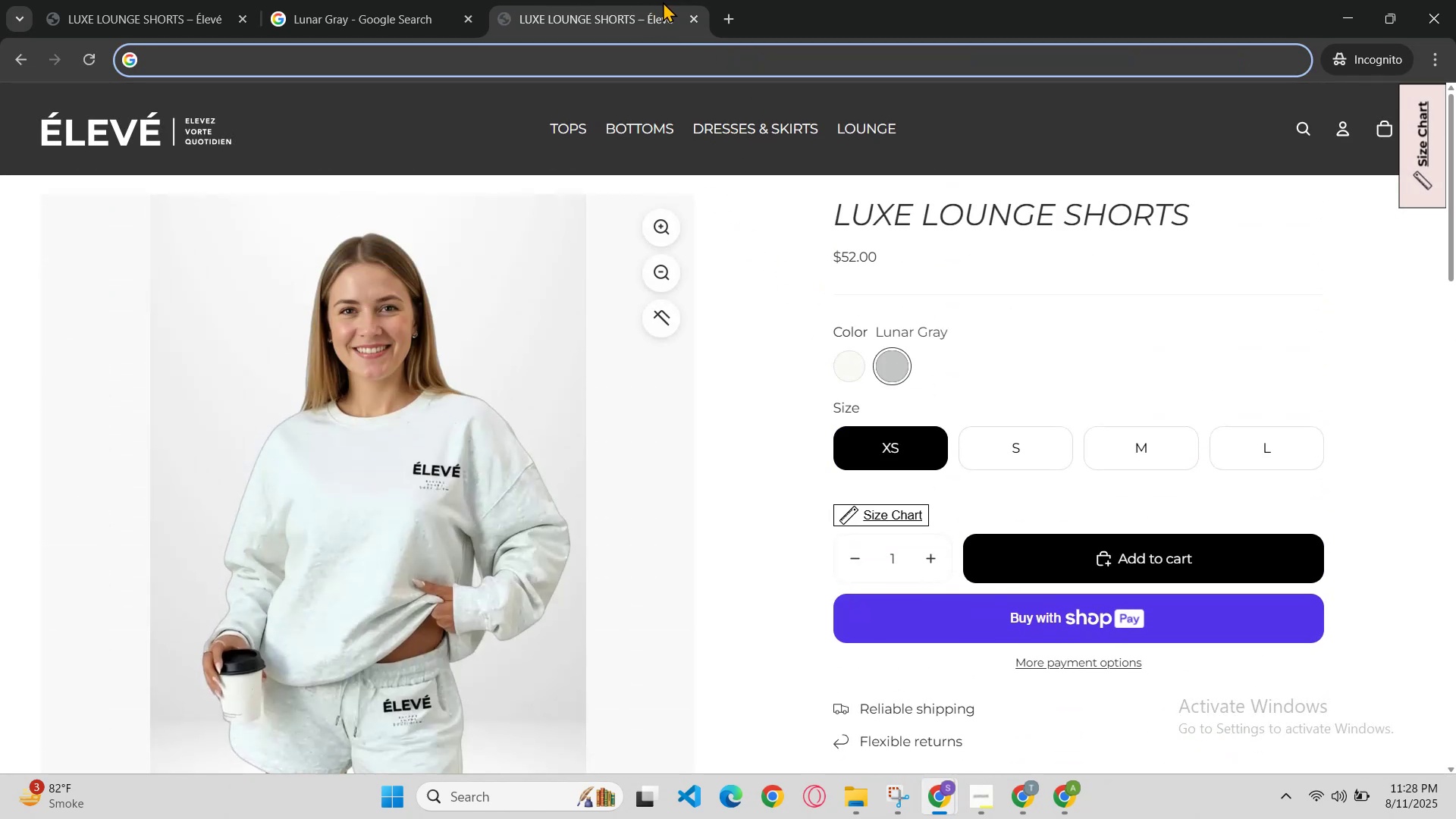 
hold_key(key=X, duration=0.33)
 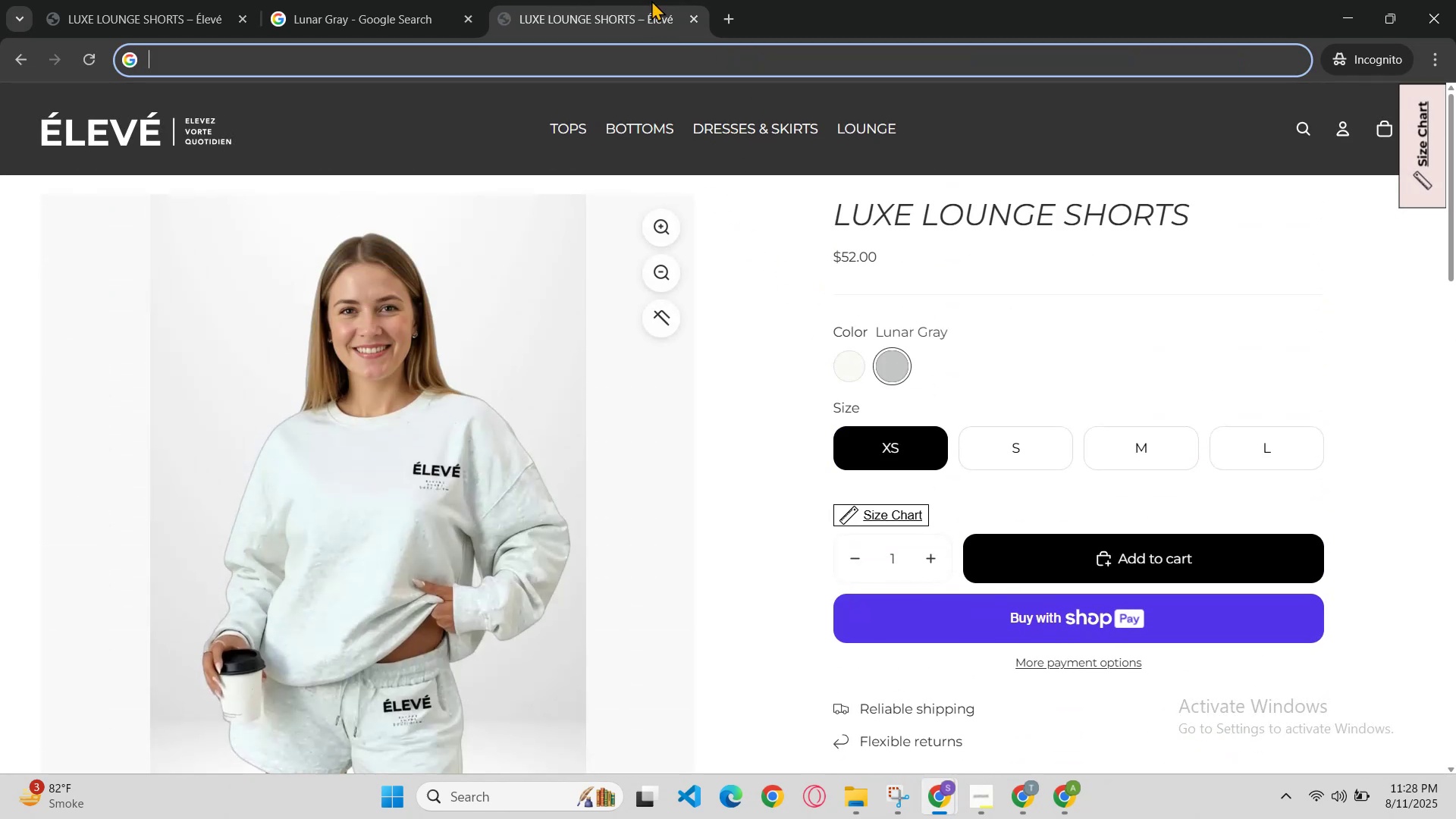 
key(Control+Z)
 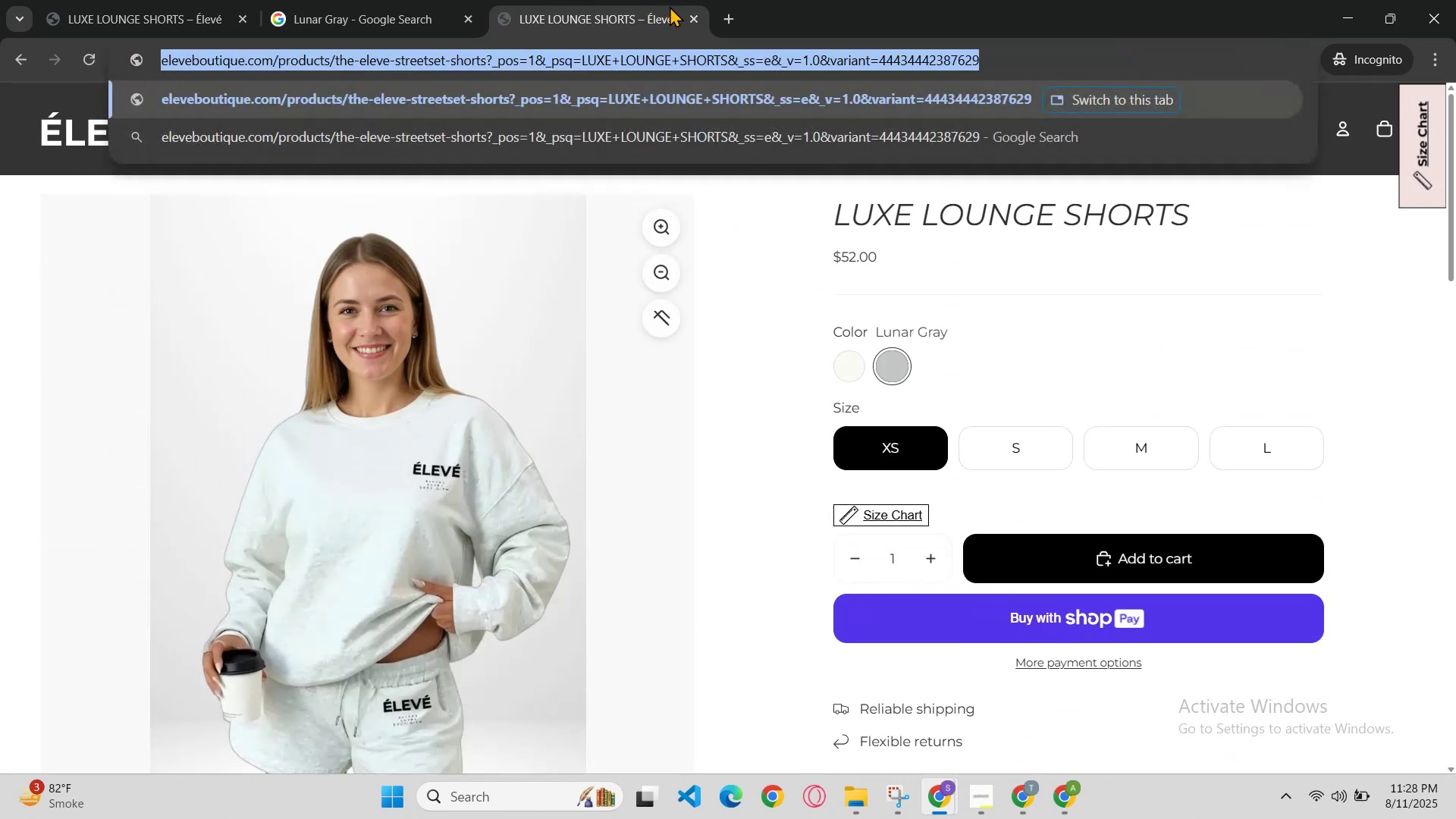 
key(Control+C)
 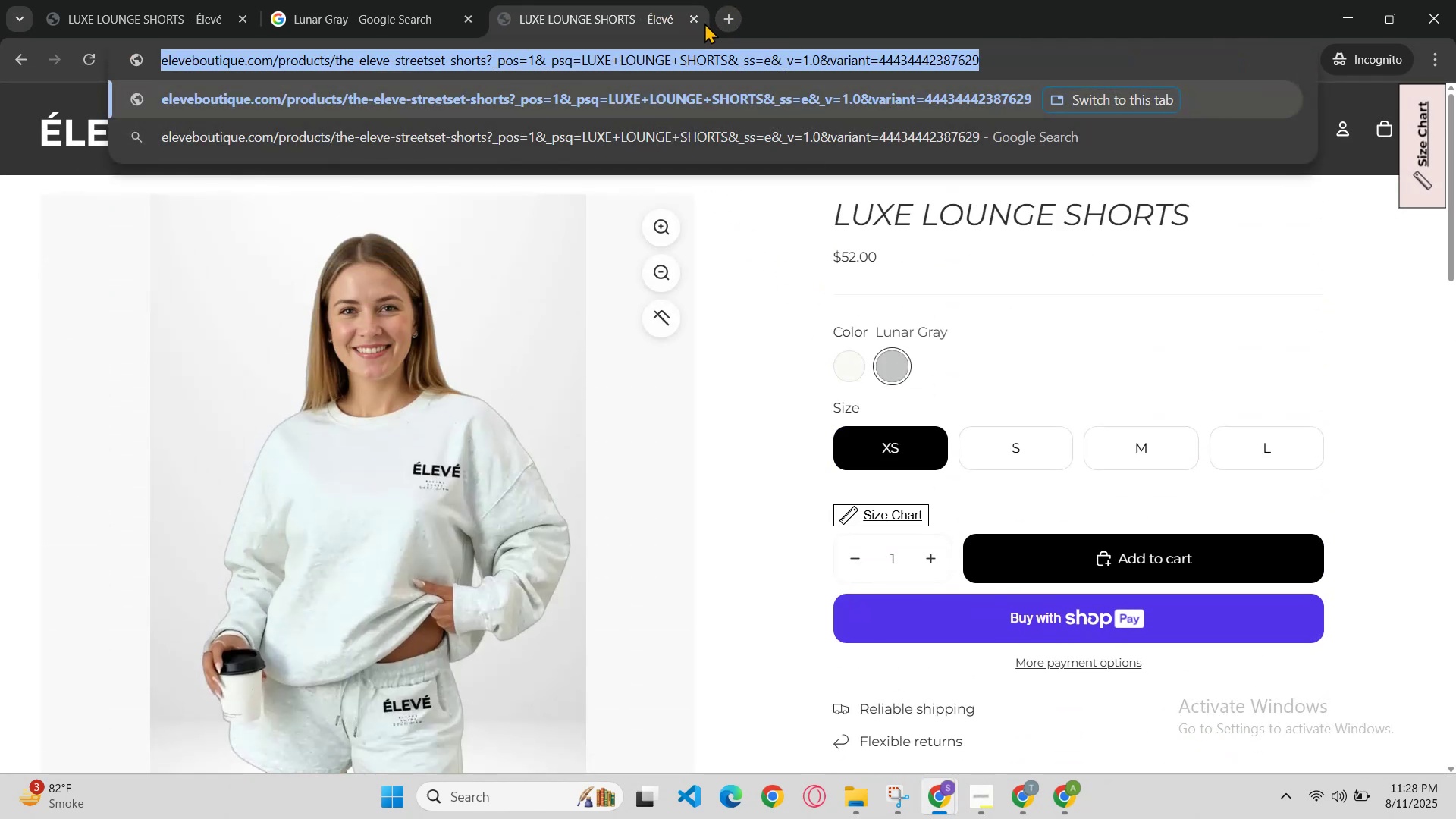 
left_click([693, 23])
 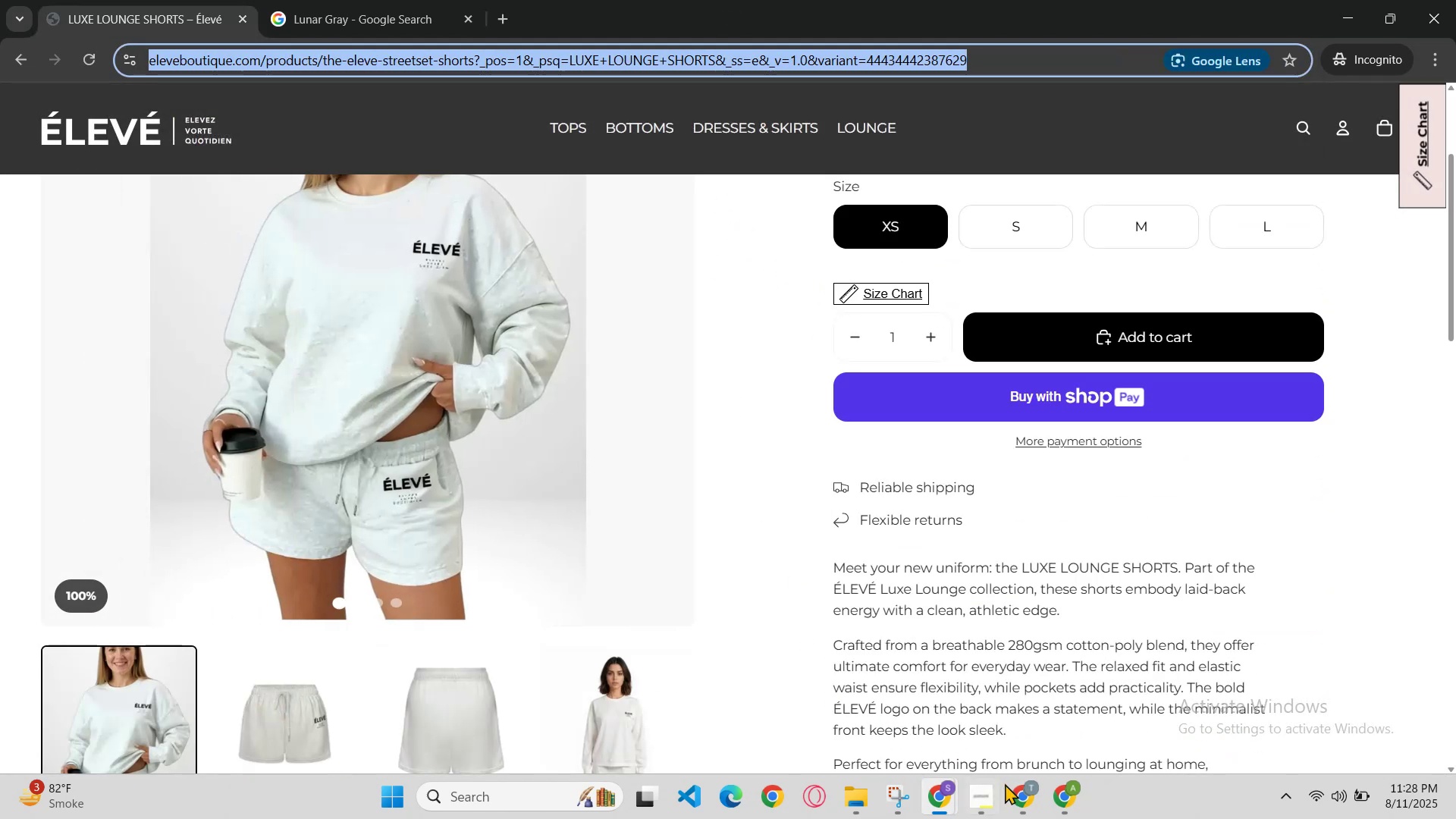 
left_click([1030, 817])
 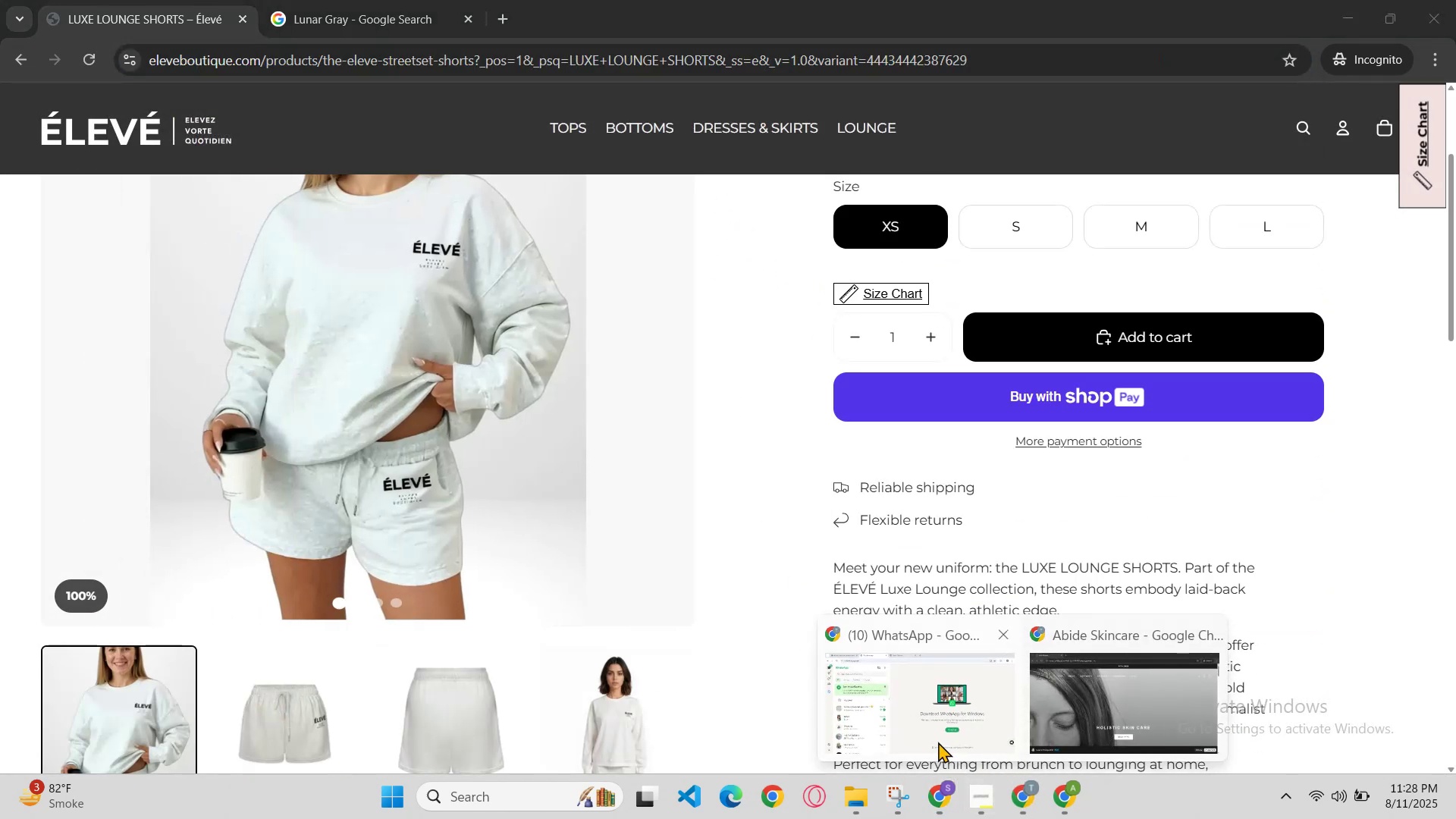 
left_click([938, 742])
 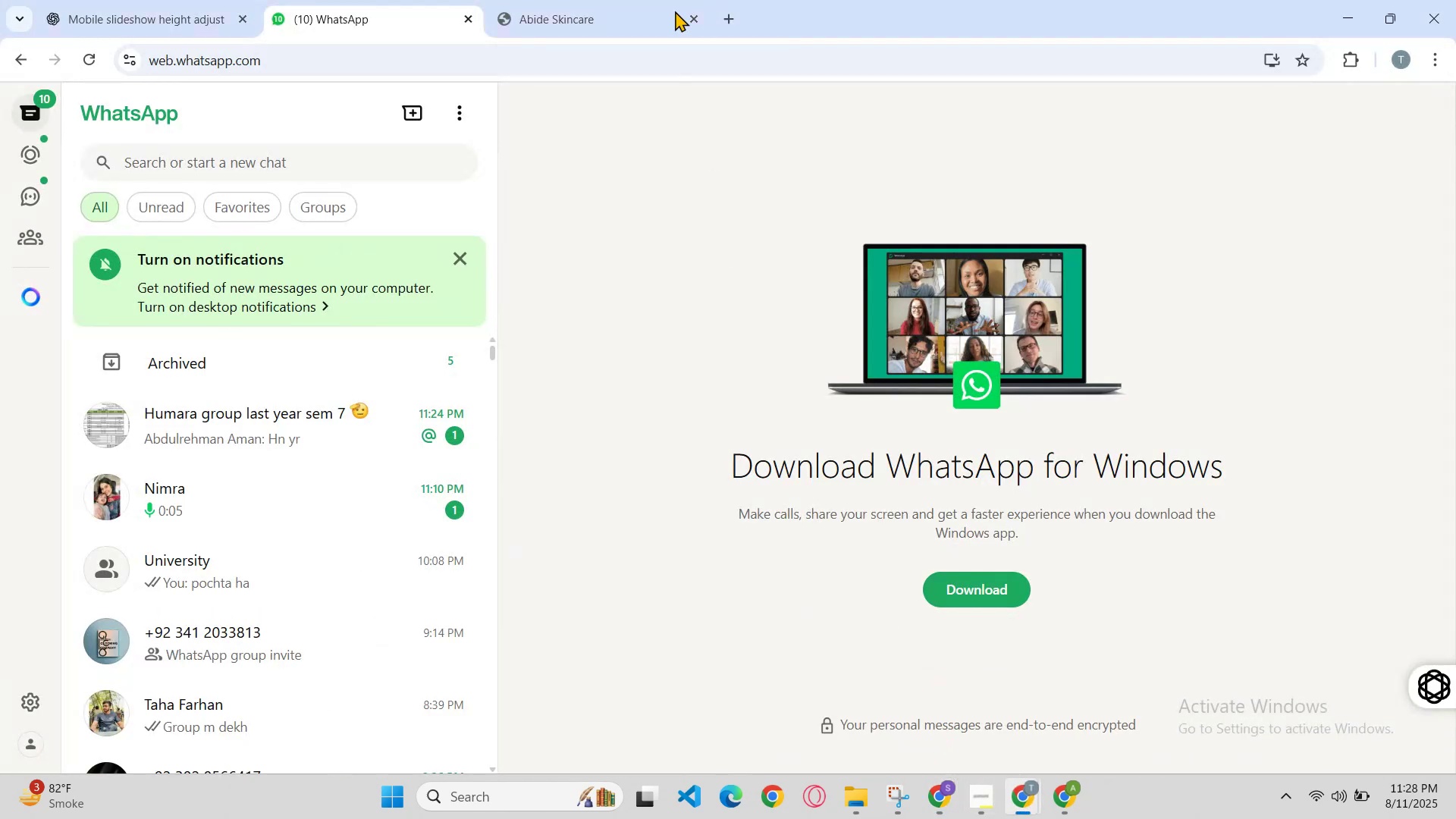 
double_click([667, 0])
 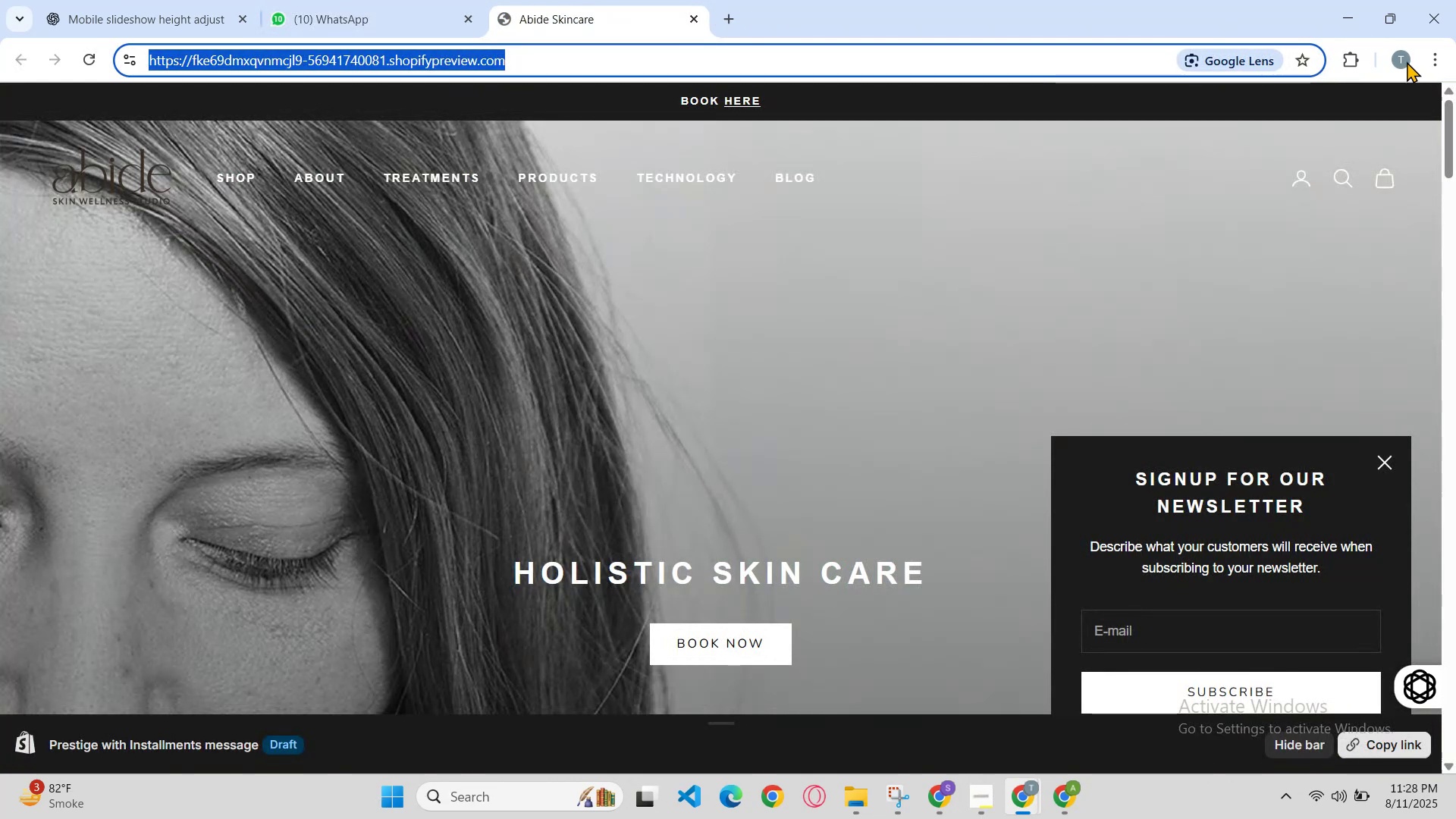 
left_click([1428, 61])
 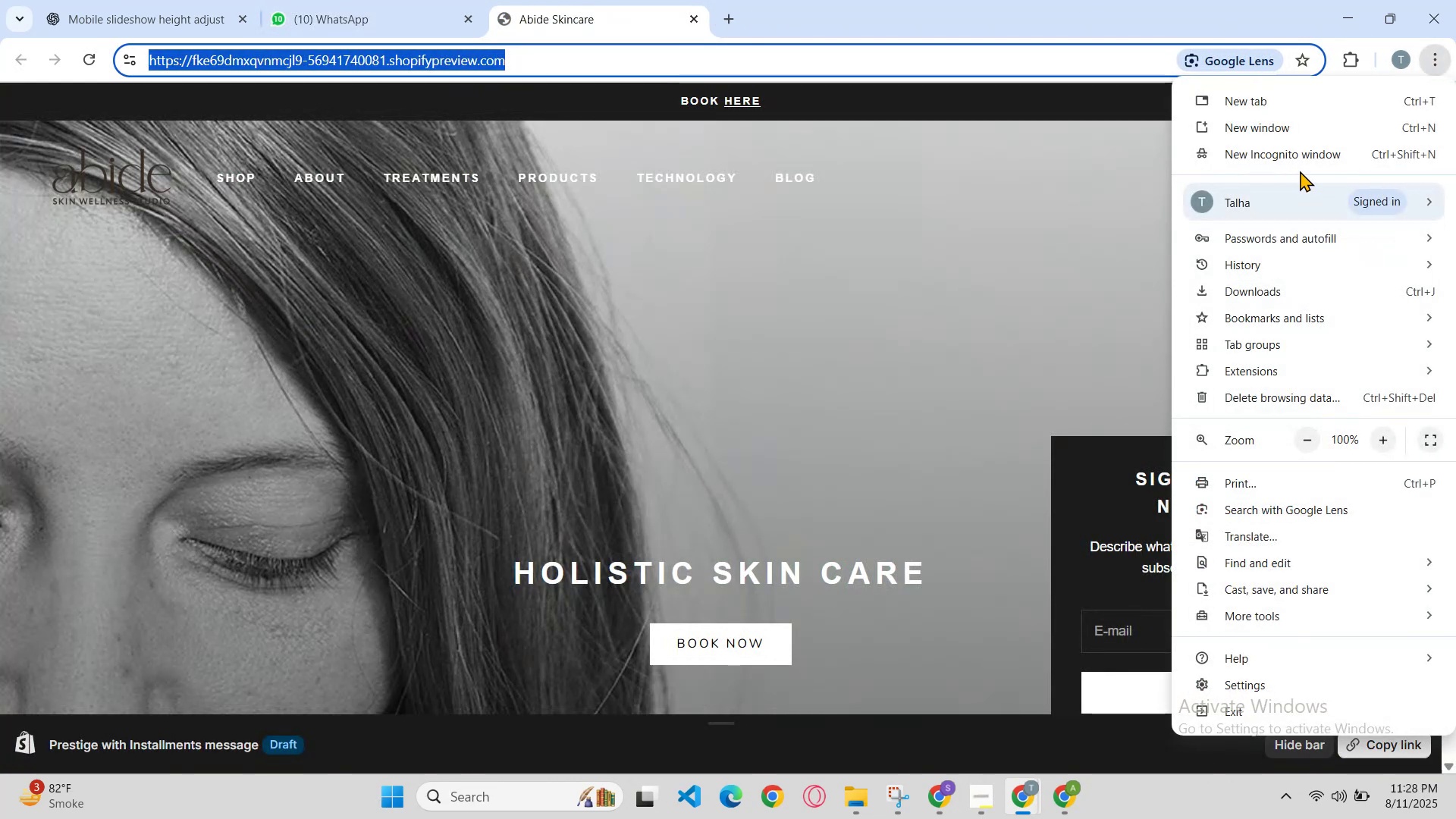 
left_click([1300, 156])
 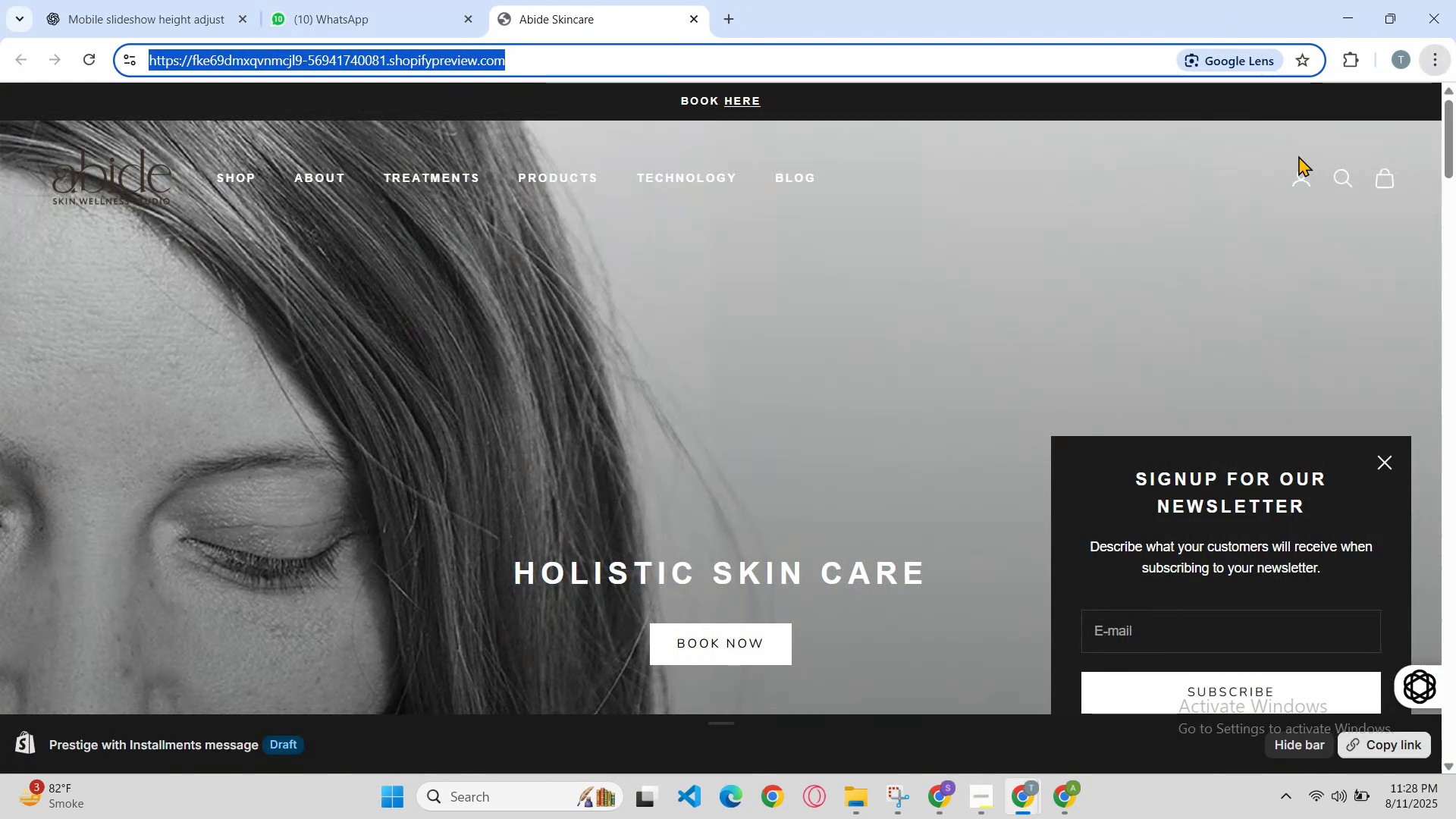 
key(Control+V)
 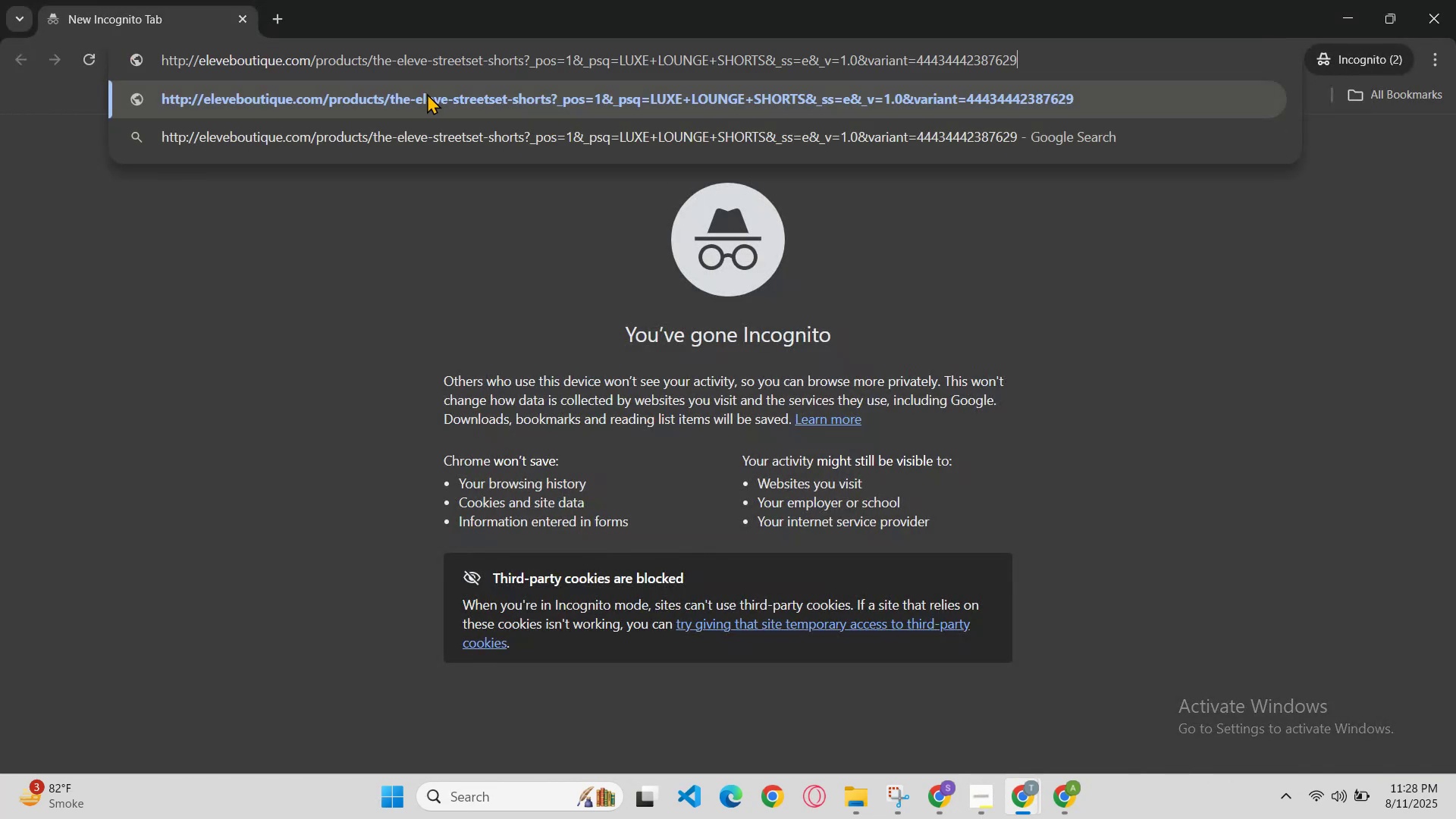 
left_click([427, 92])
 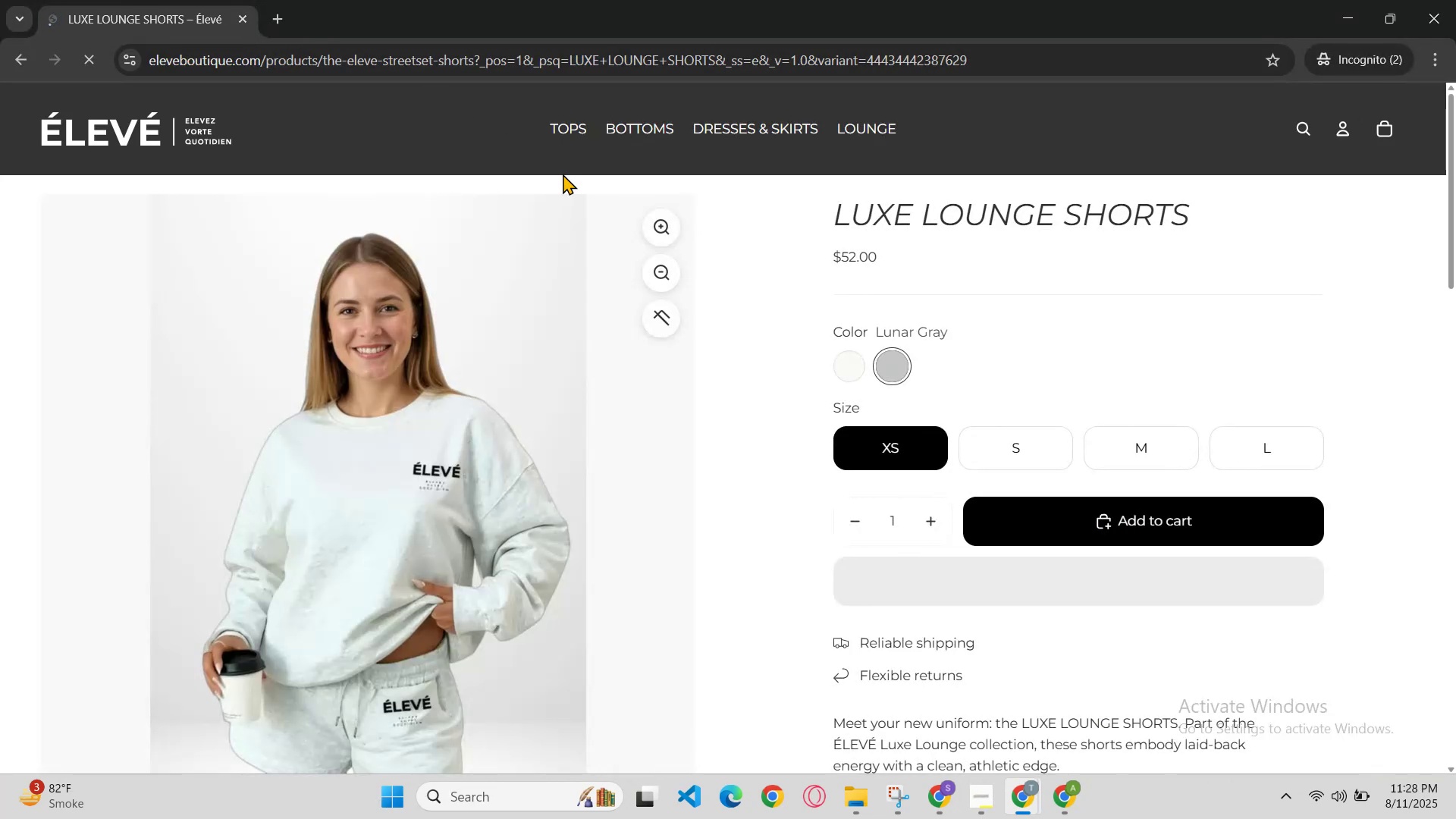 
left_click([839, 358])
 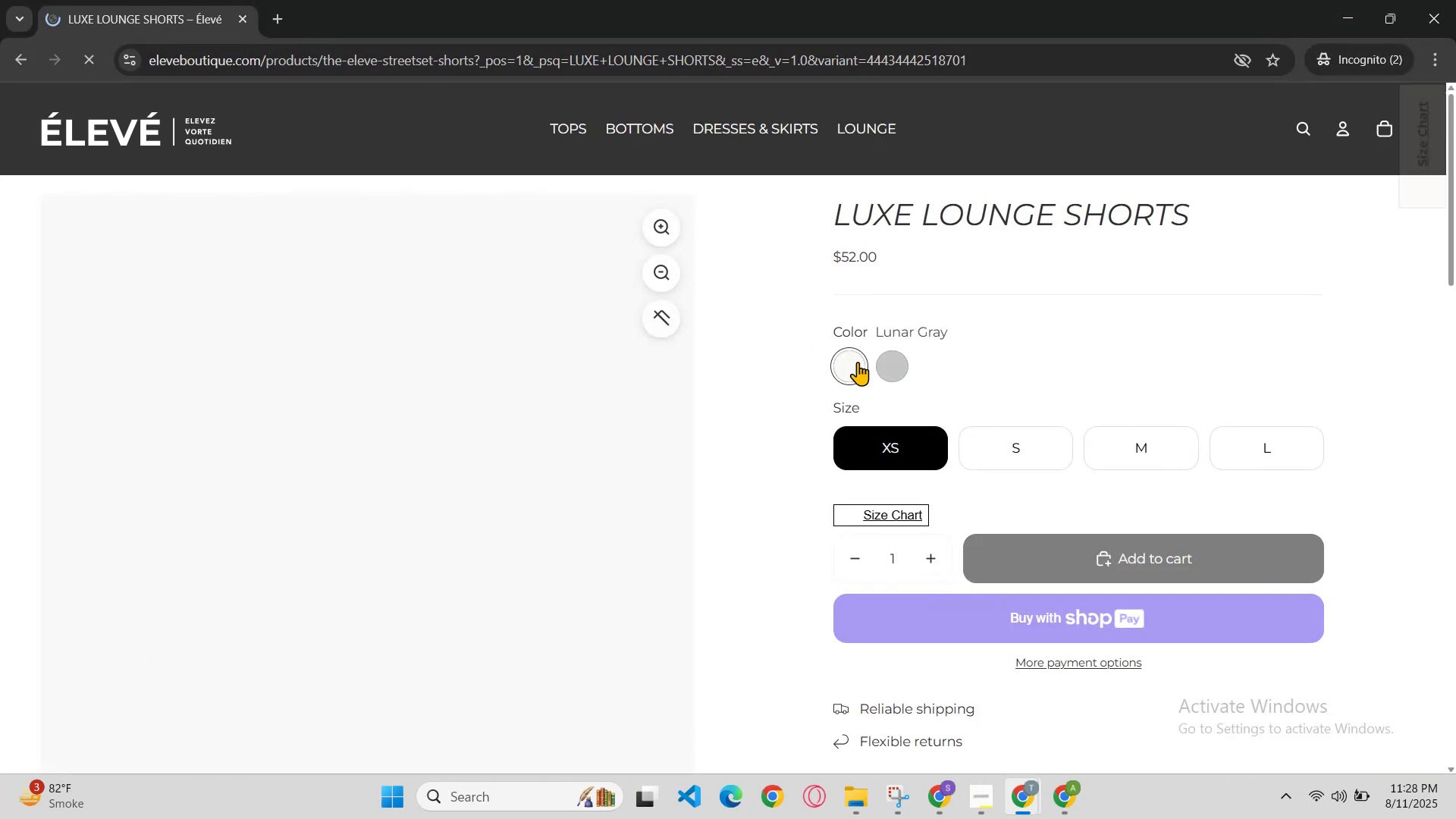 
scroll: coordinate [865, 364], scroll_direction: down, amount: 1.0
 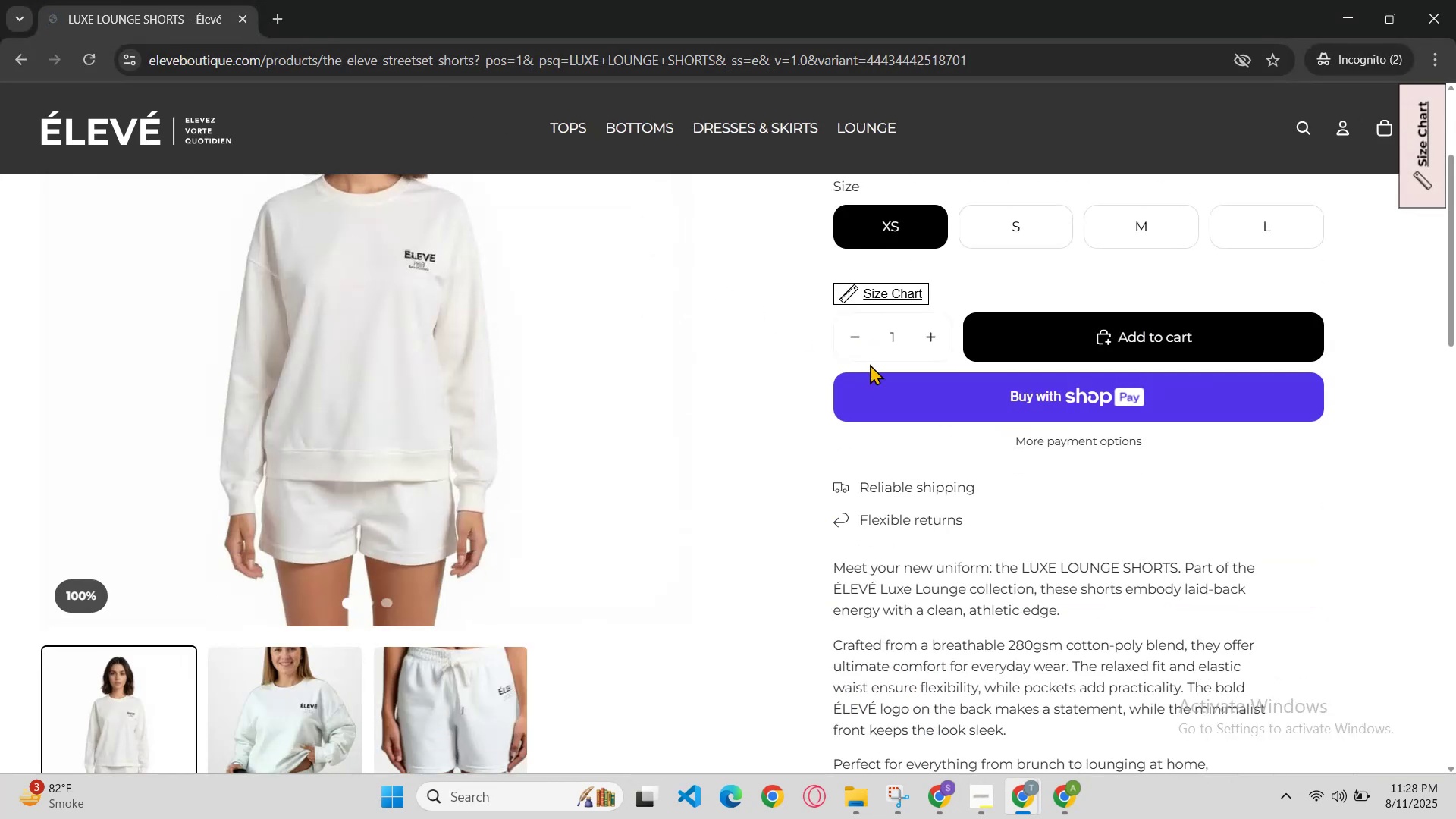 
scroll: coordinate [870, 364], scroll_direction: up, amount: 1.0
 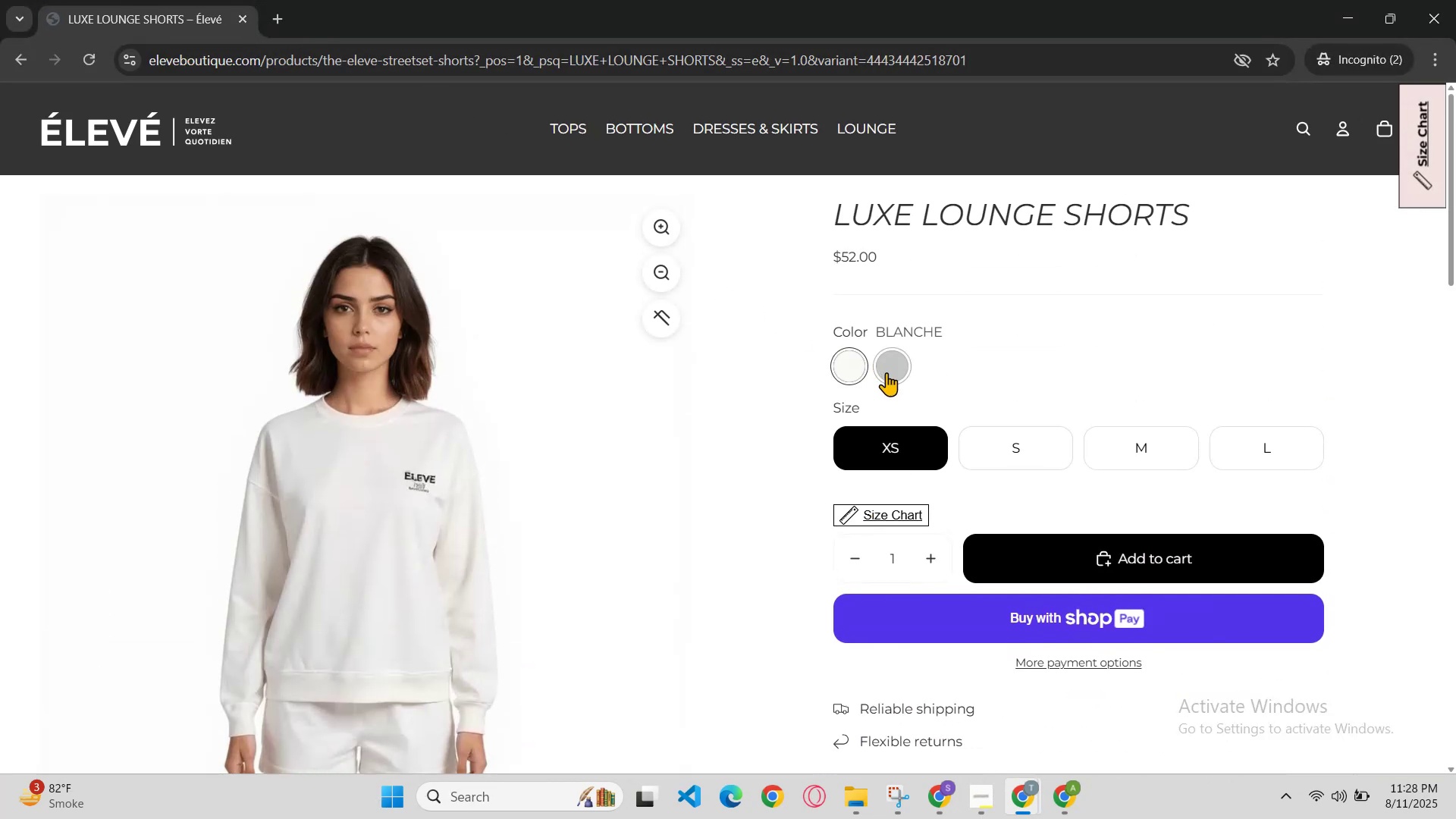 
left_click([888, 372])
 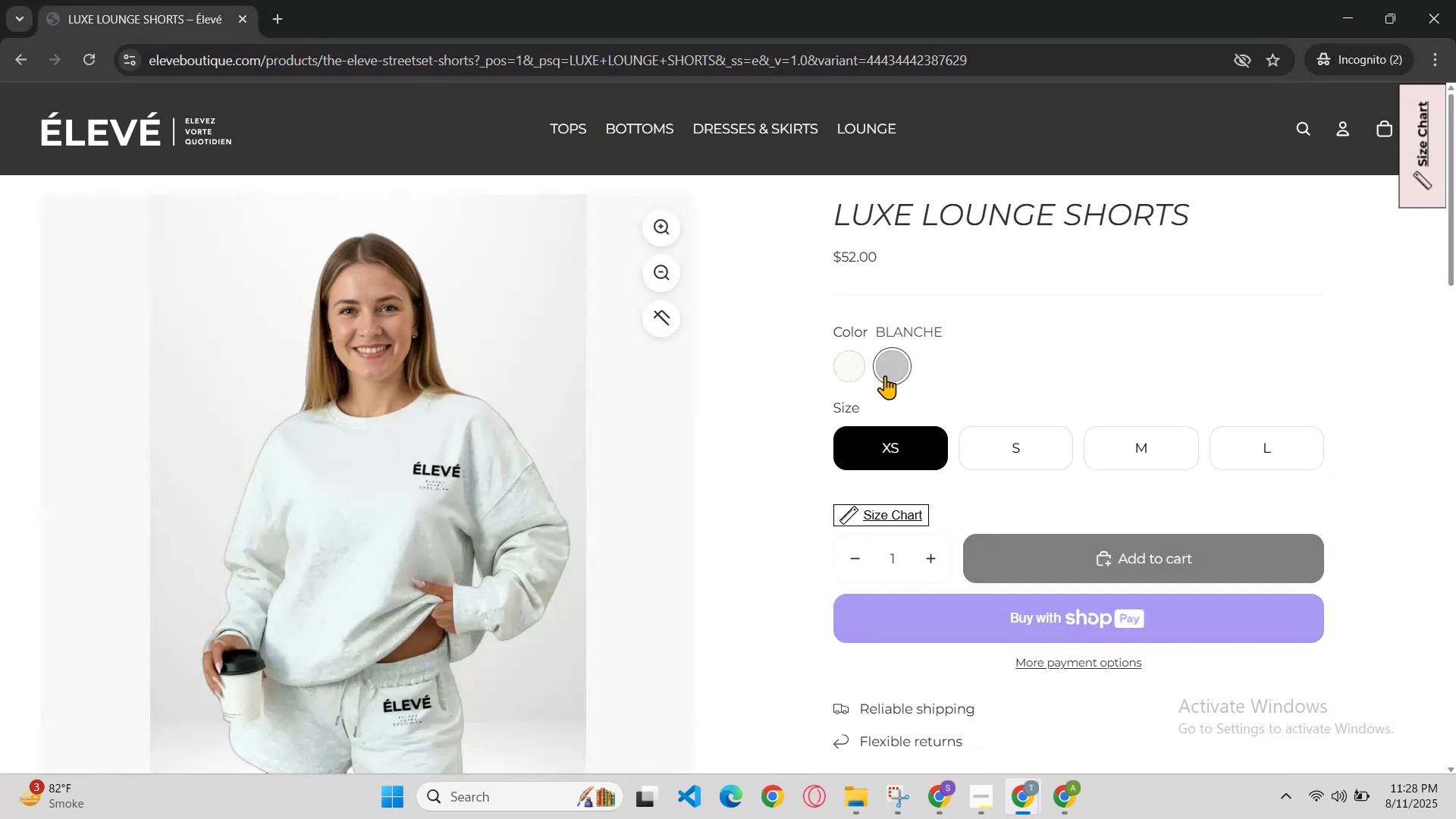 
scroll: coordinate [874, 382], scroll_direction: down, amount: 2.0
 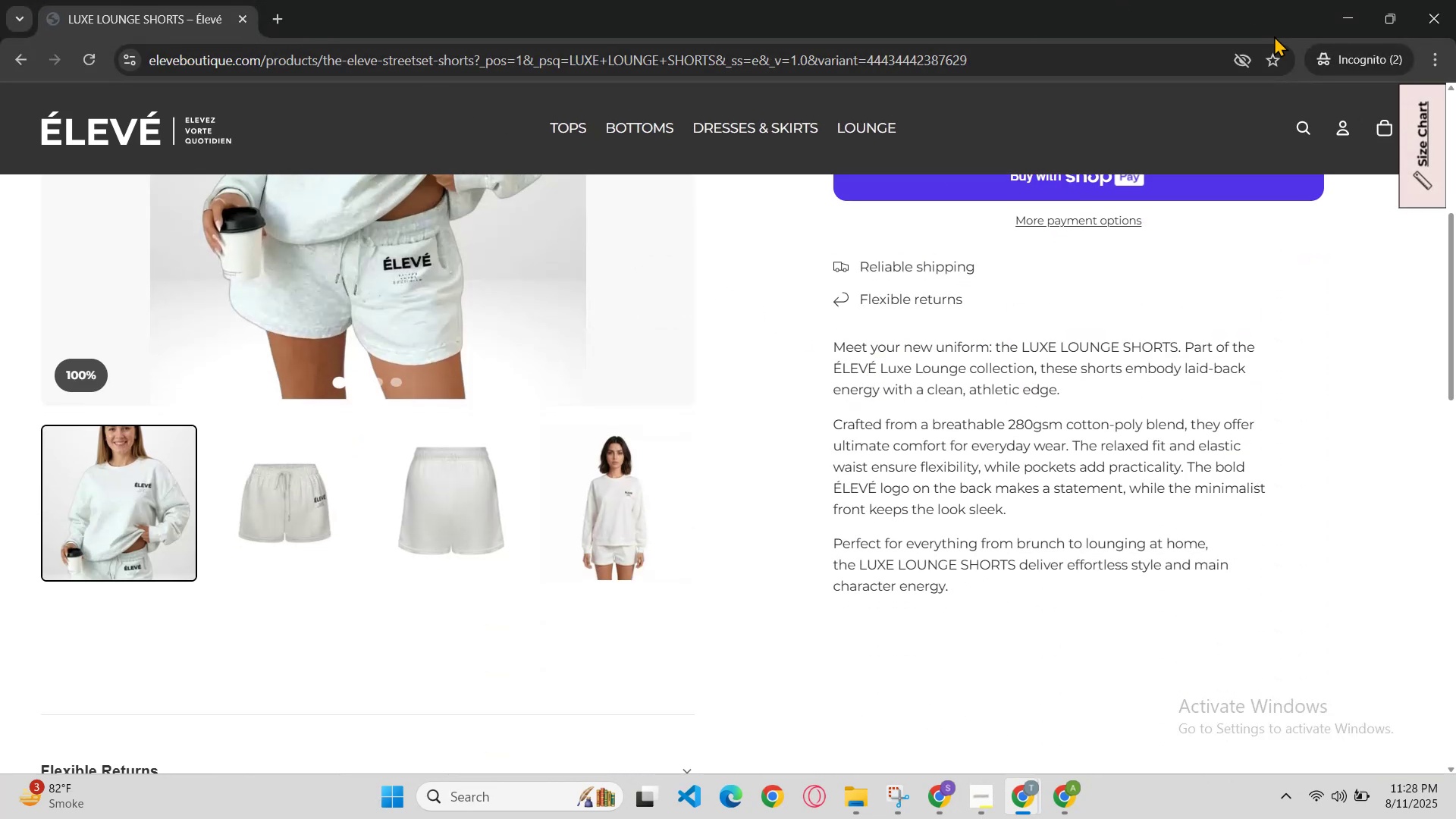 
scroll: coordinate [1028, 441], scroll_direction: up, amount: 2.0
 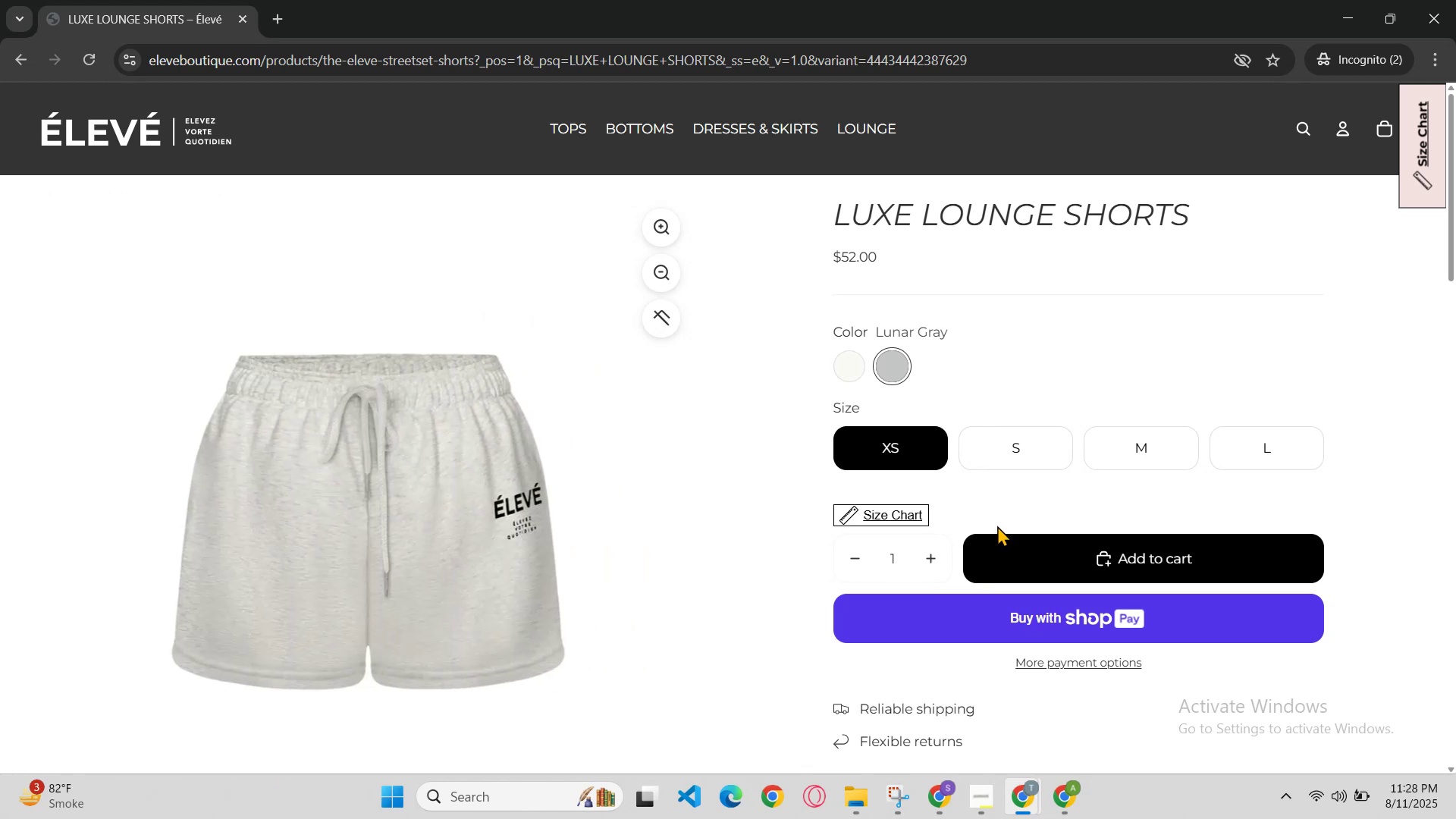 
scroll: coordinate [948, 394], scroll_direction: down, amount: 3.0
 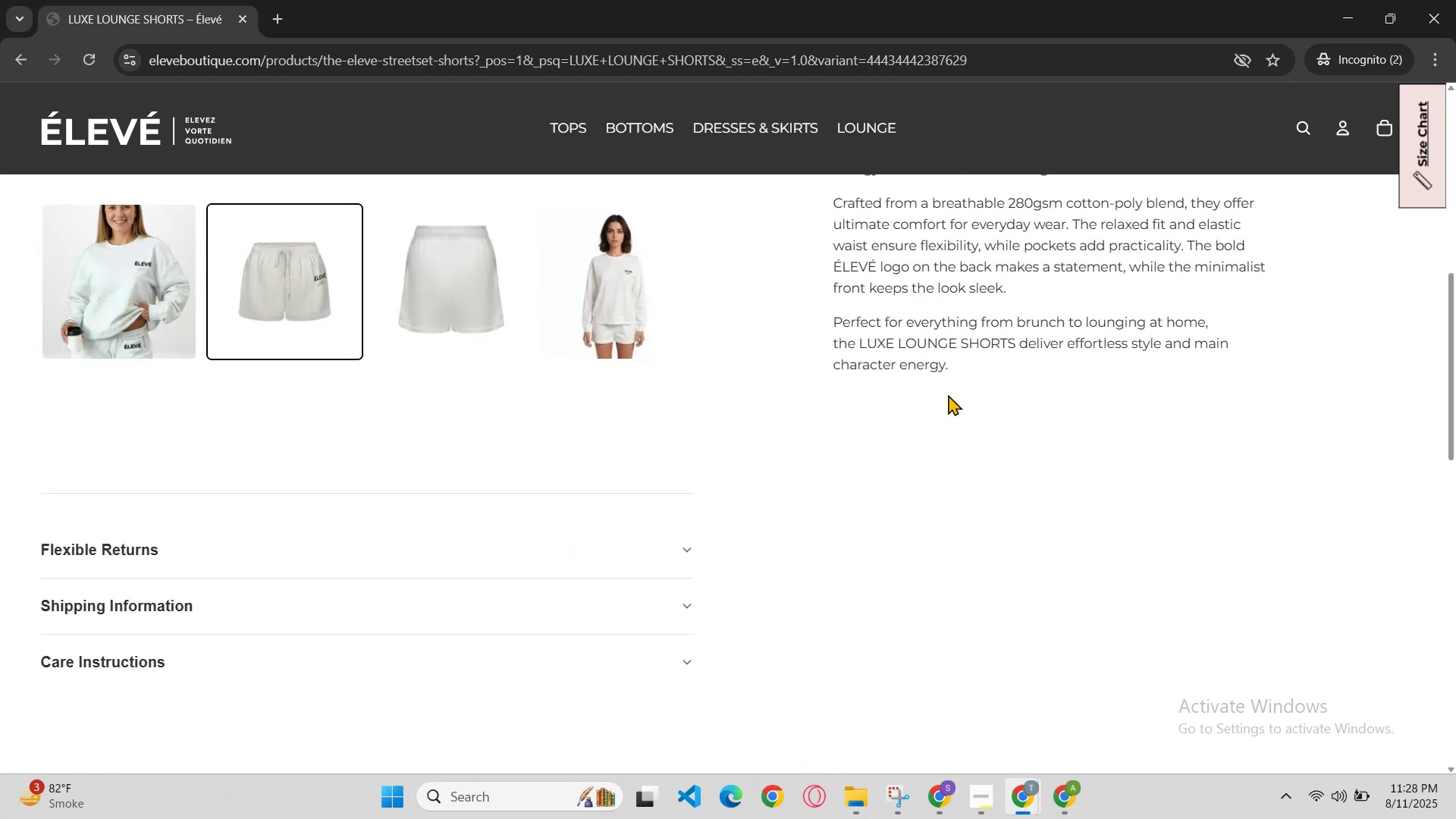 
scroll: coordinate [909, 269], scroll_direction: up, amount: 3.0
 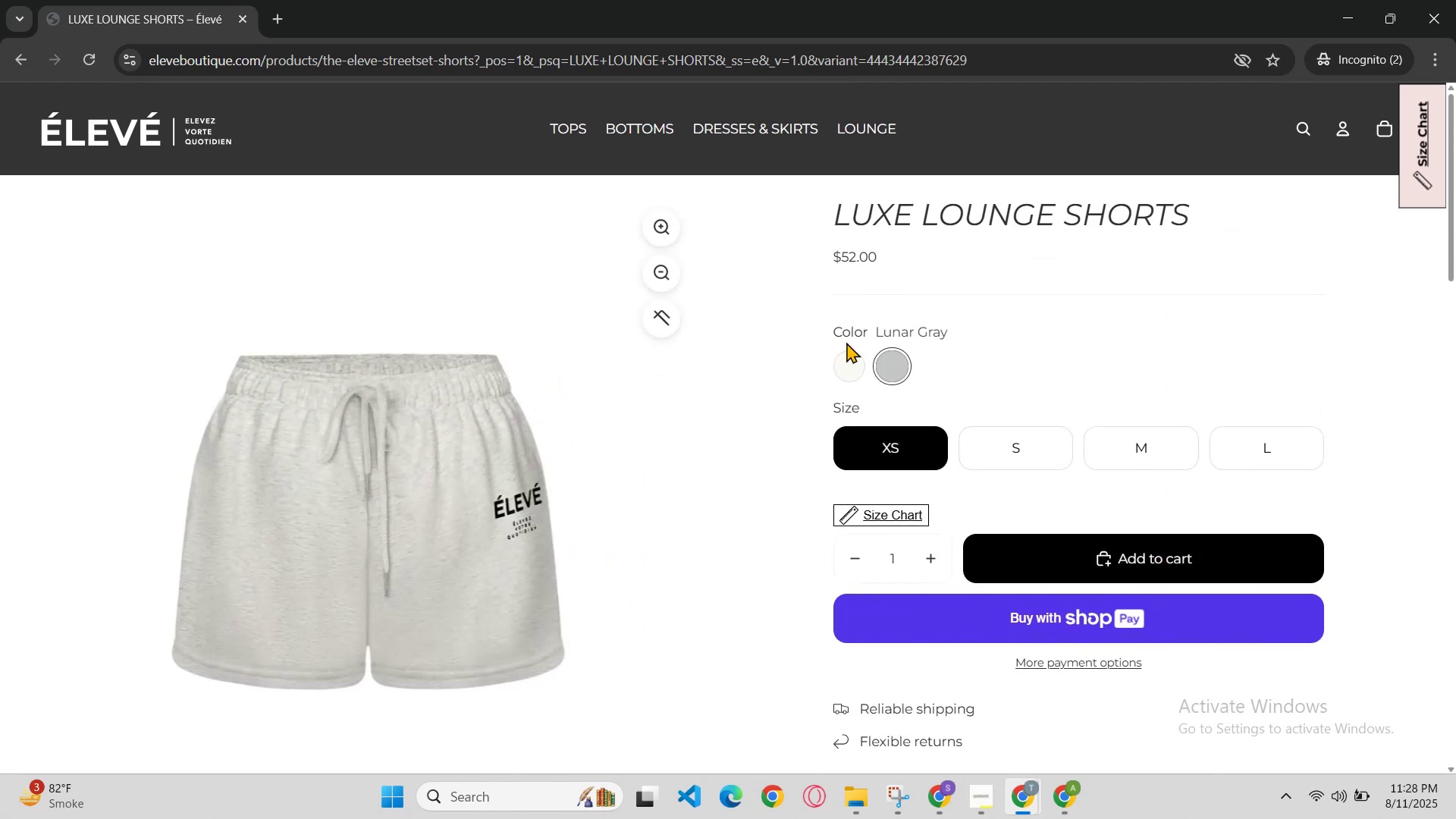 
left_click([845, 352])
 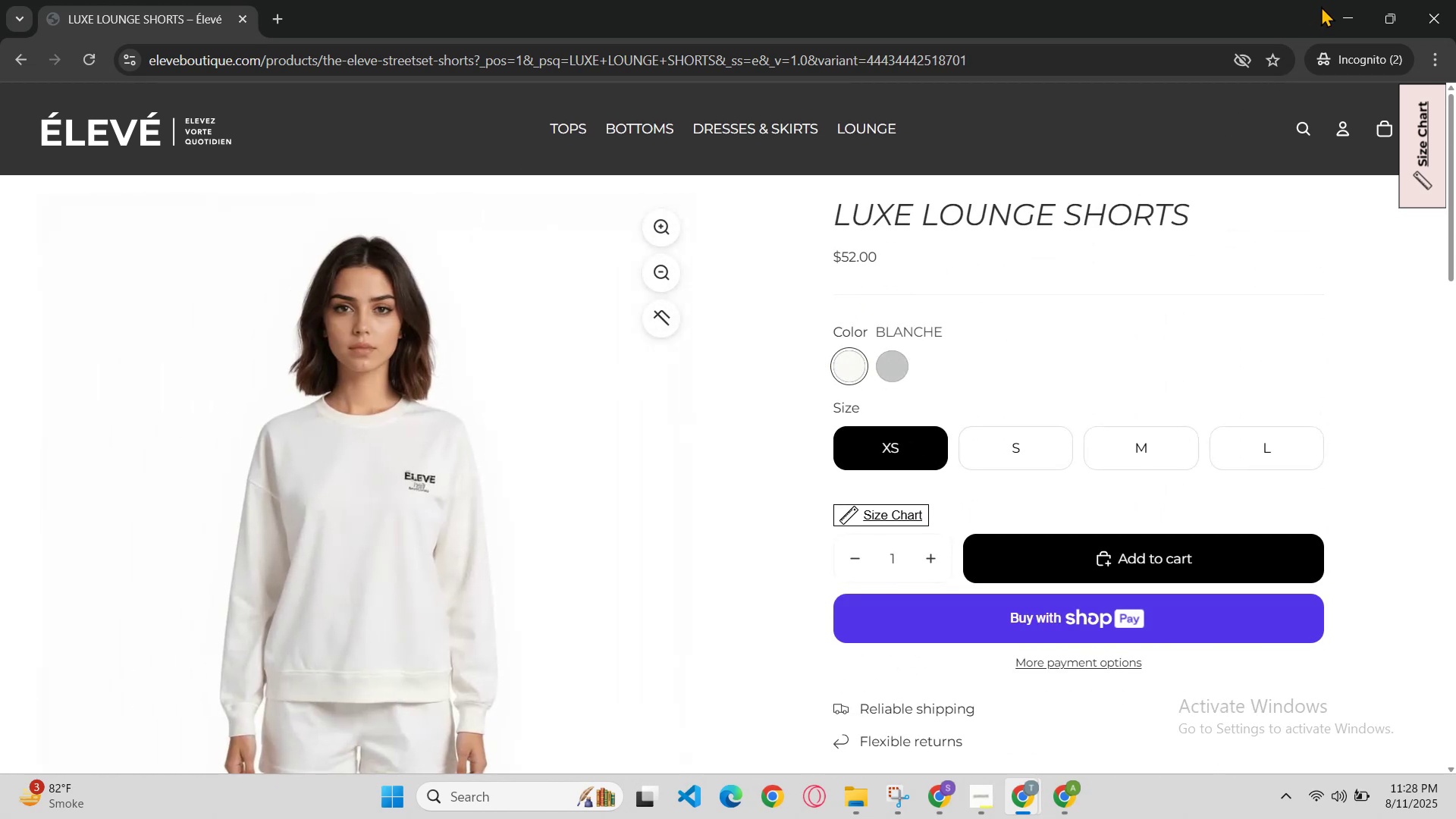 
left_click([1335, 20])
 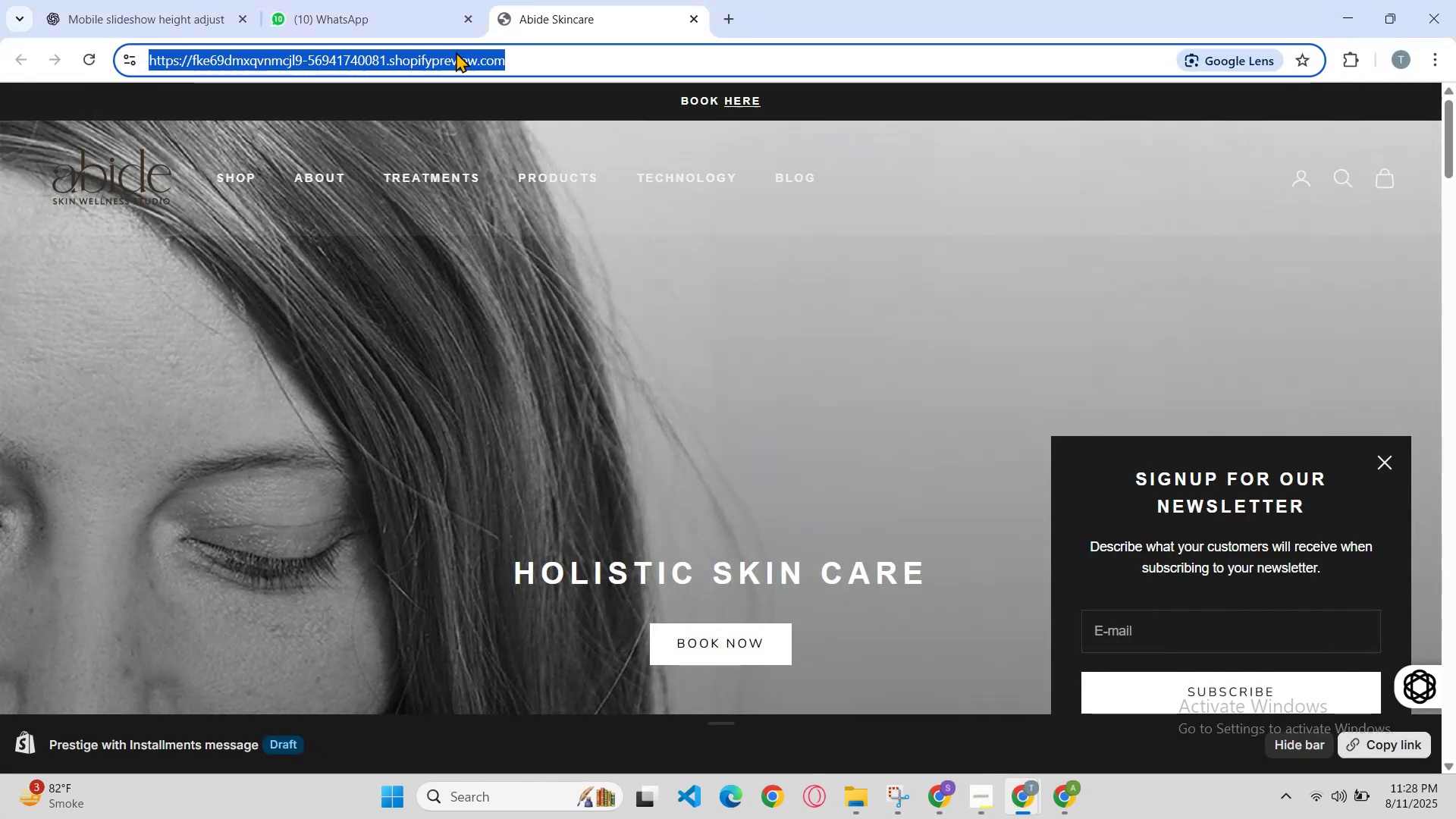 
double_click([192, 0])
 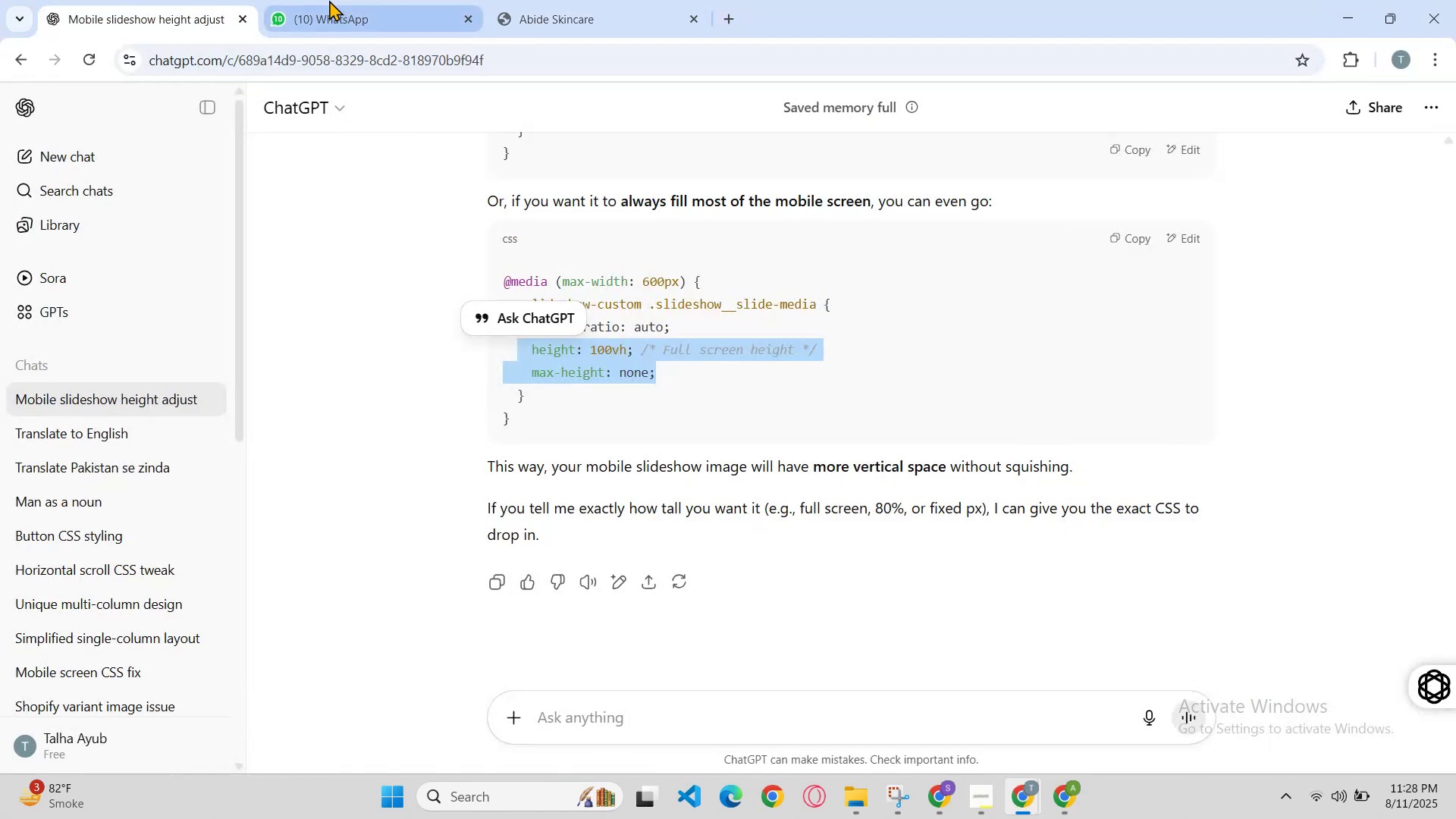 
left_click([340, 0])
 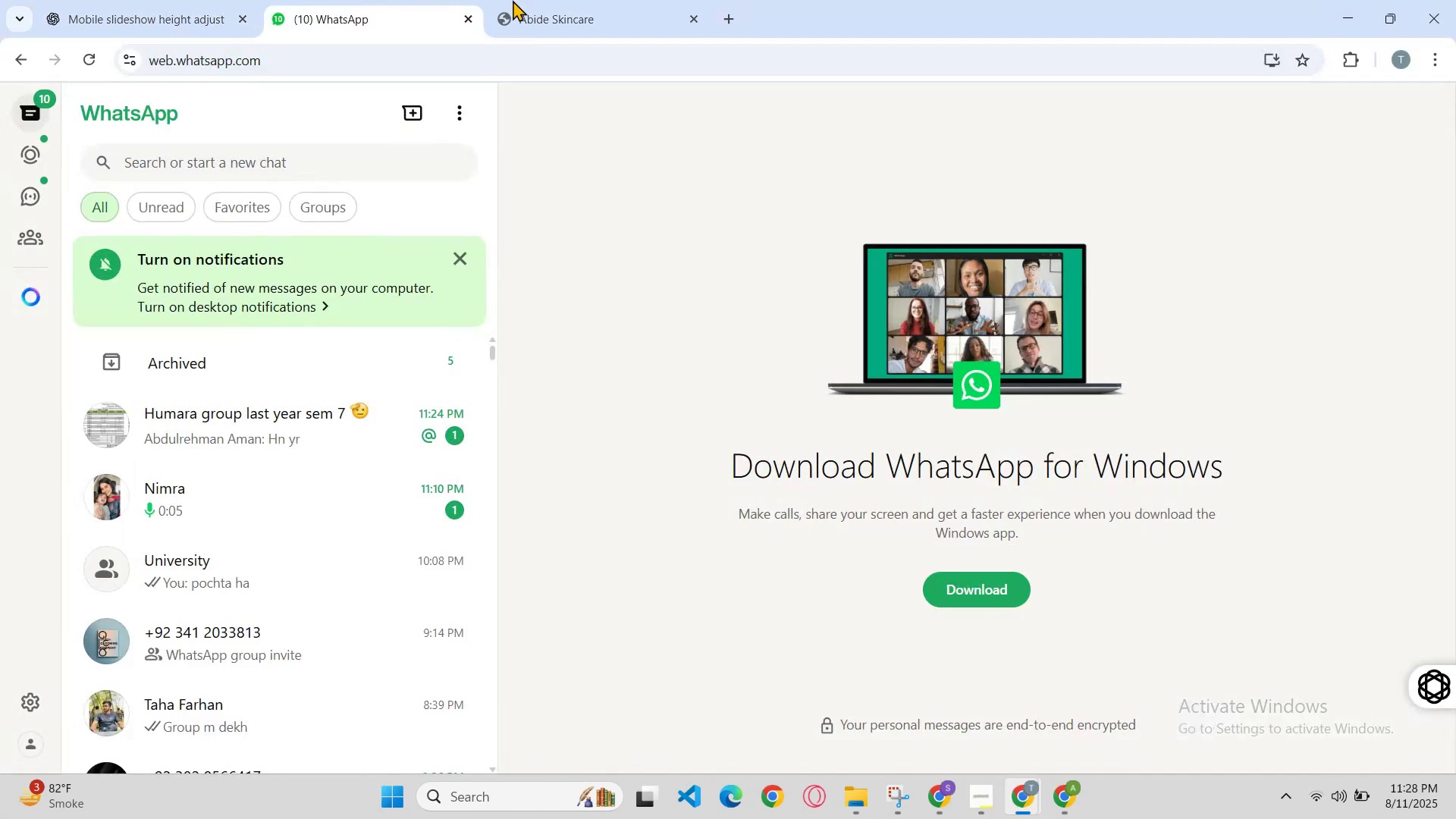 
left_click([544, 0])
 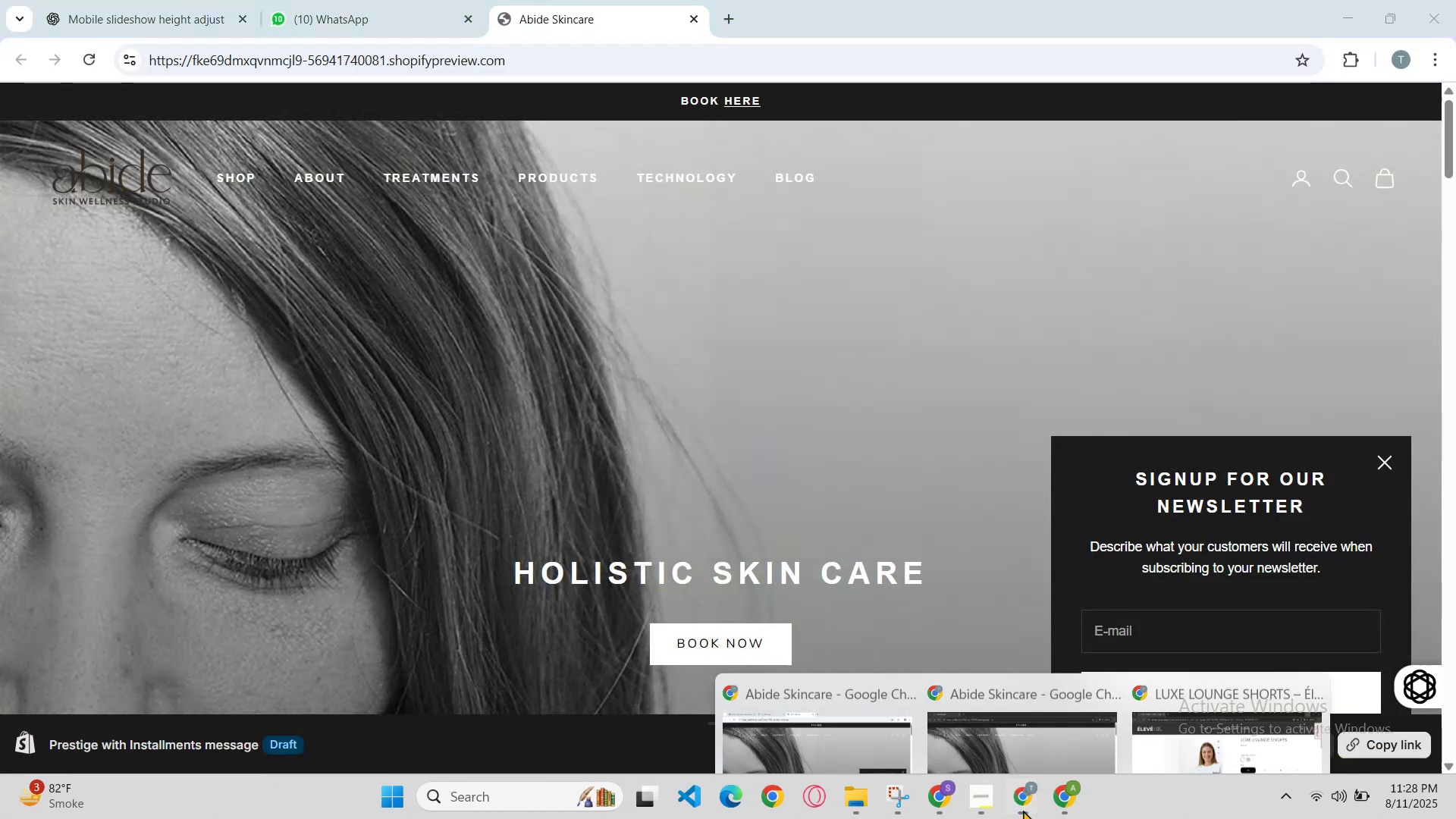 
left_click([898, 717])
 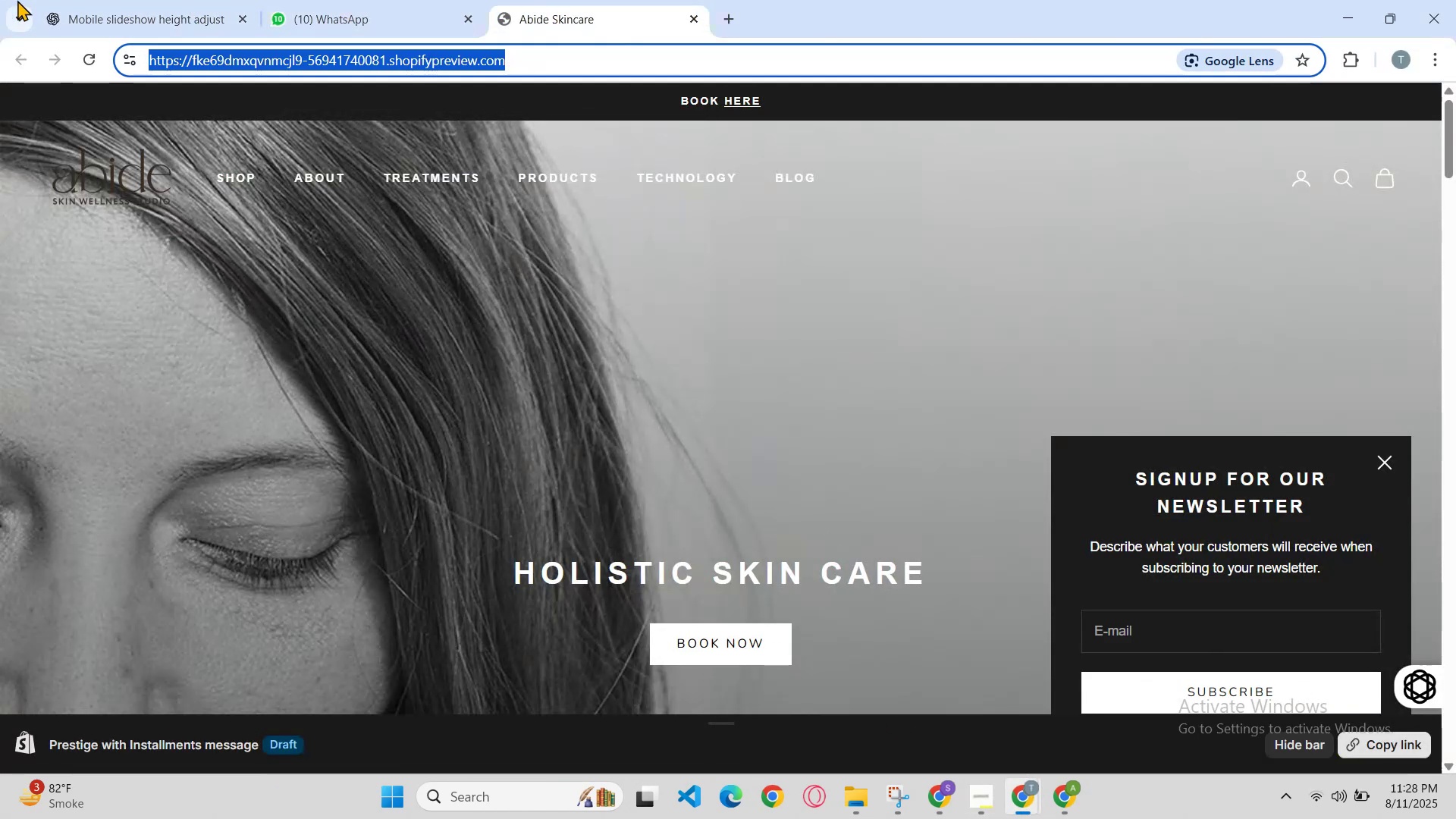 
left_click([96, 0])
 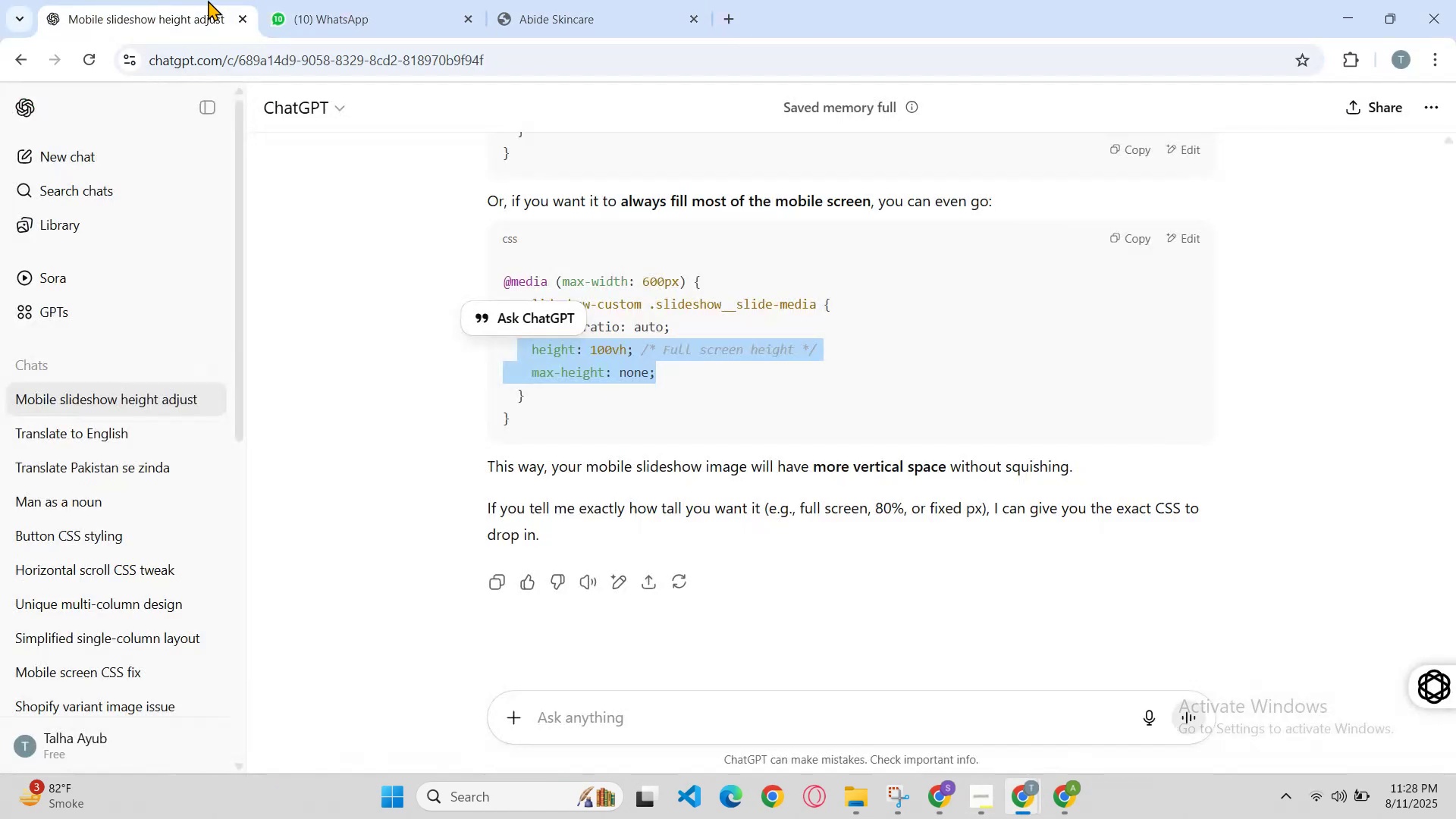 
left_click([331, 0])
 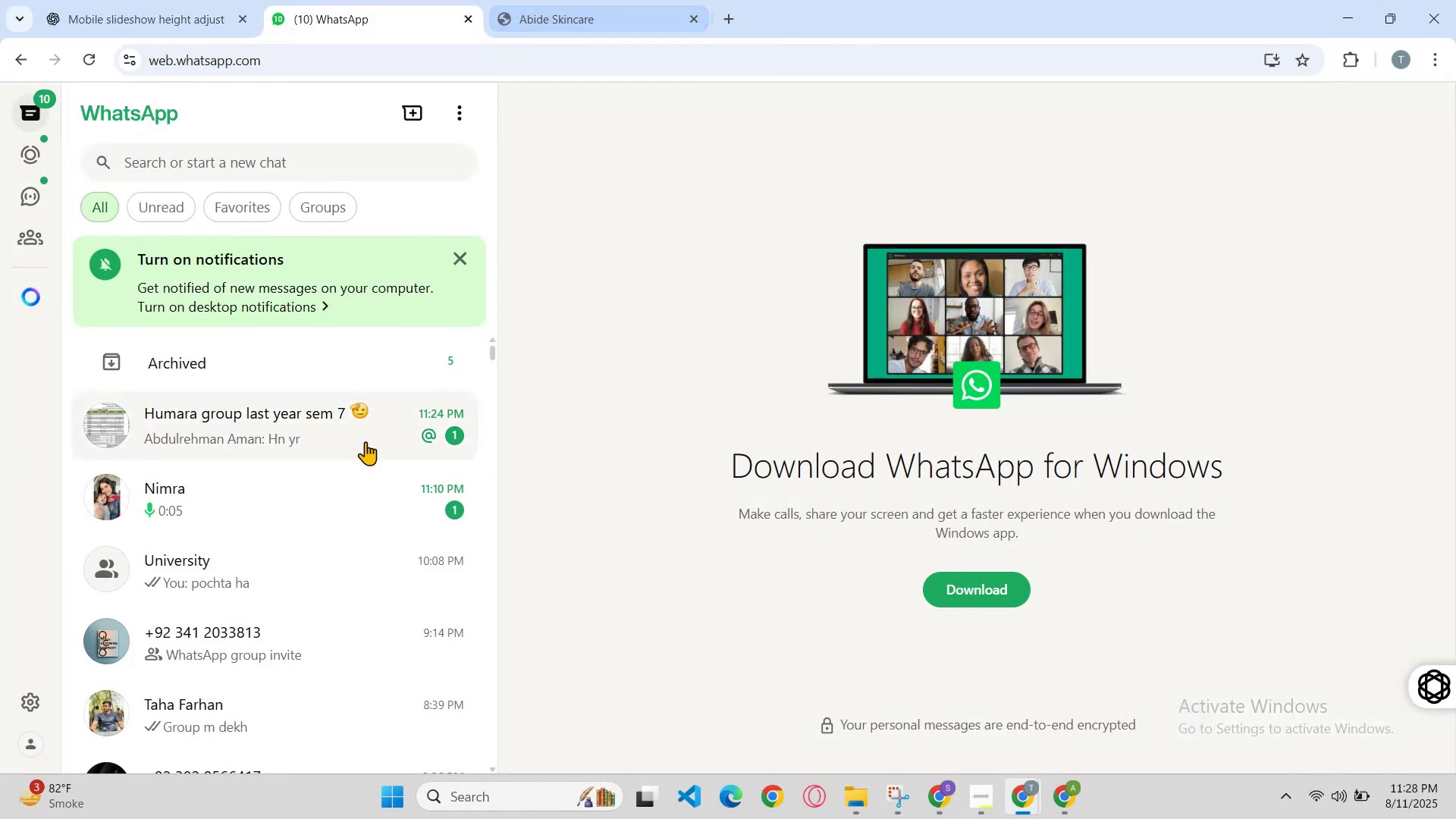 
left_click([373, 434])
 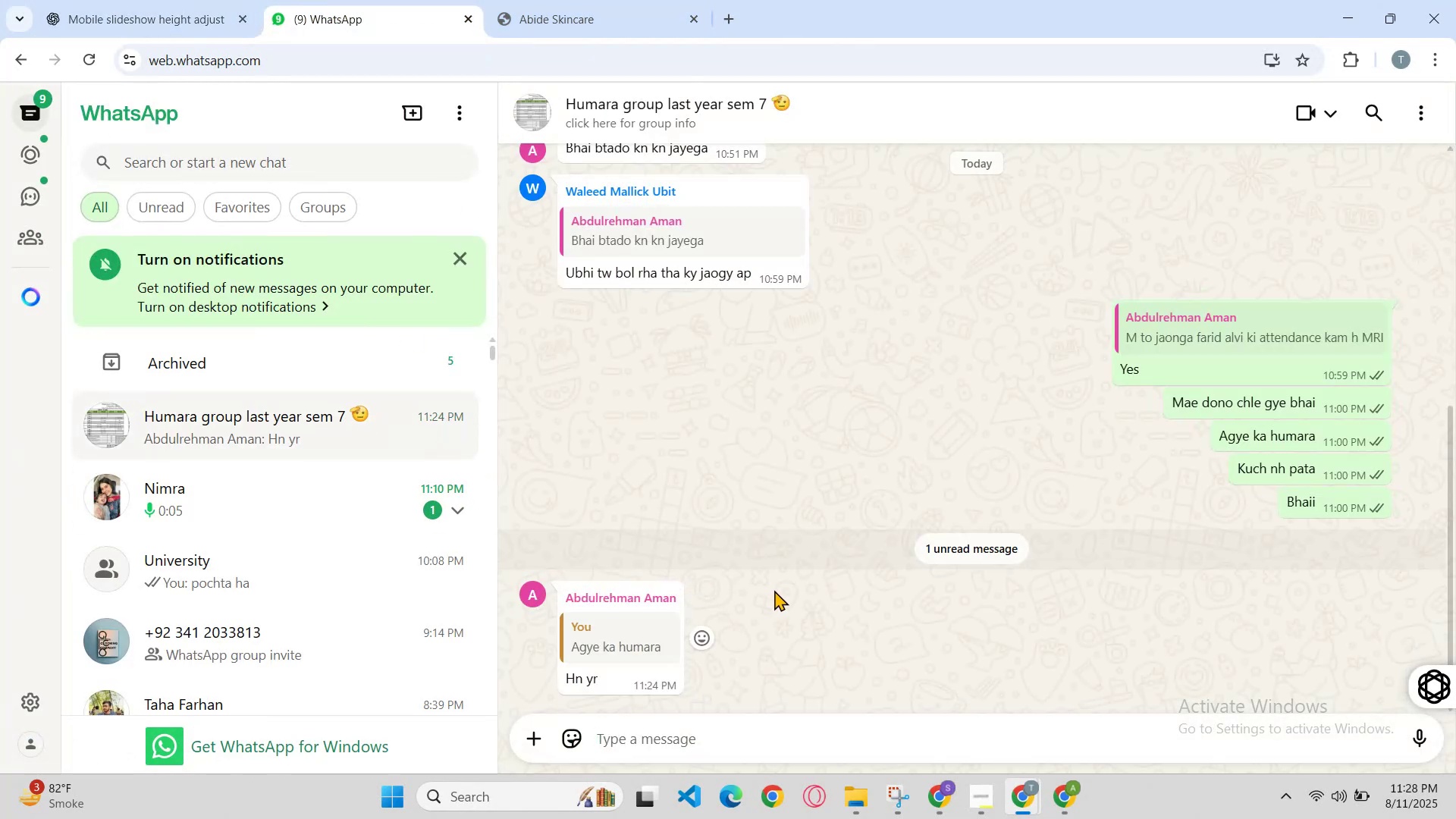 
scroll: coordinate [777, 592], scroll_direction: up, amount: 1.0
 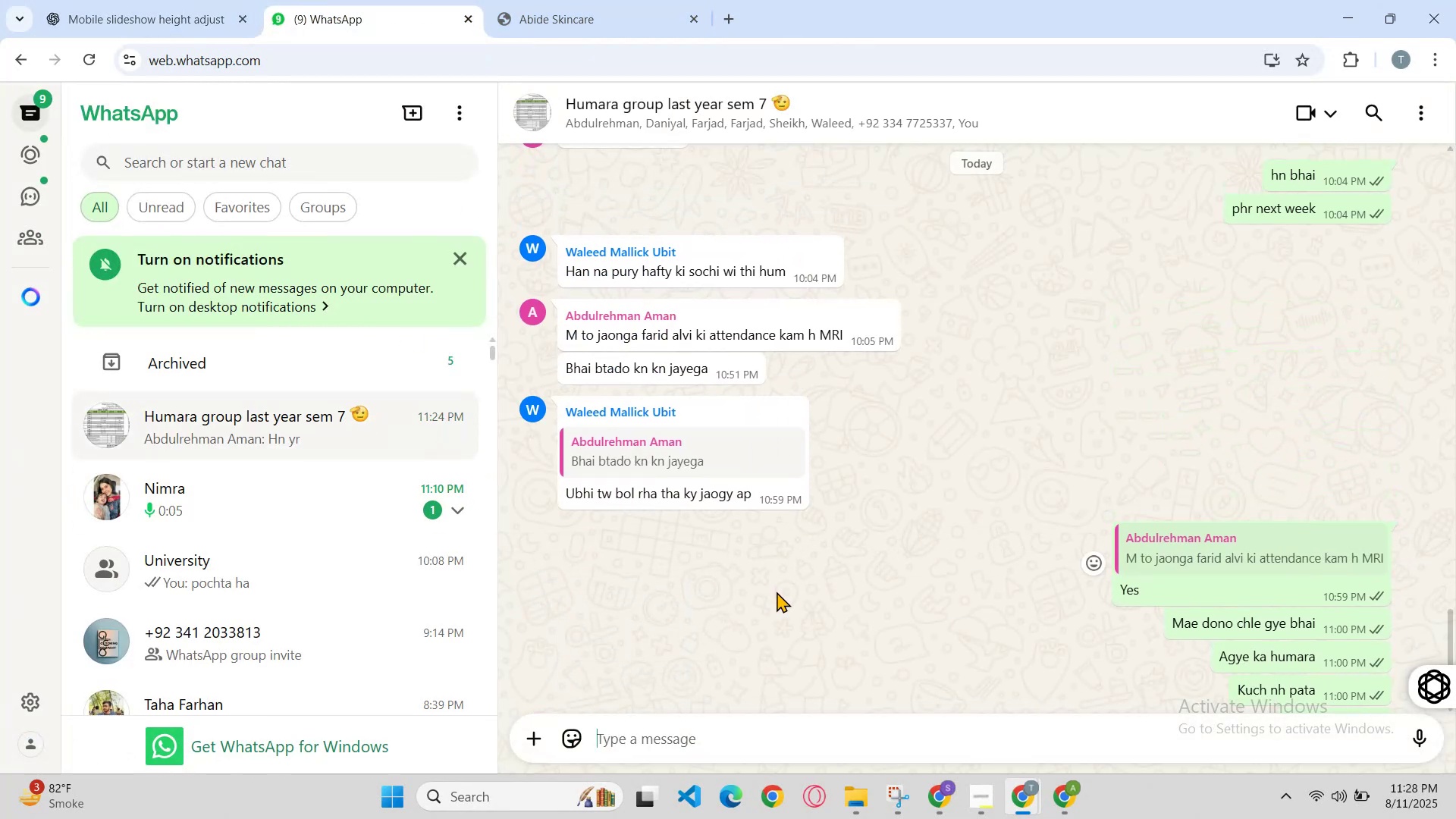 
scroll: coordinate [777, 595], scroll_direction: down, amount: 1.0
 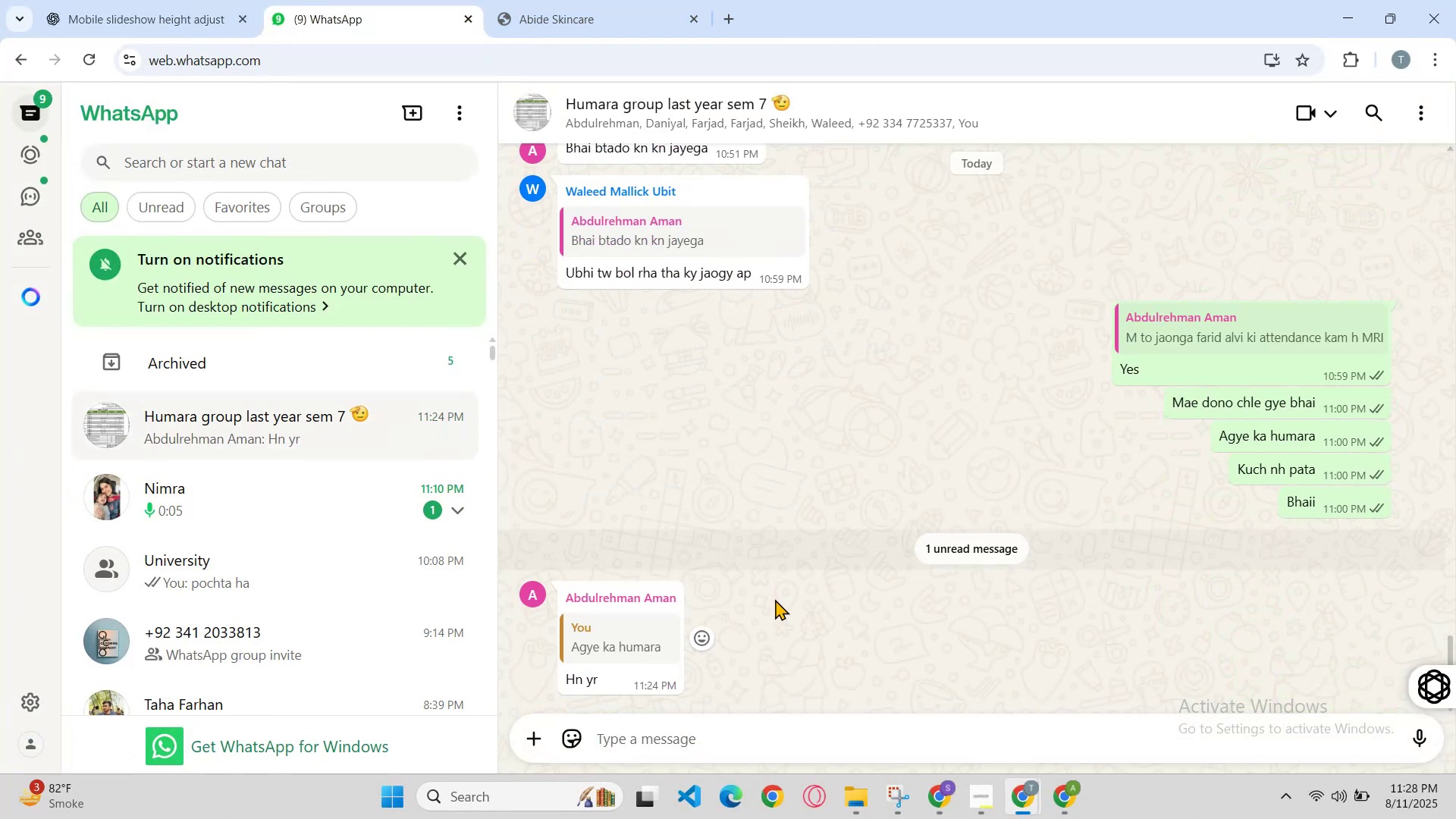 
scroll: coordinate [858, 305], scroll_direction: up, amount: 1.0
 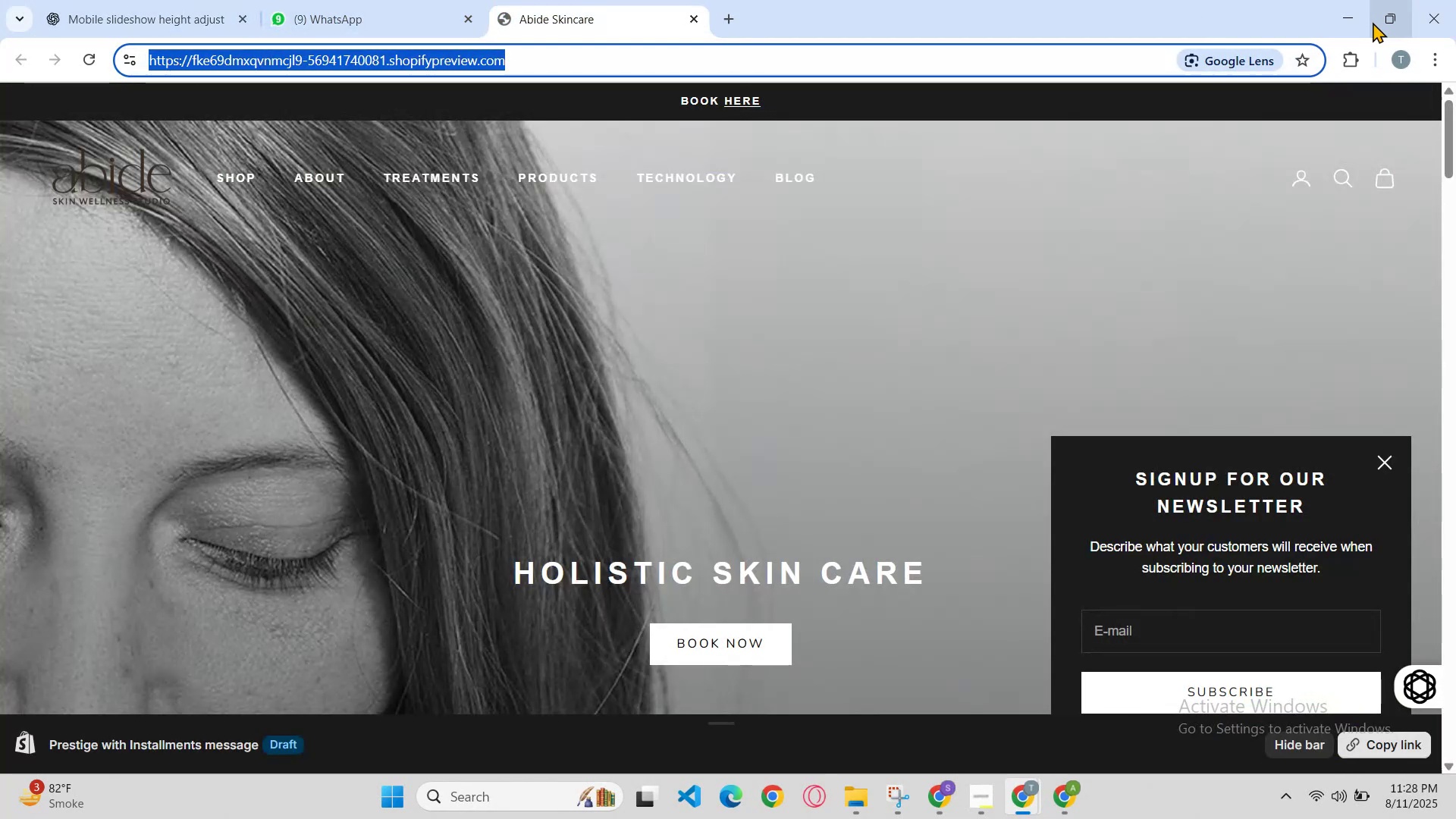 
left_click_drag(start_coordinate=[1360, 21], to_coordinate=[1356, 24])
 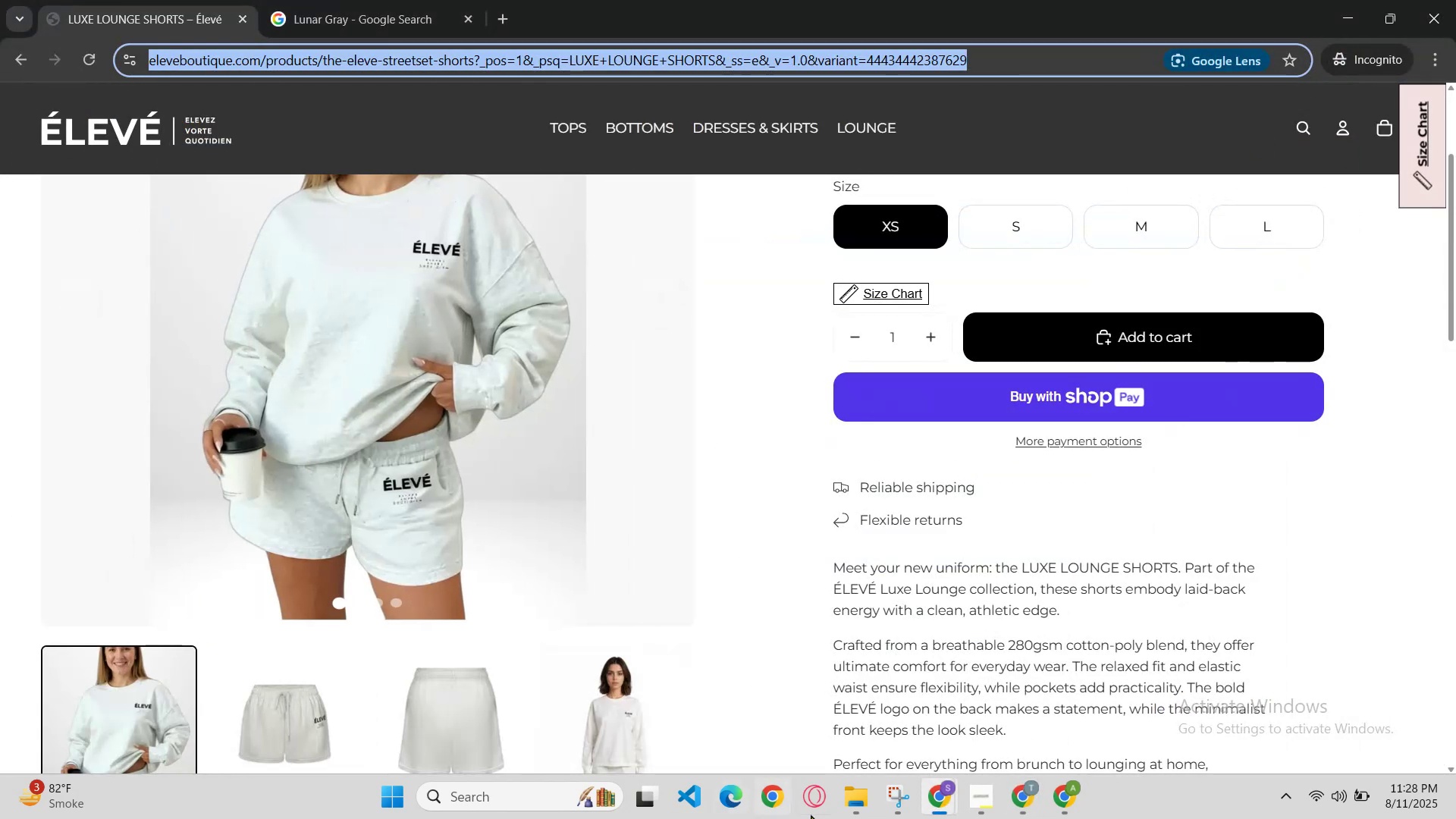 
left_click([1073, 789])
 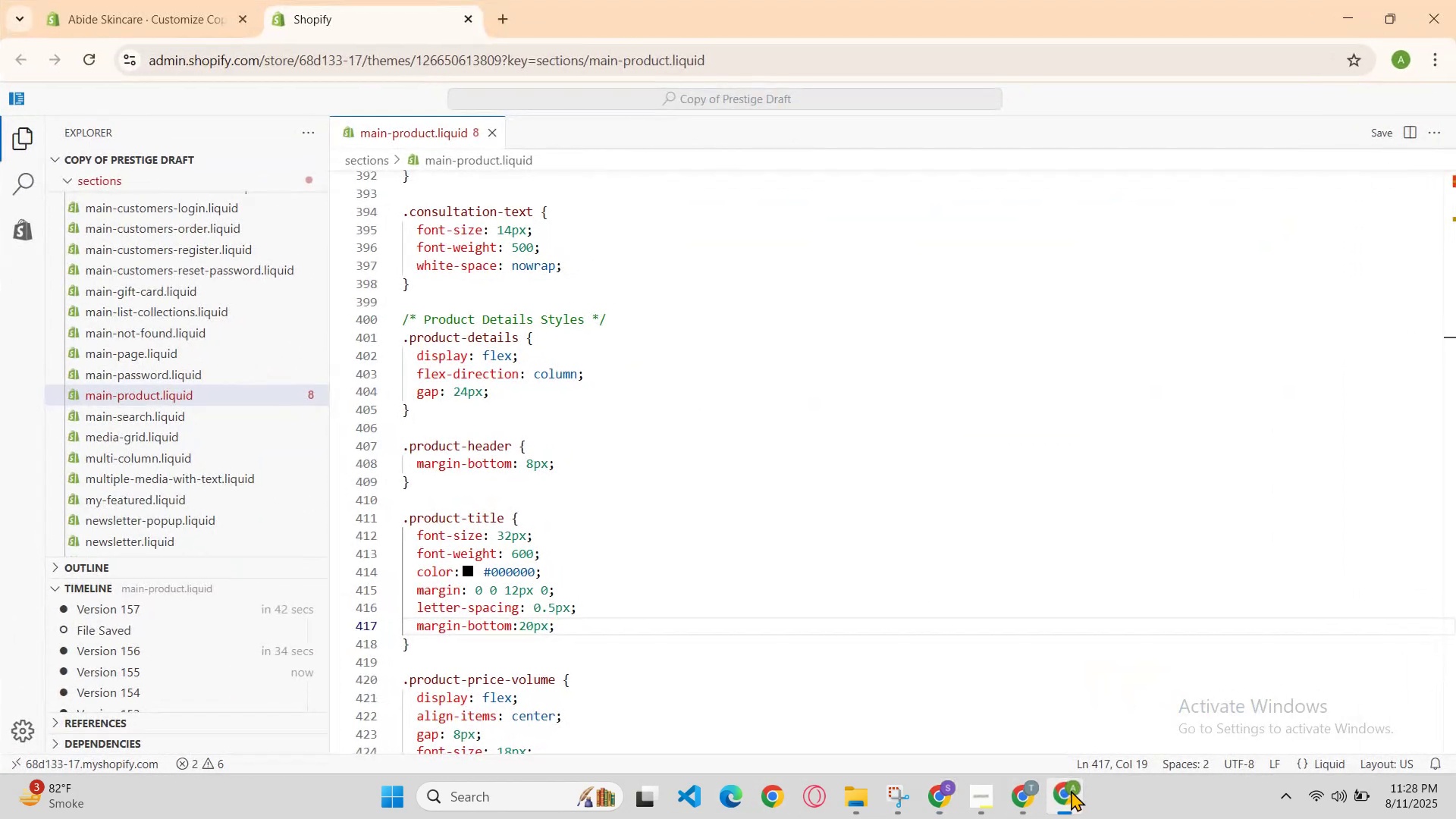 
left_click([1071, 790])
 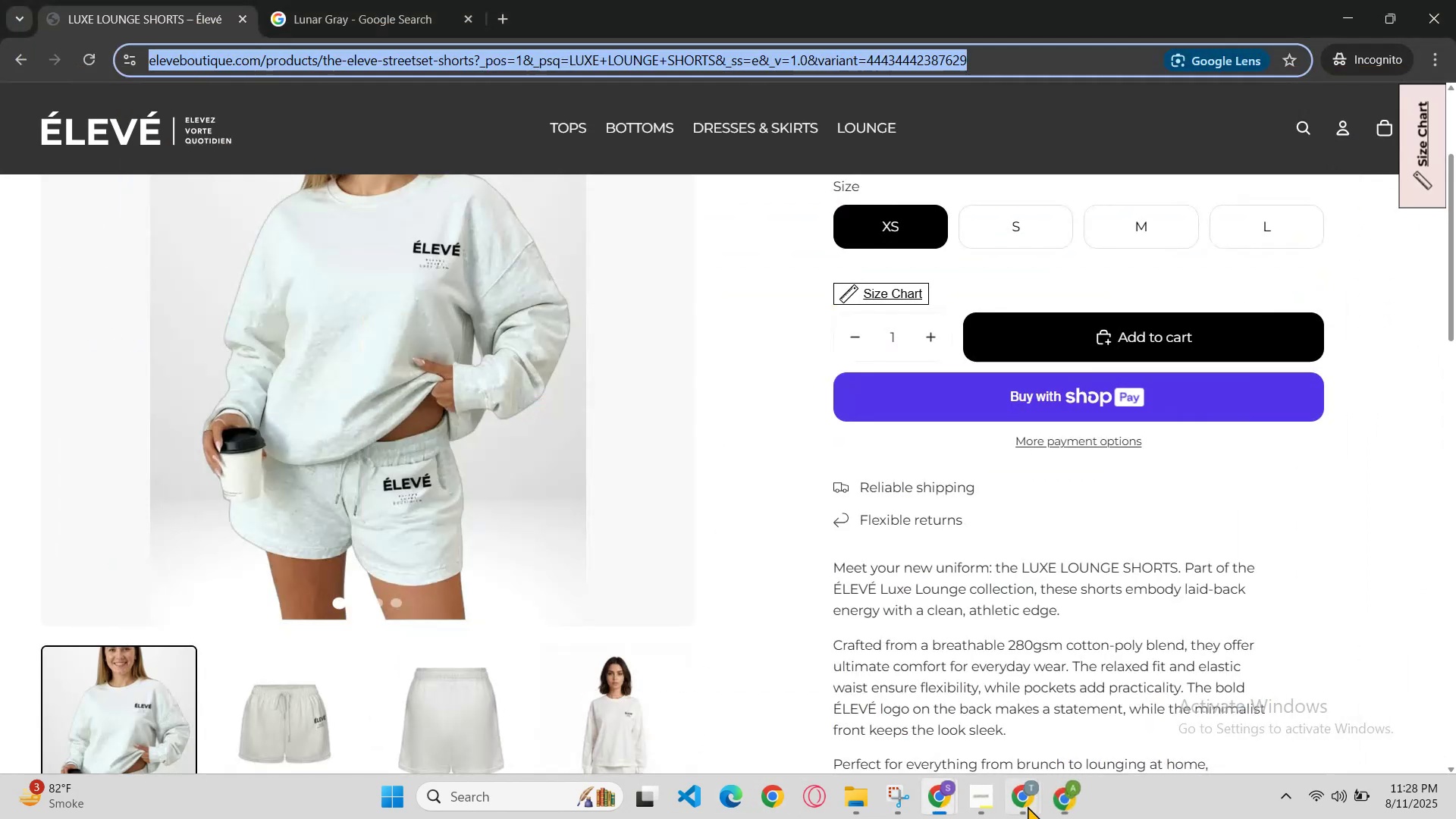 
left_click([1024, 806])
 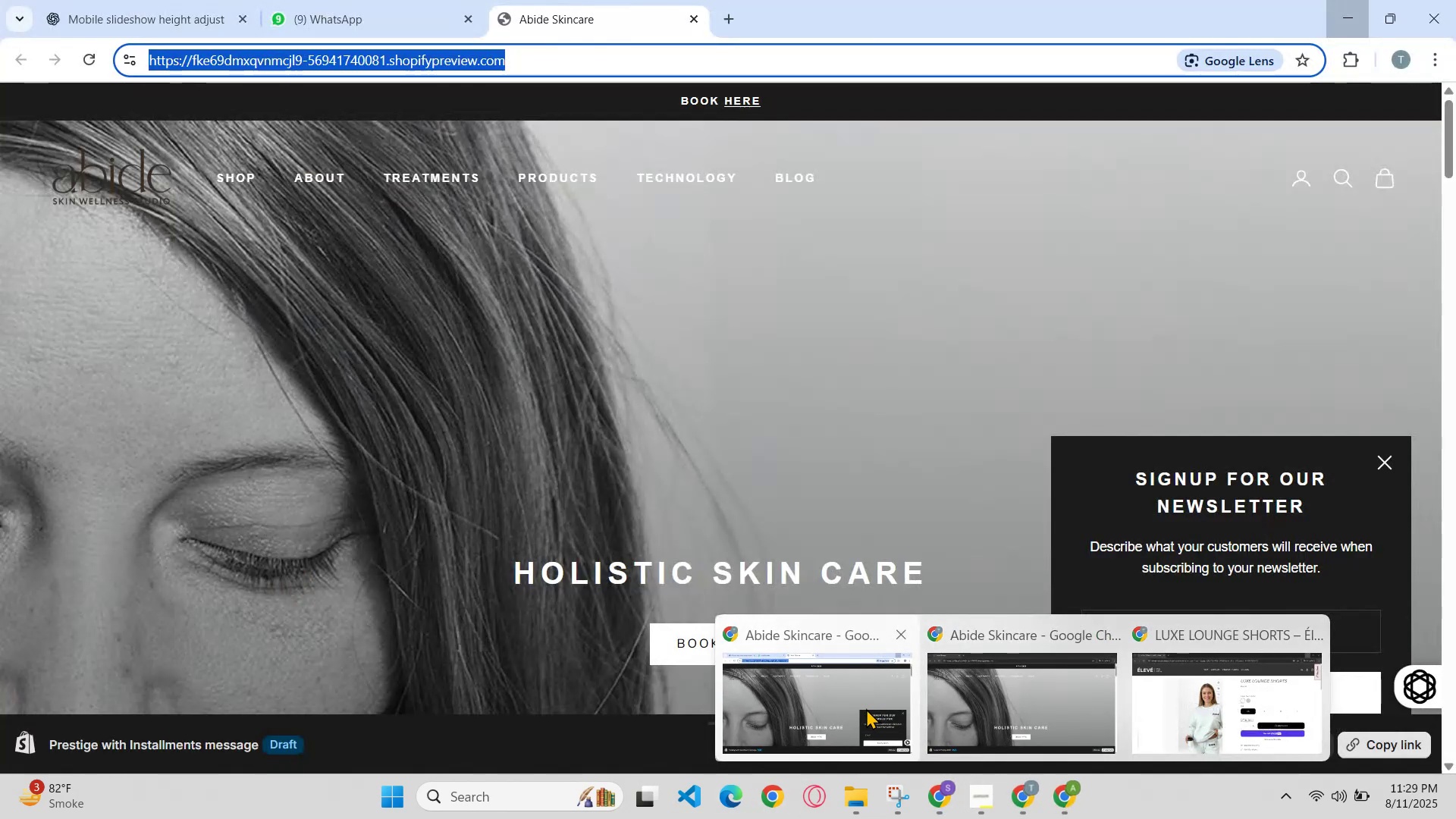 
left_click([866, 708])
 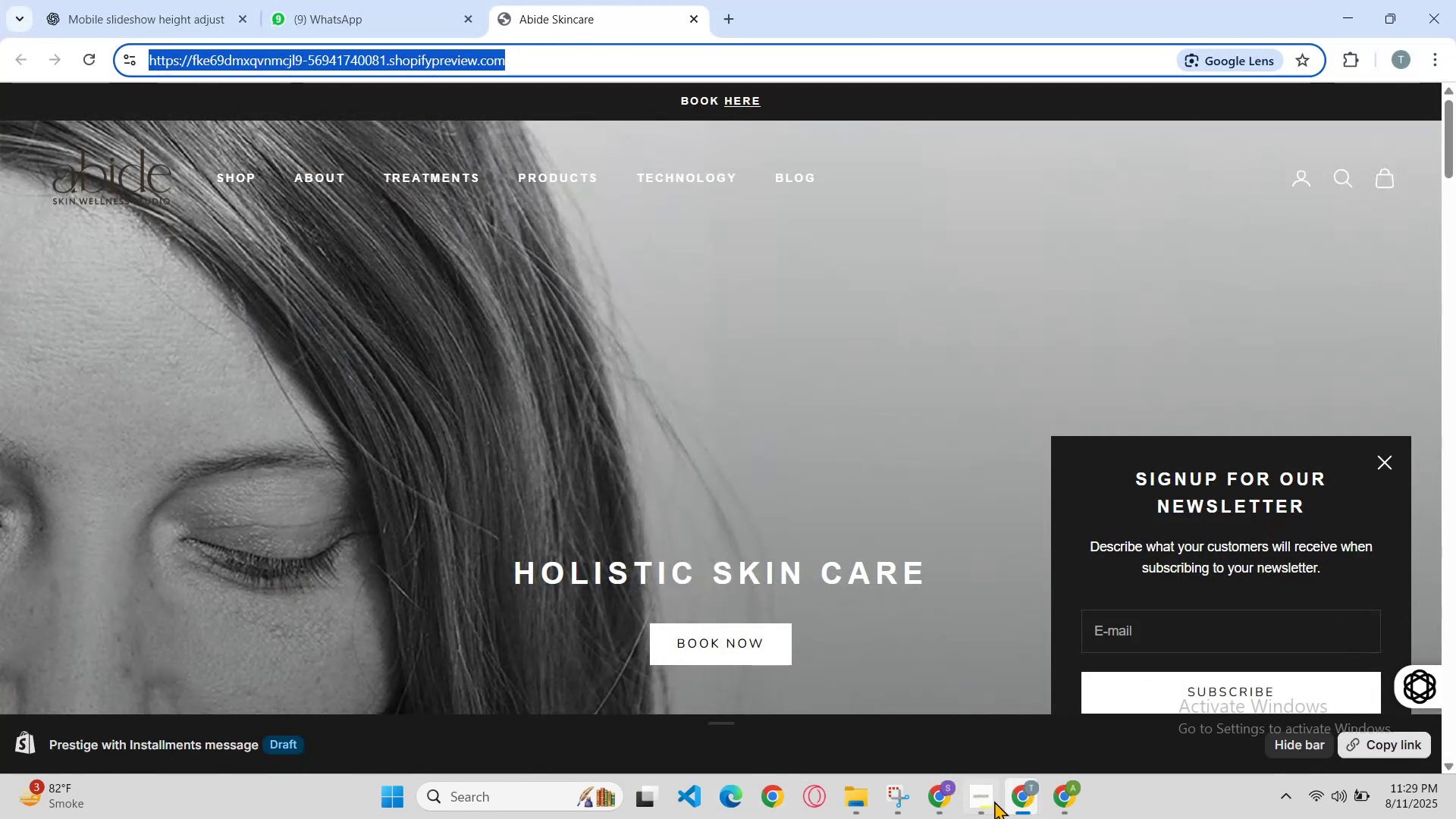 
left_click([946, 786])
 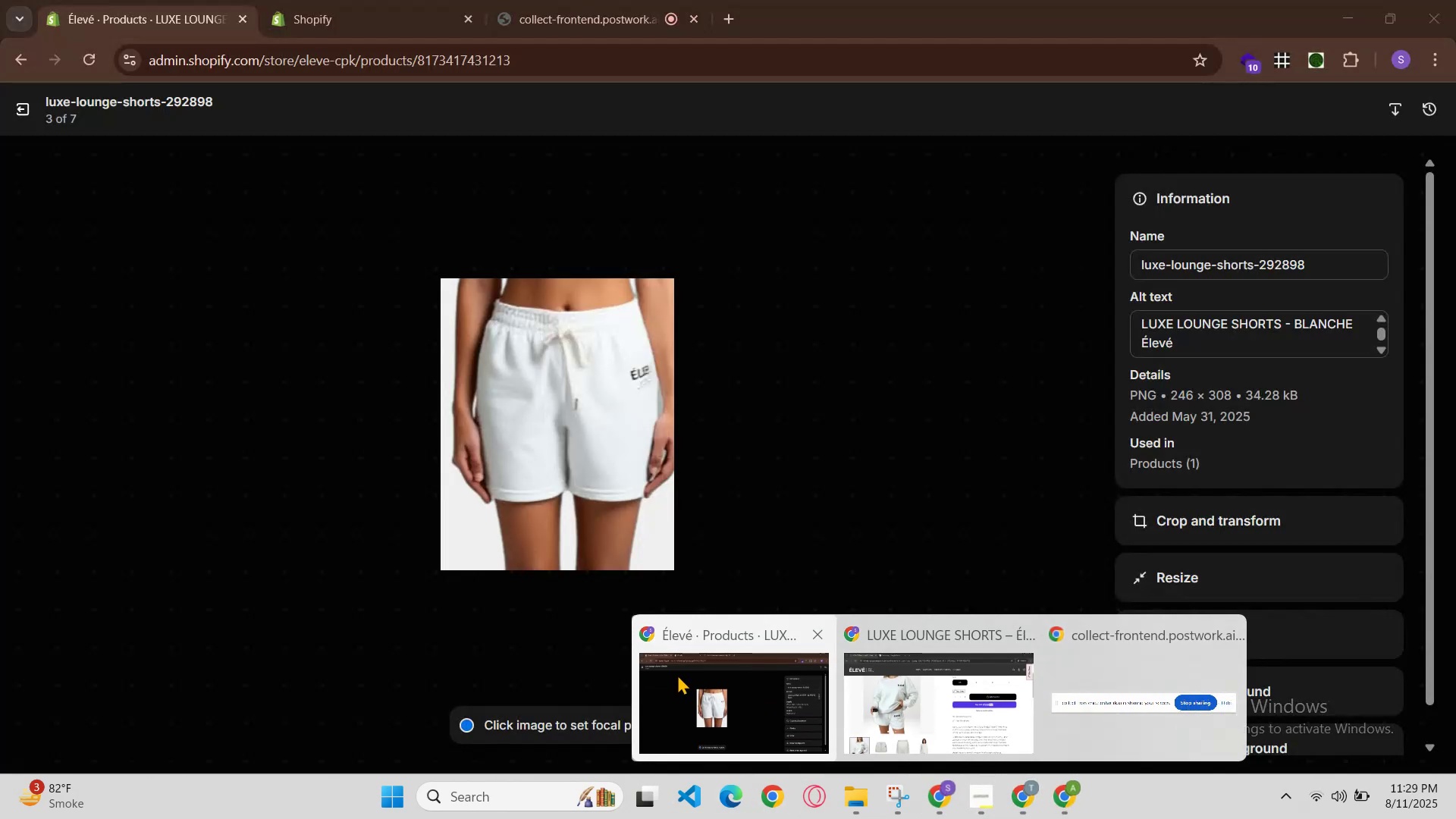 
left_click([677, 674])
 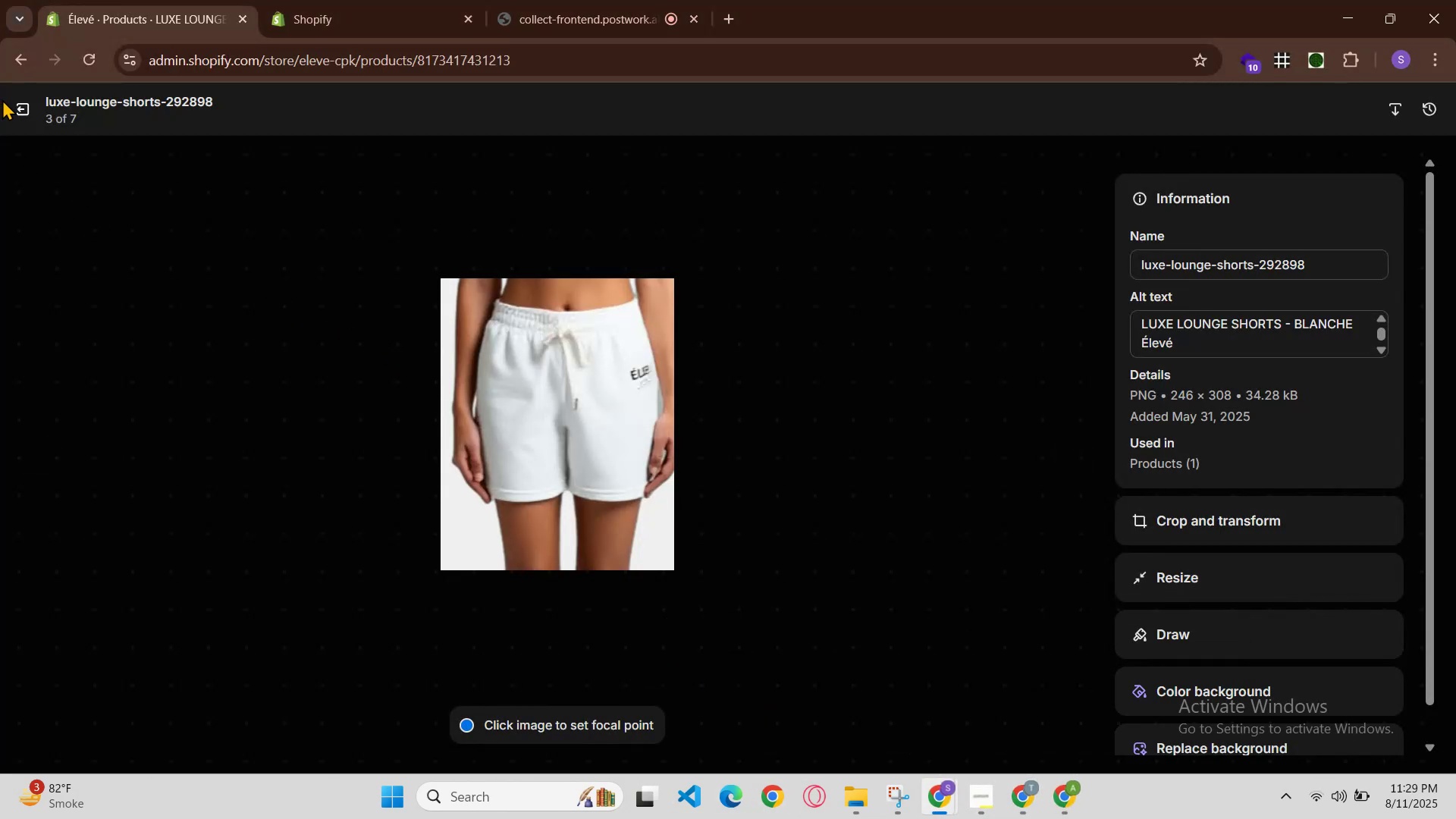 
left_click([33, 102])
 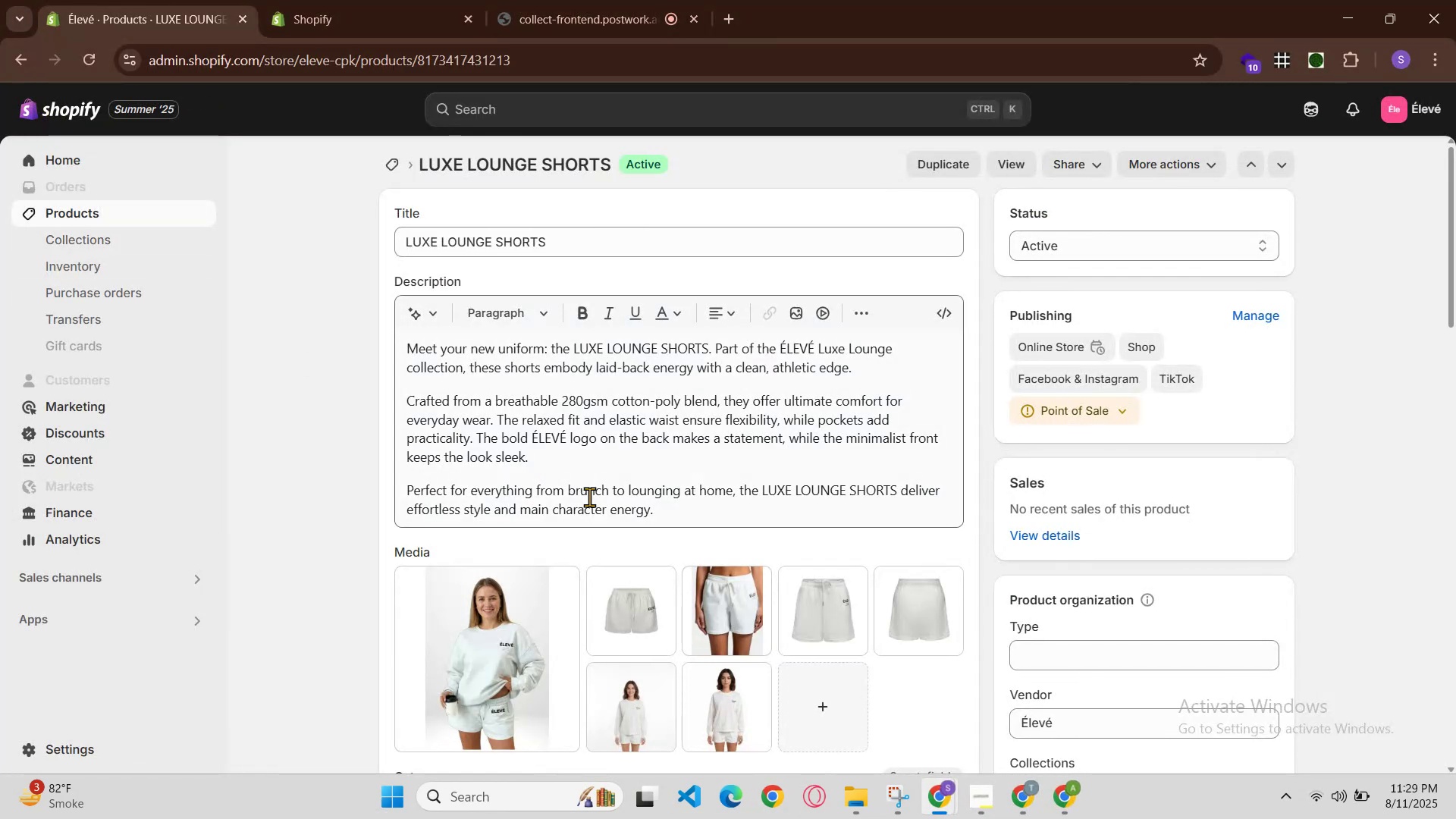 
scroll: coordinate [603, 517], scroll_direction: down, amount: 1.0
 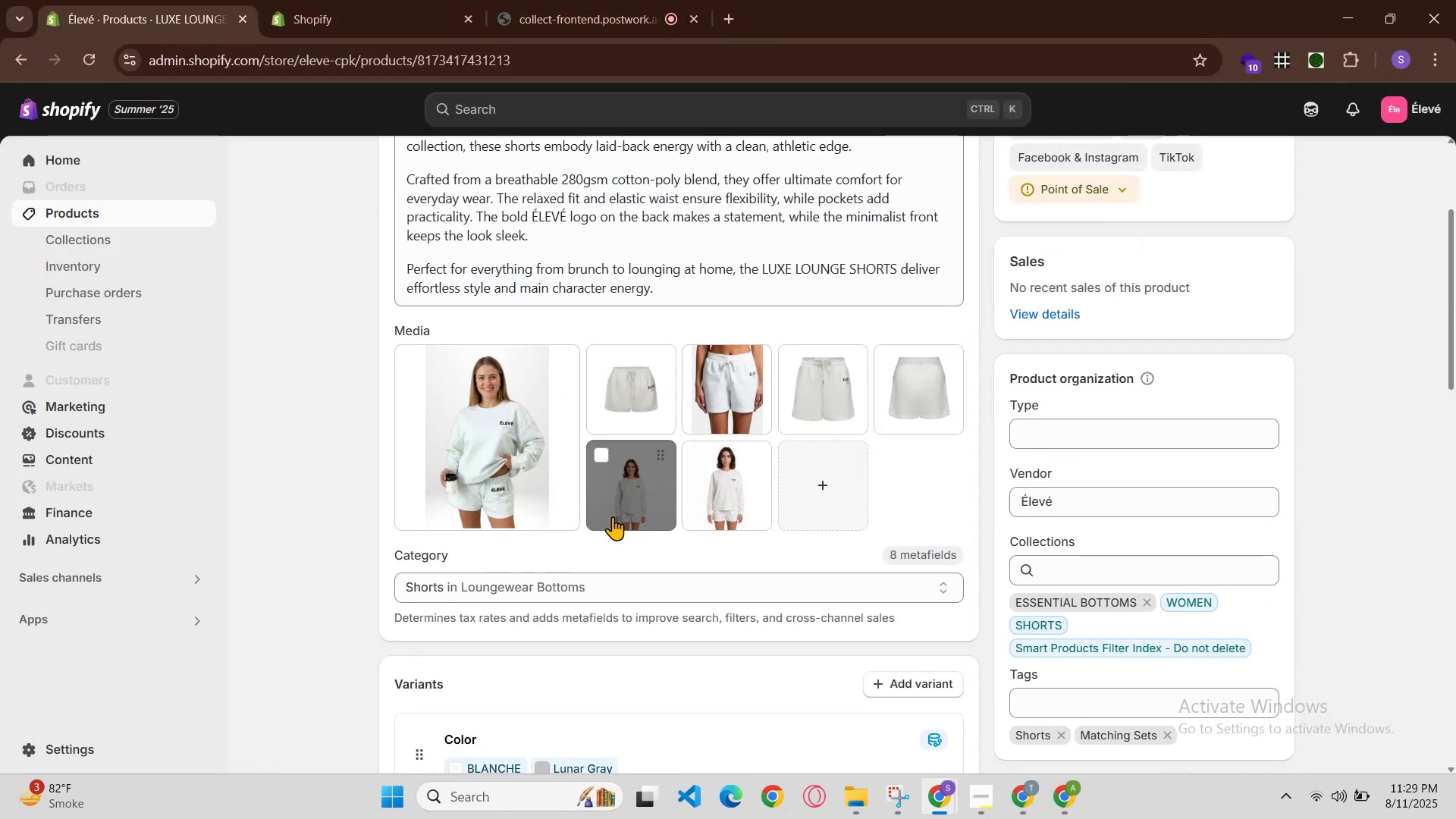 
scroll: coordinate [613, 514], scroll_direction: up, amount: 3.0
 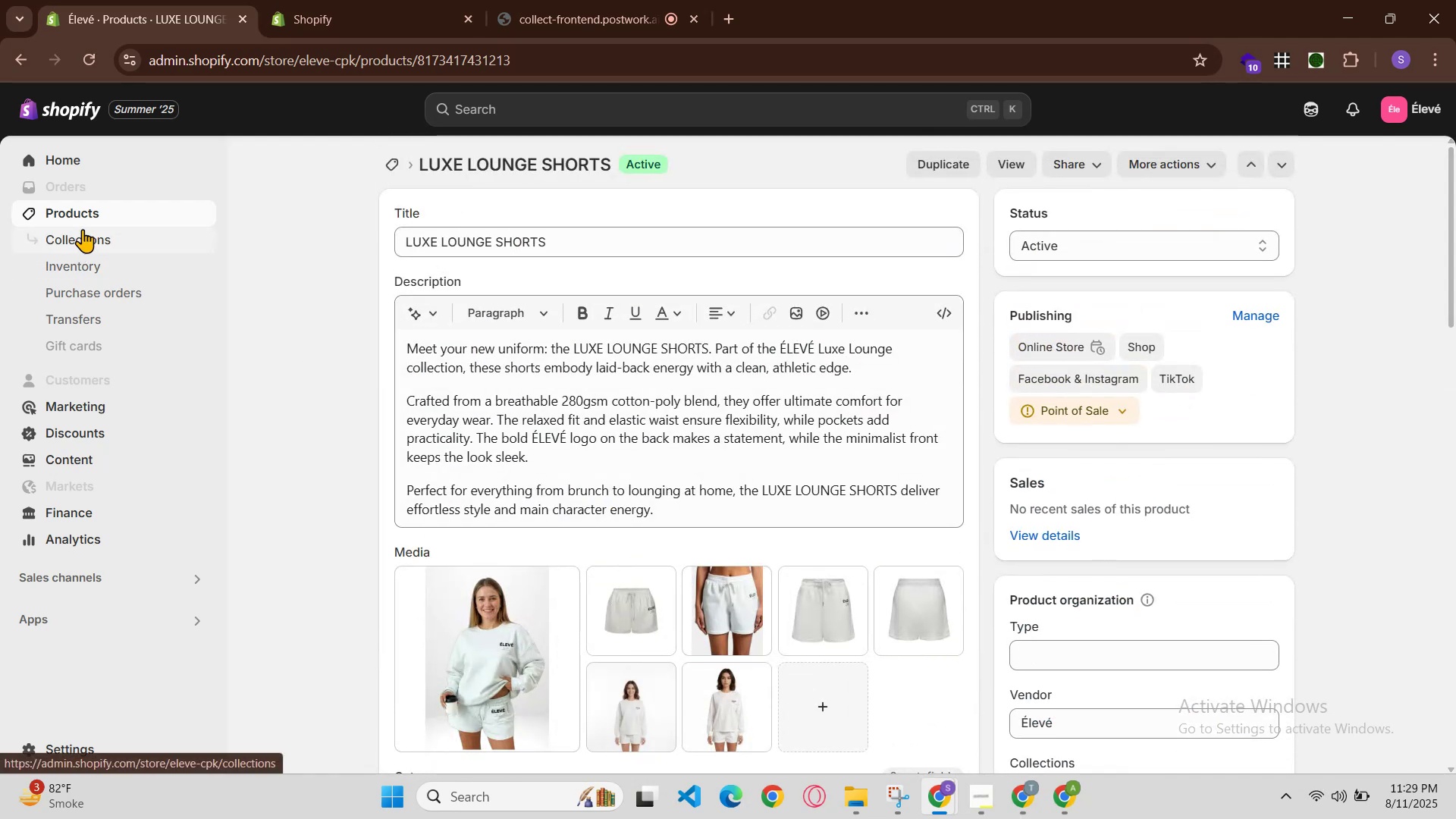 
left_click([89, 215])
 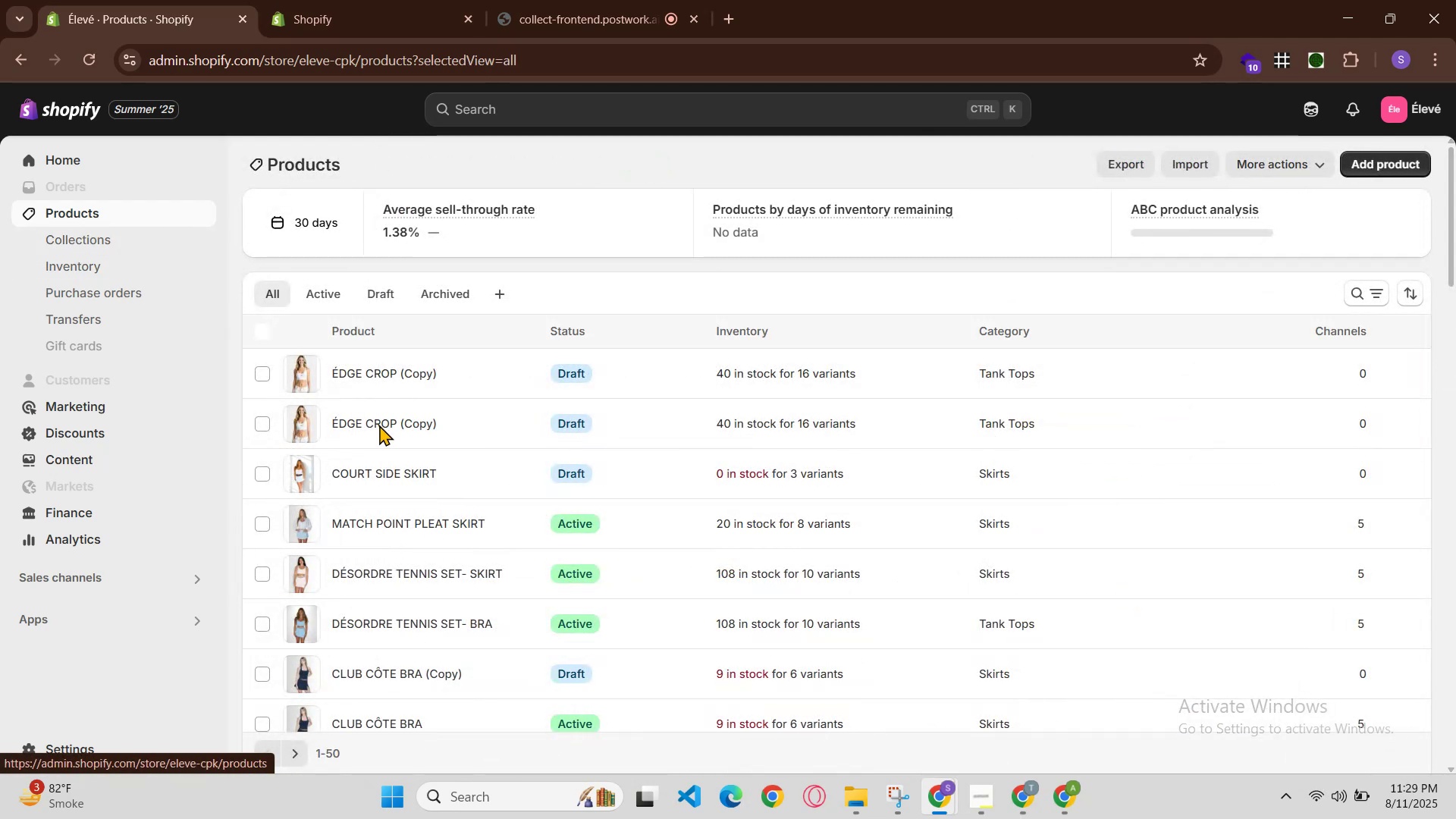 
scroll: coordinate [489, 514], scroll_direction: down, amount: 21.0
 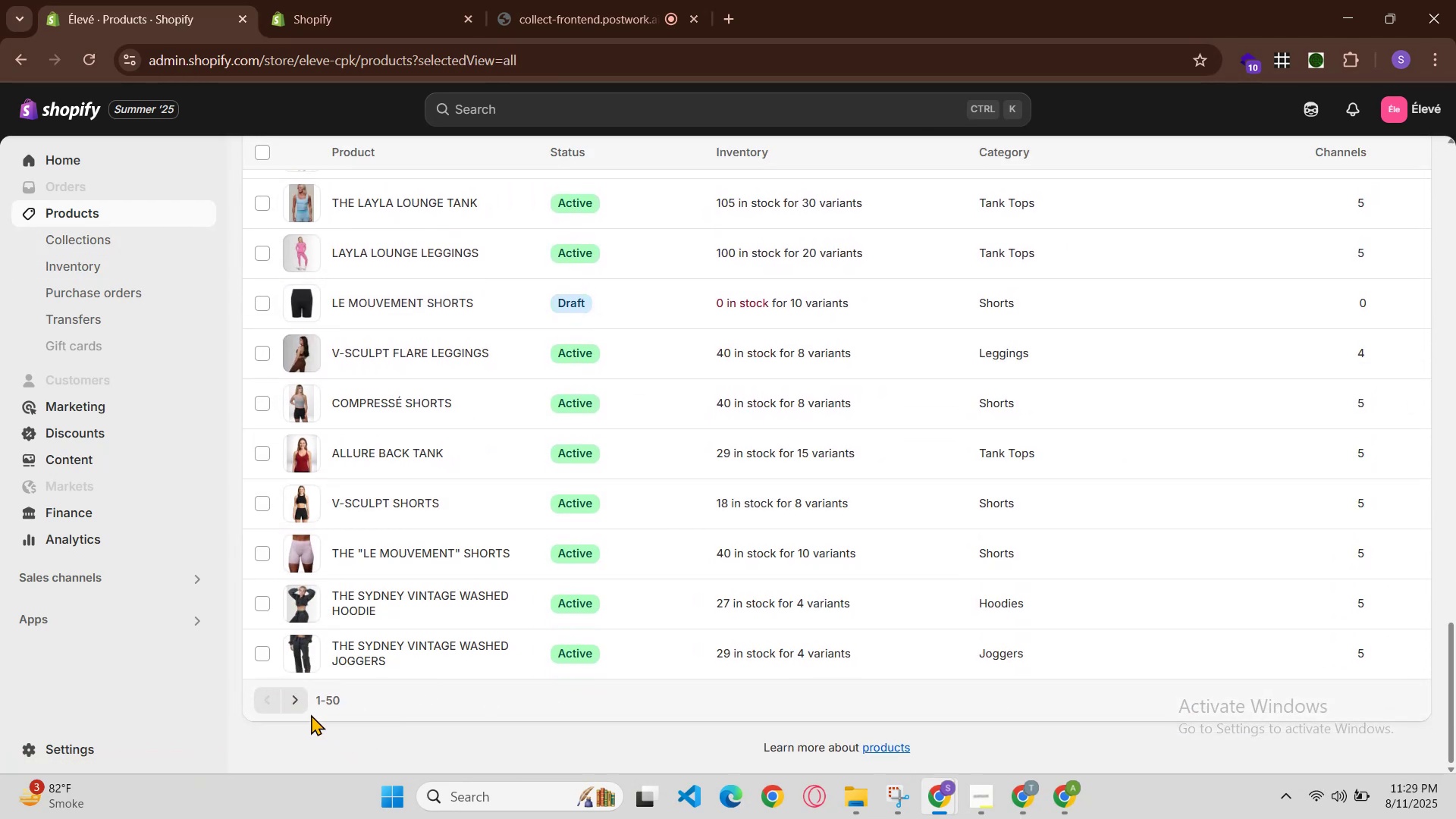 
left_click([300, 700])
 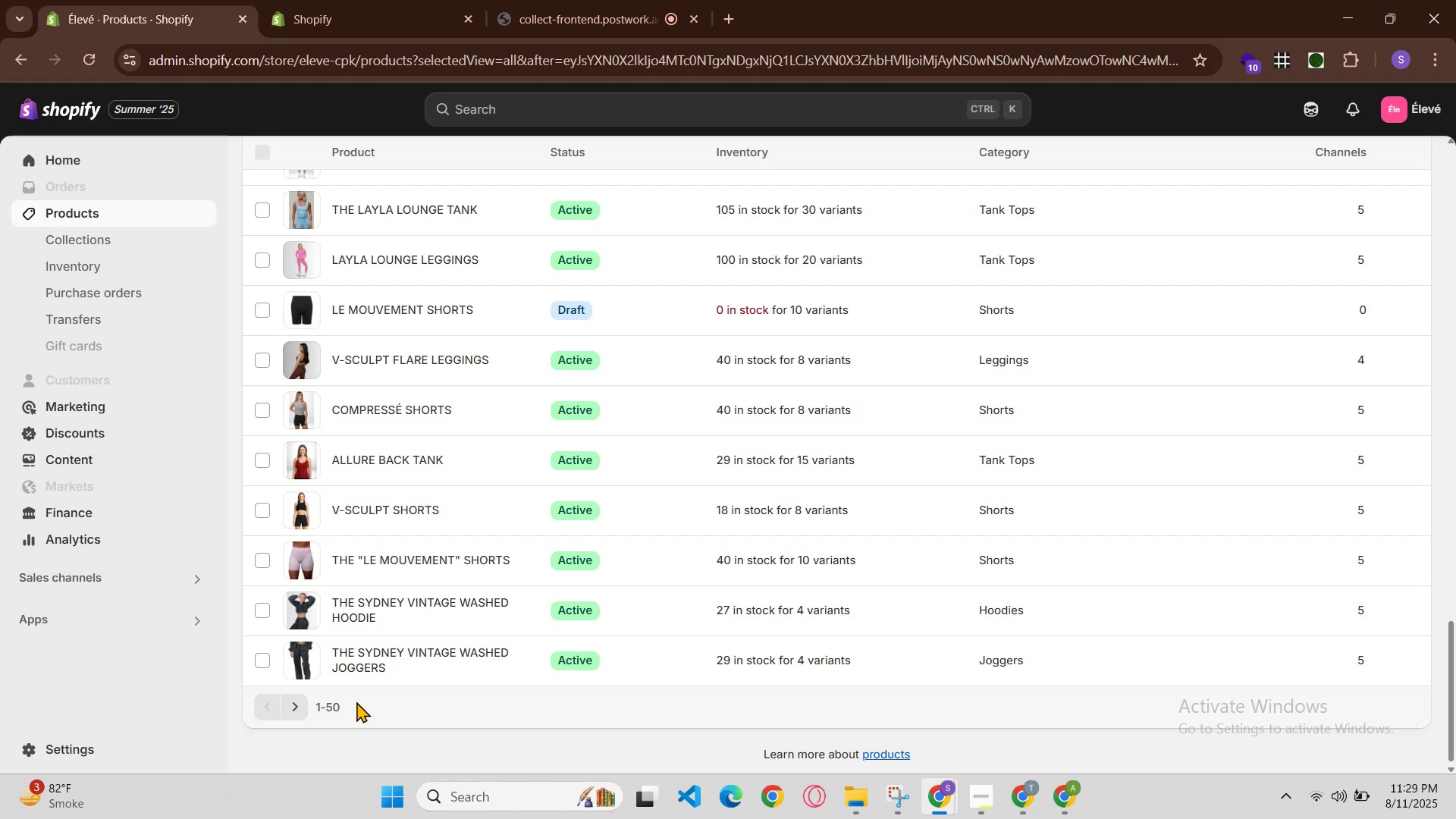 
scroll: coordinate [365, 699], scroll_direction: up, amount: 4.0
 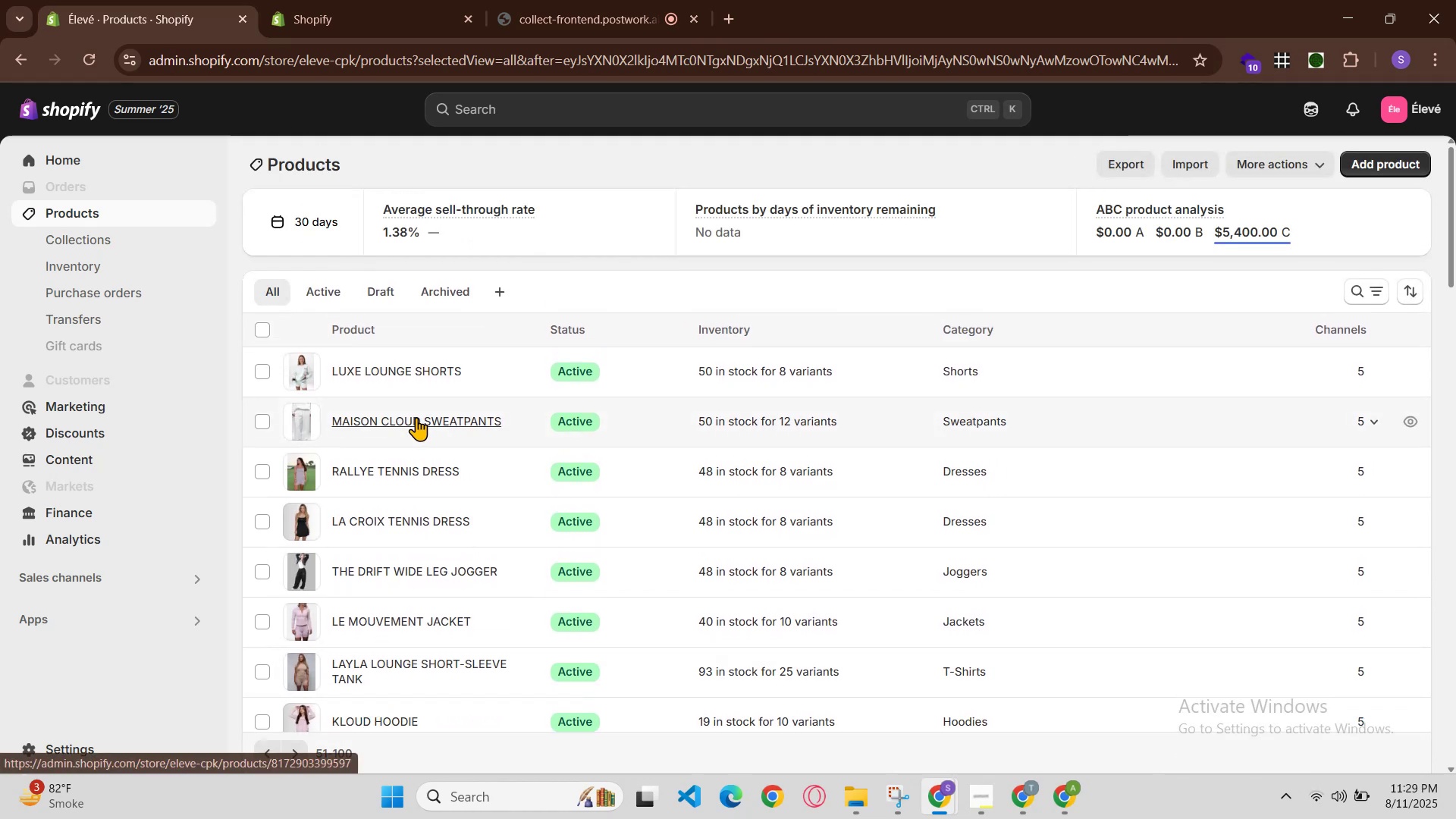 
left_click([416, 417])
 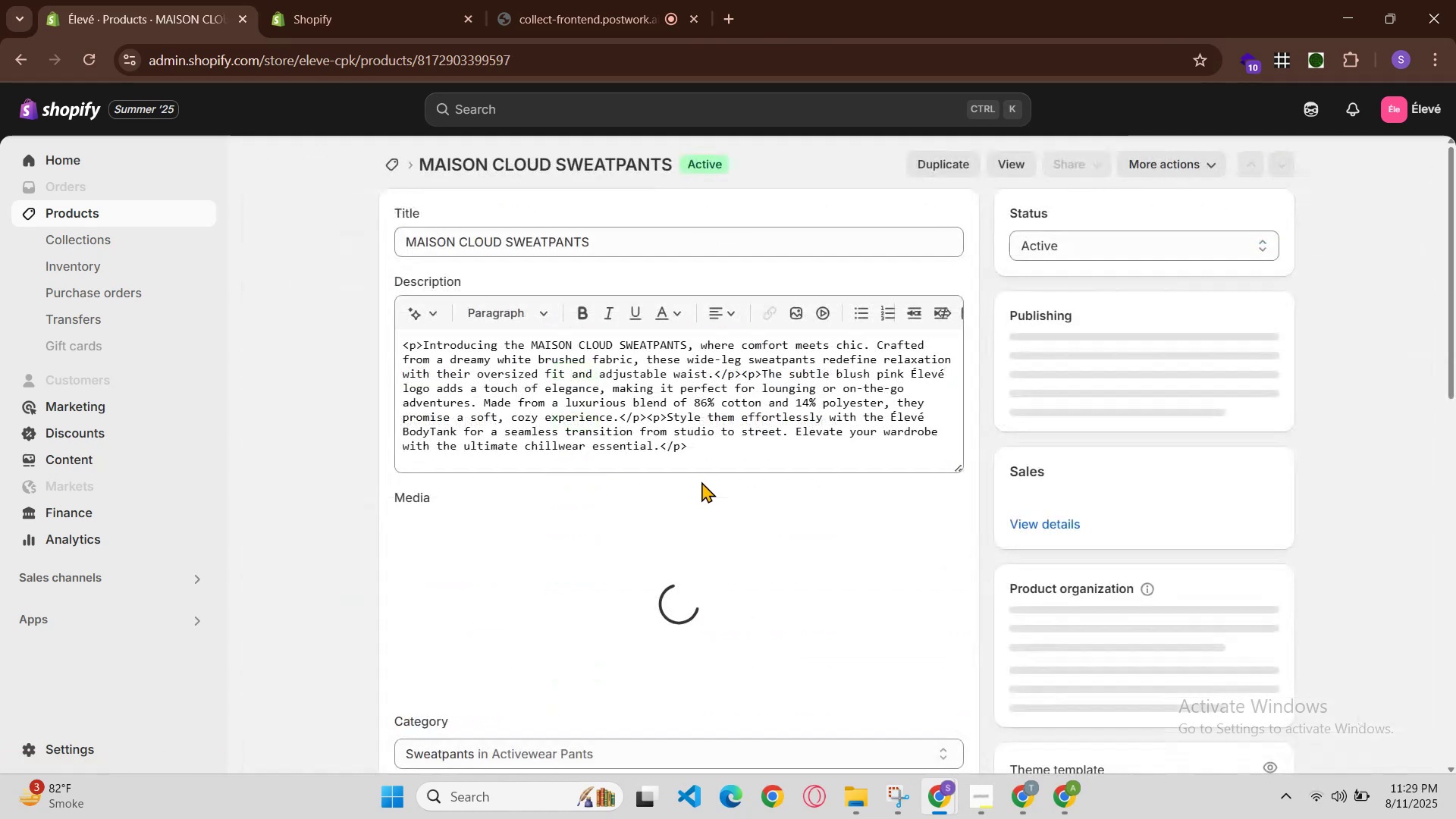 
scroll: coordinate [849, 543], scroll_direction: down, amount: 4.0
 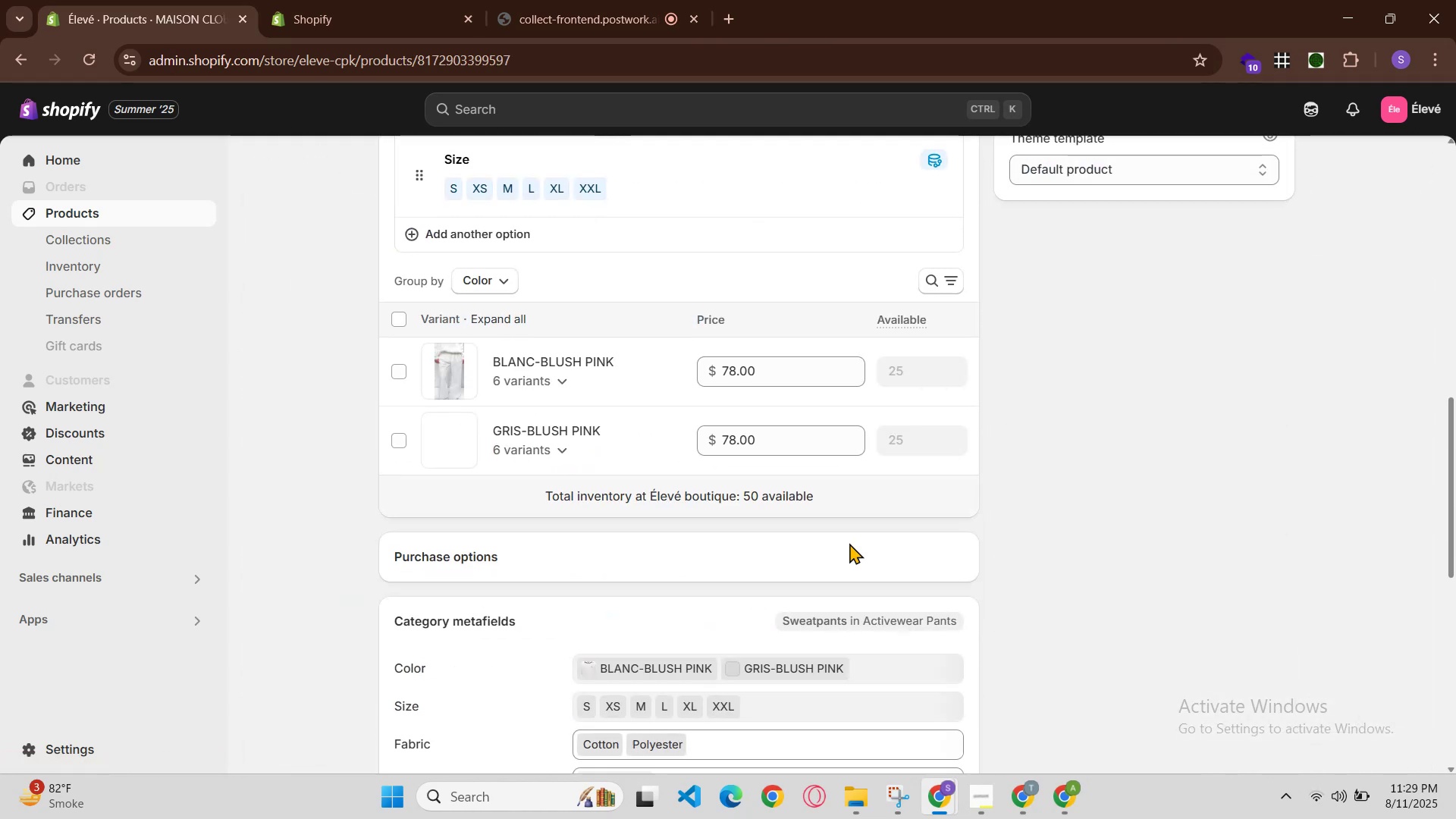 
scroll: coordinate [849, 547], scroll_direction: up, amount: 4.0
 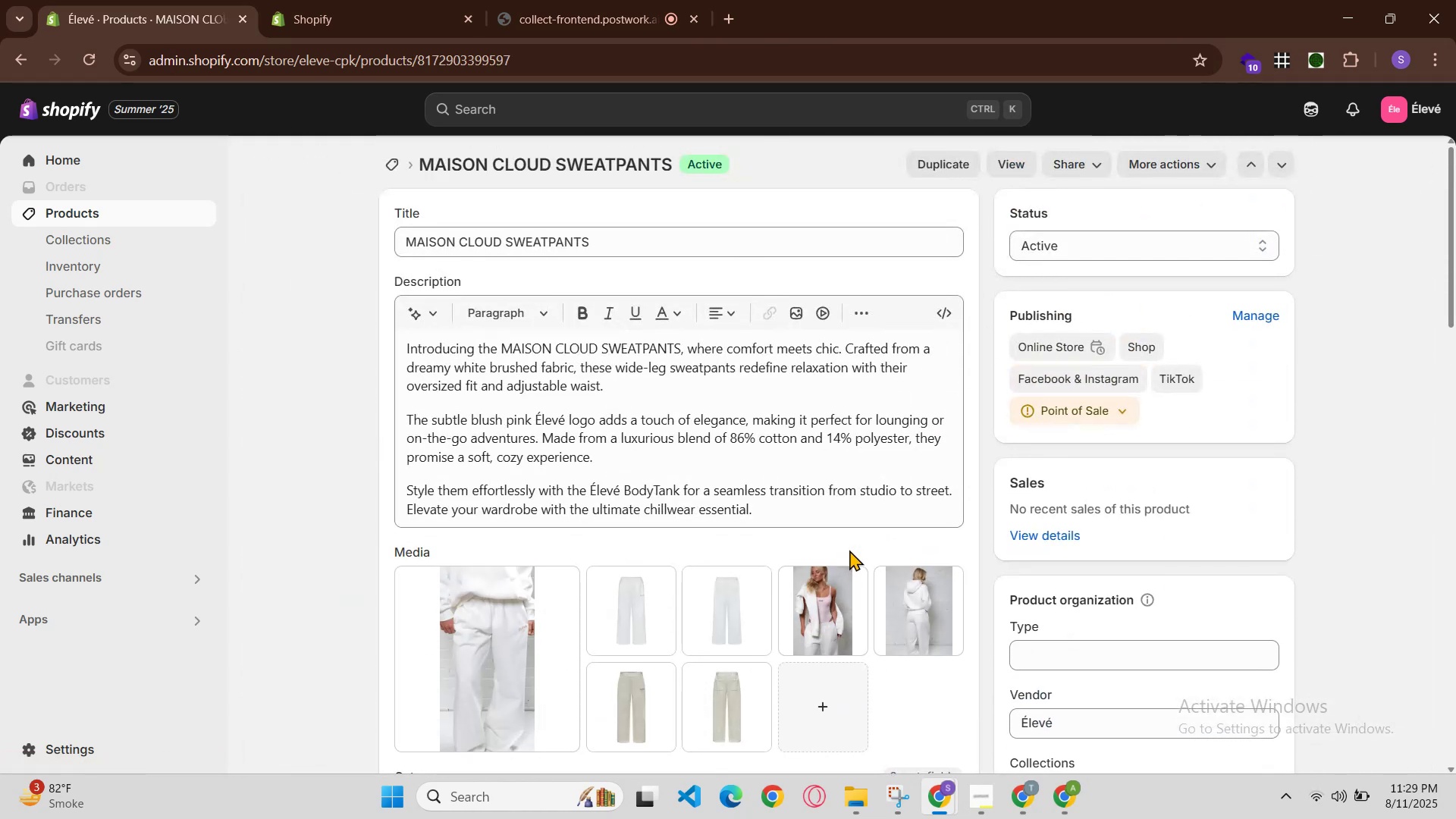 
scroll: coordinate [848, 553], scroll_direction: down, amount: 2.0
 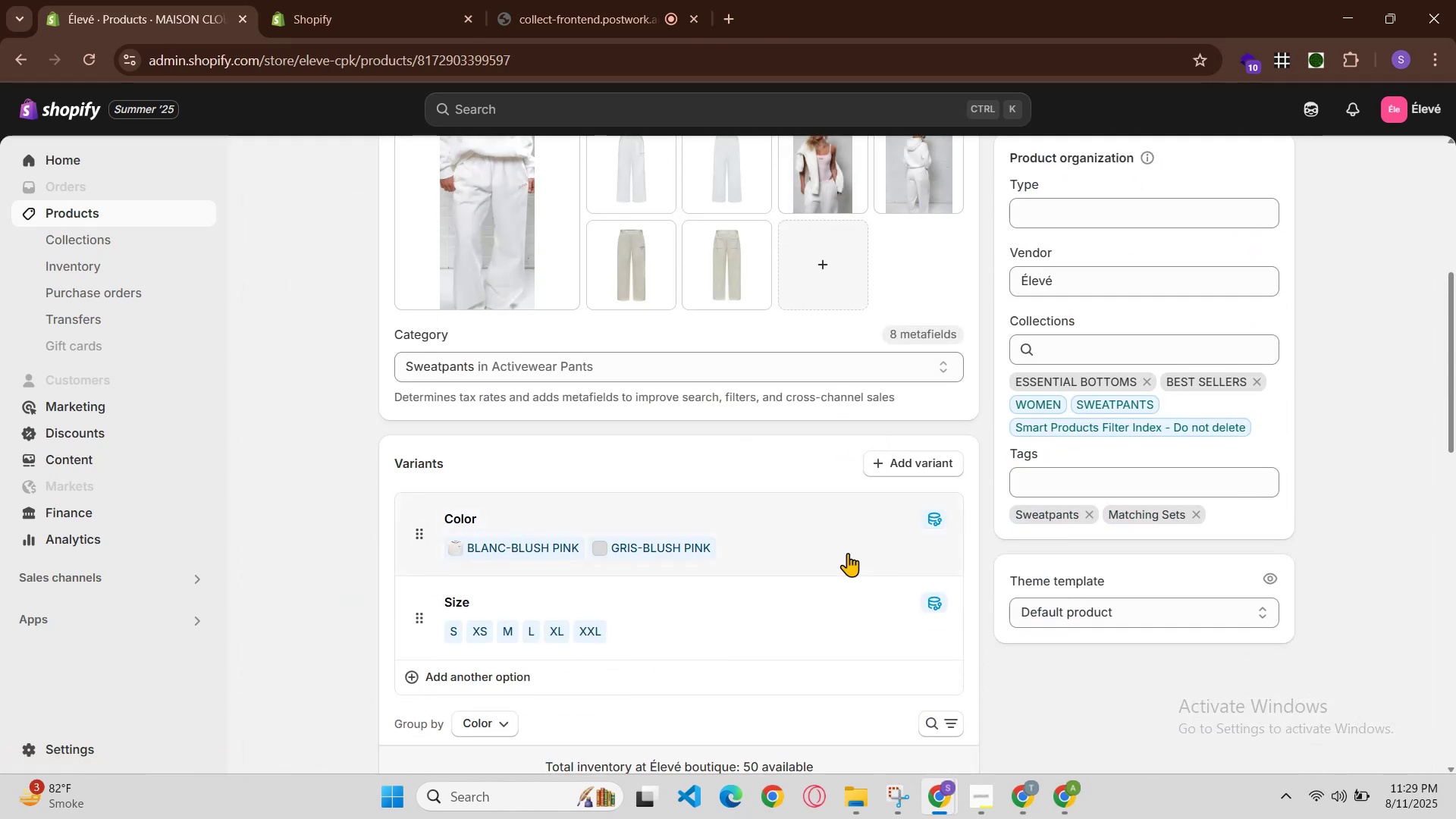 
scroll: coordinate [848, 553], scroll_direction: up, amount: 4.0
 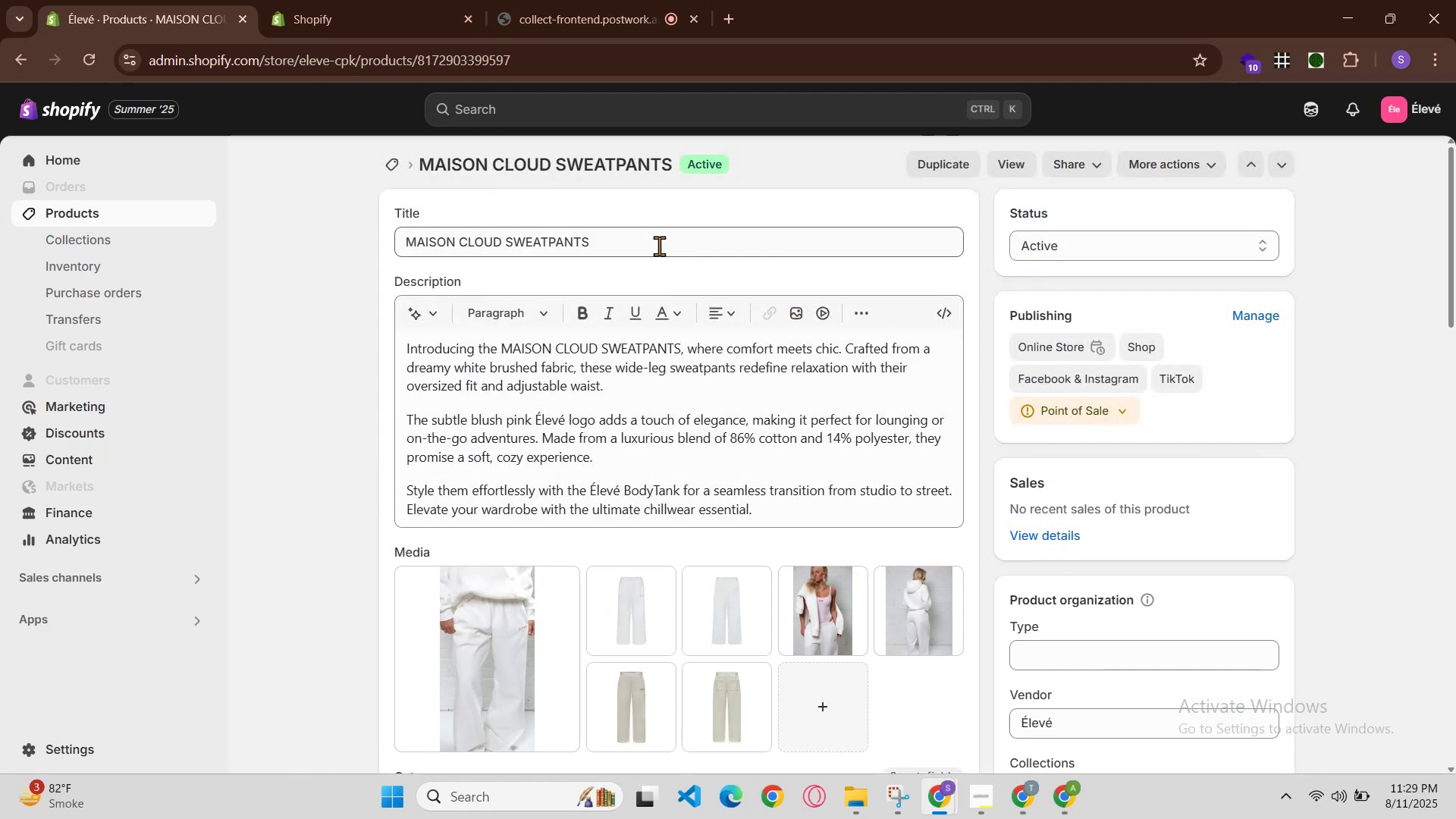 
double_click([659, 246])
 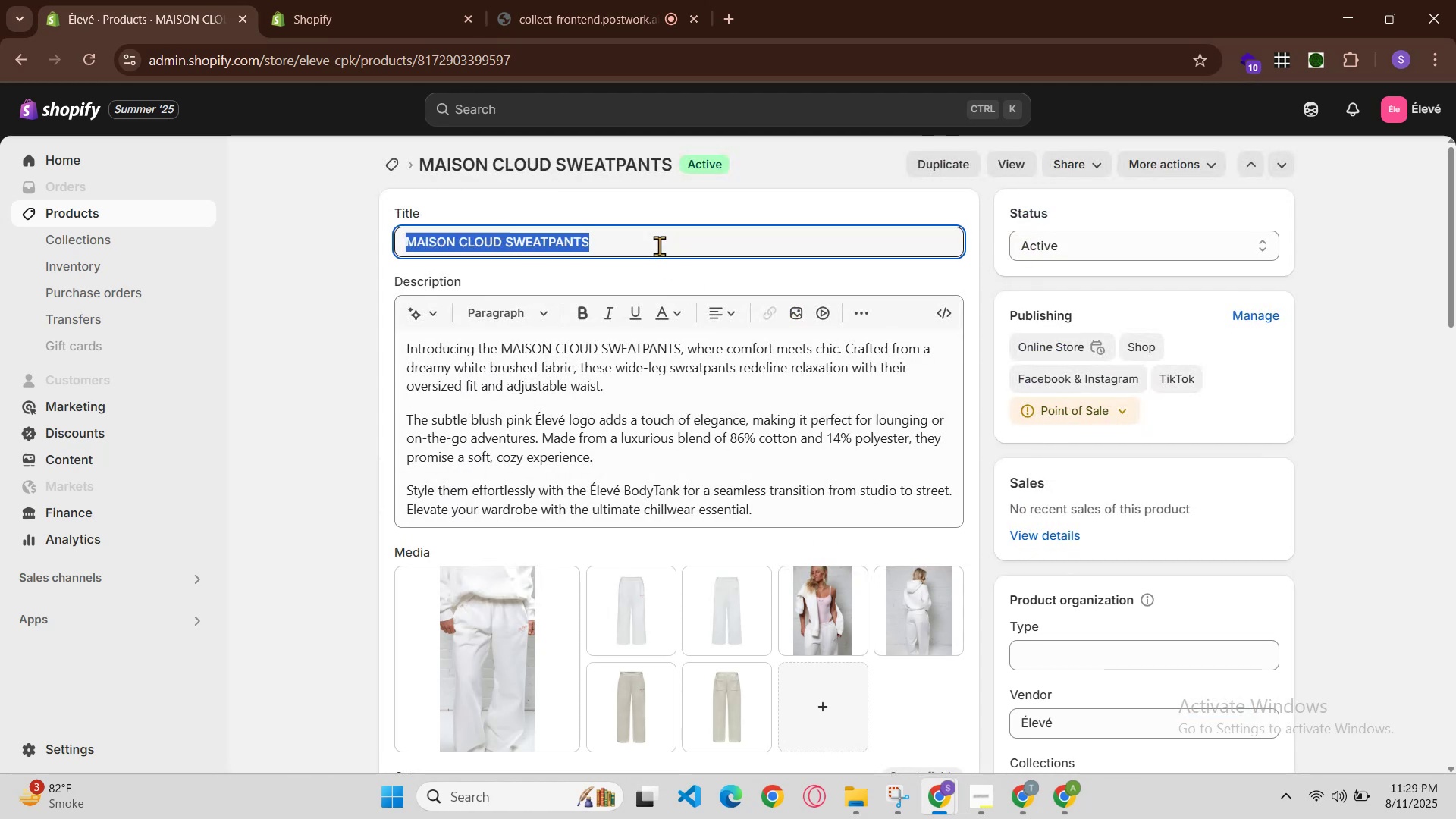 
triple_click([659, 246])
 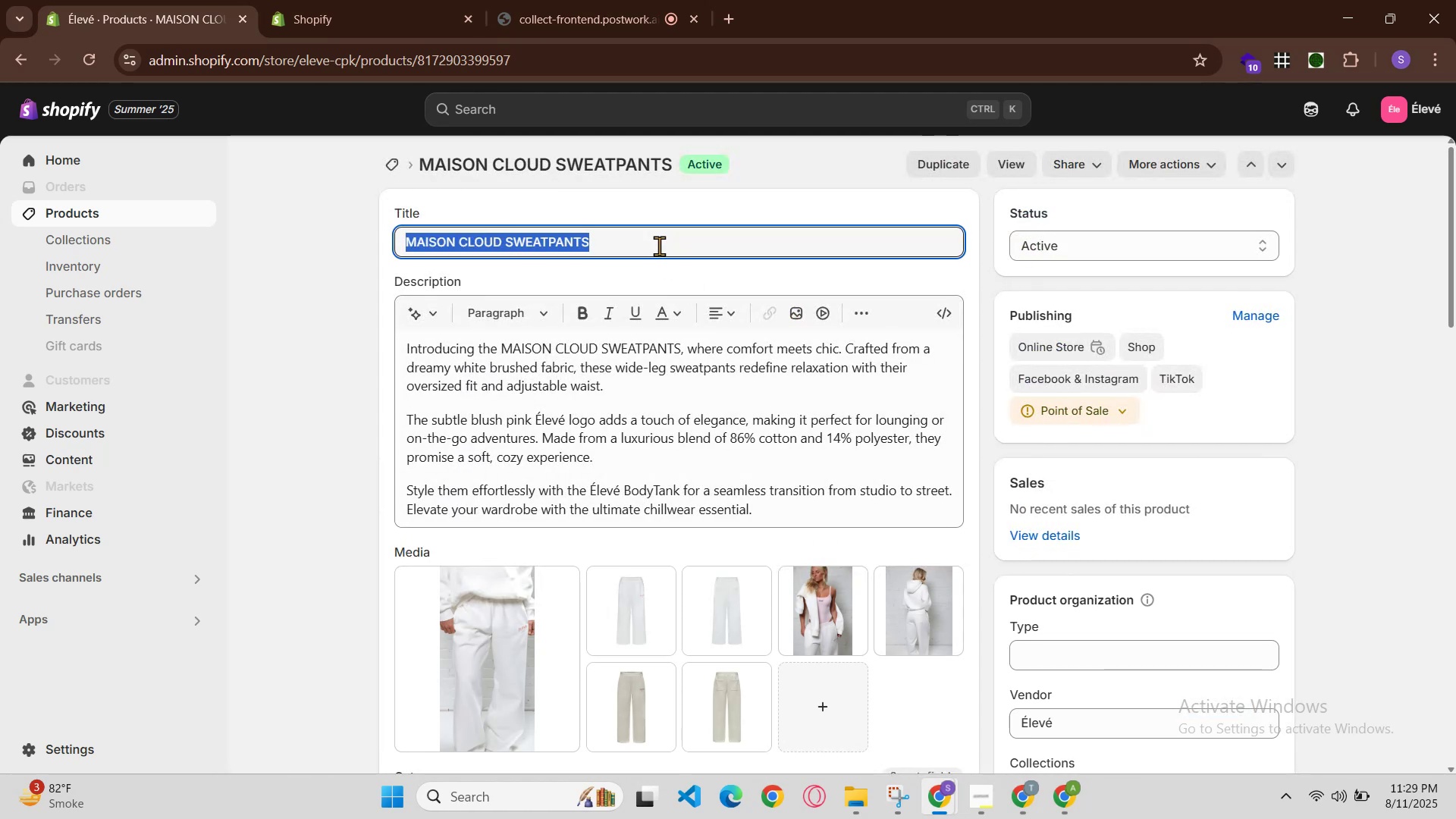 
hold_key(key=ControlLeft, duration=0.58)
 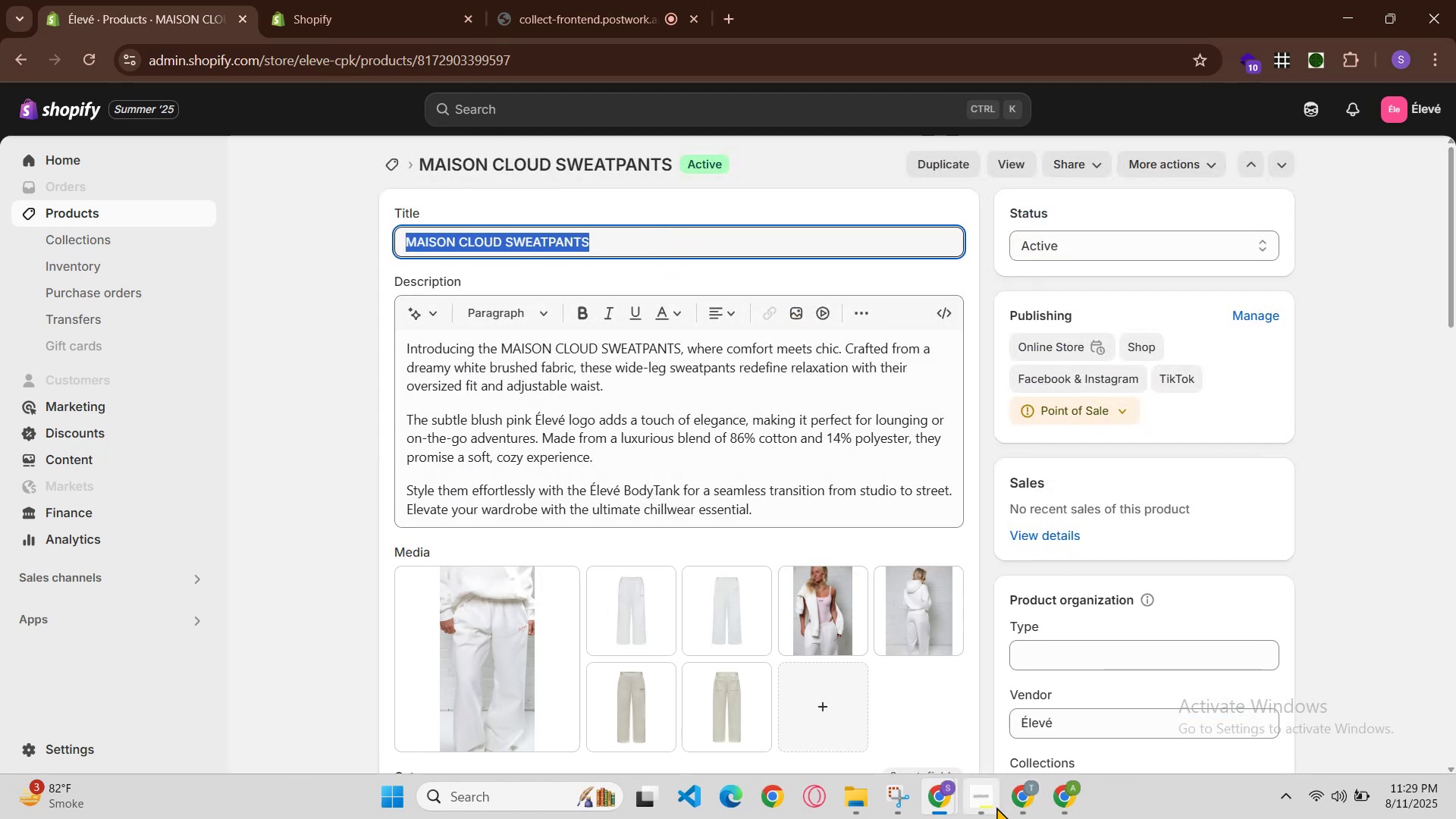 
hold_key(key=C, duration=0.32)
 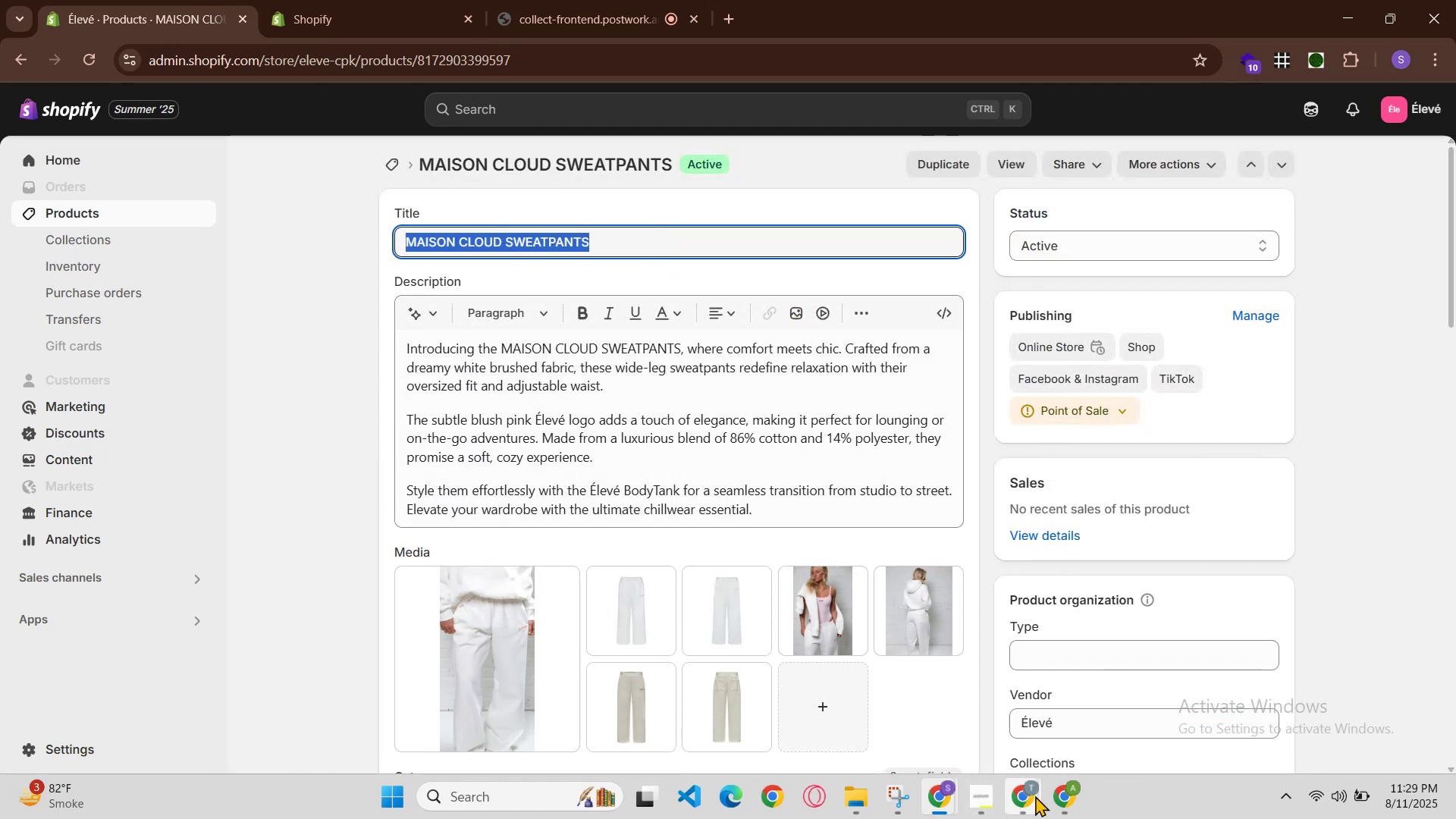 
left_click([1063, 791])
 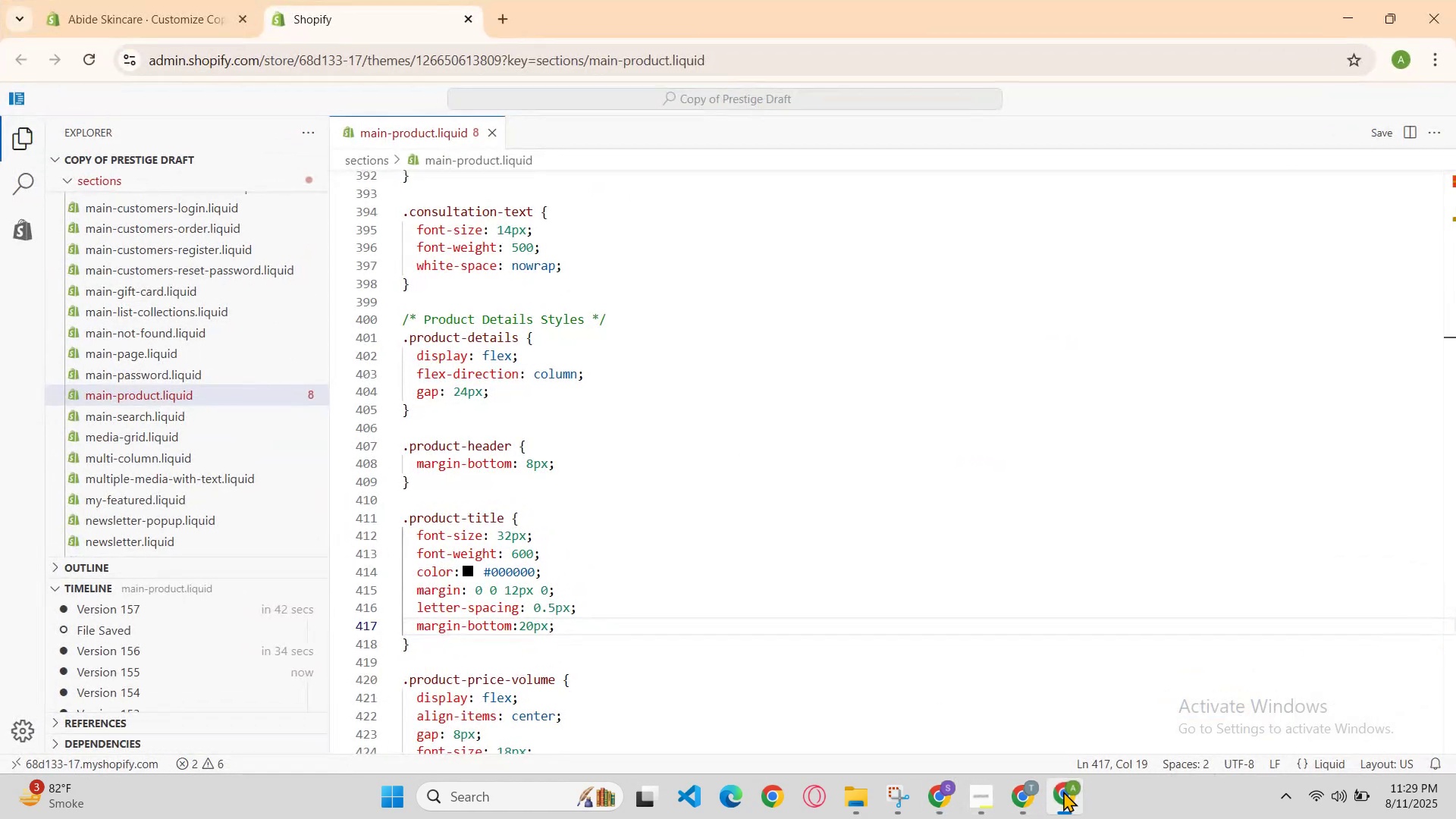 
left_click([1063, 791])
 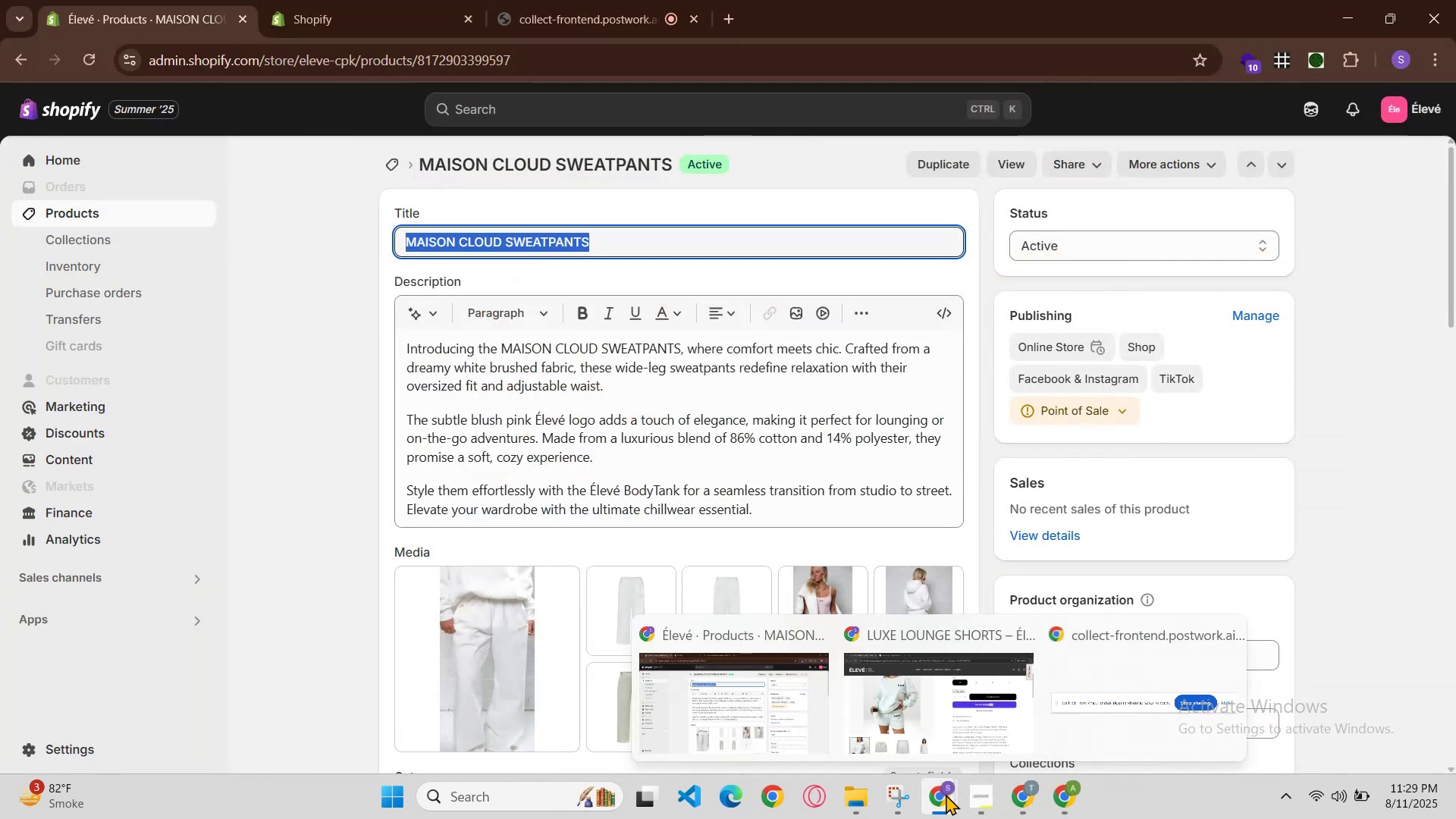 
left_click([982, 733])
 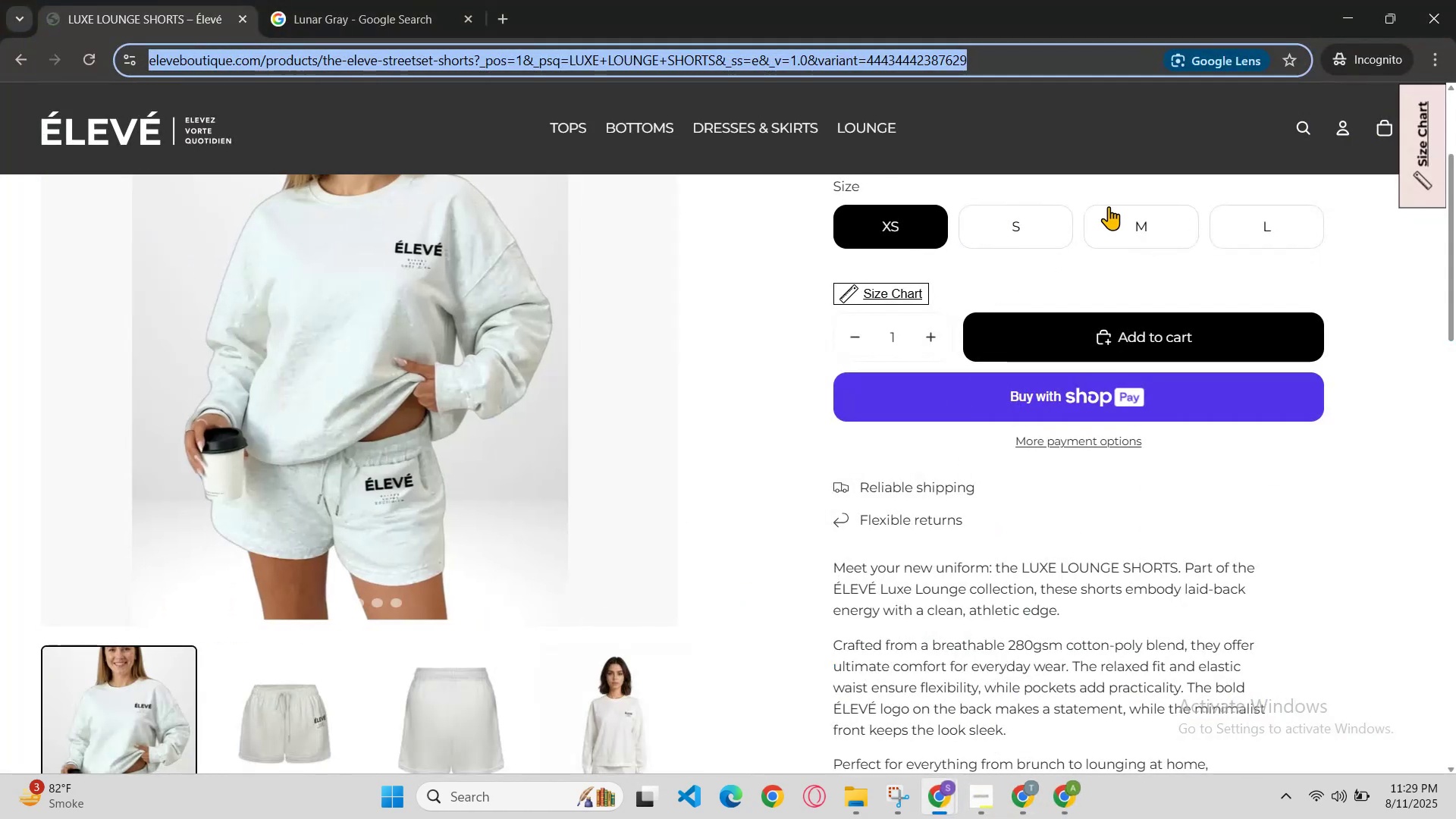 
scroll: coordinate [1108, 249], scroll_direction: up, amount: 4.0
 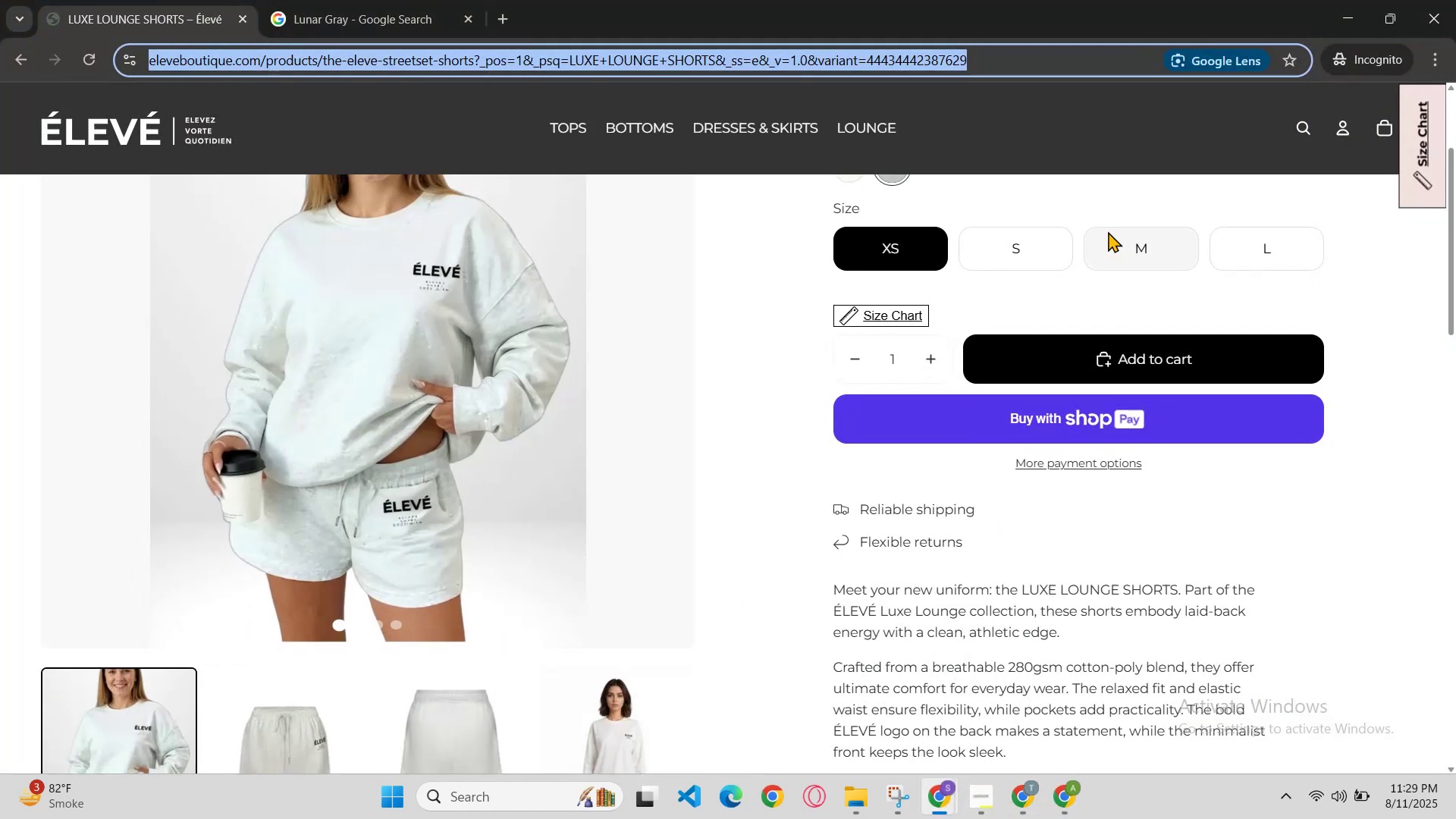 
left_click_drag(start_coordinate=[1115, 262], to_coordinate=[1184, 215])
 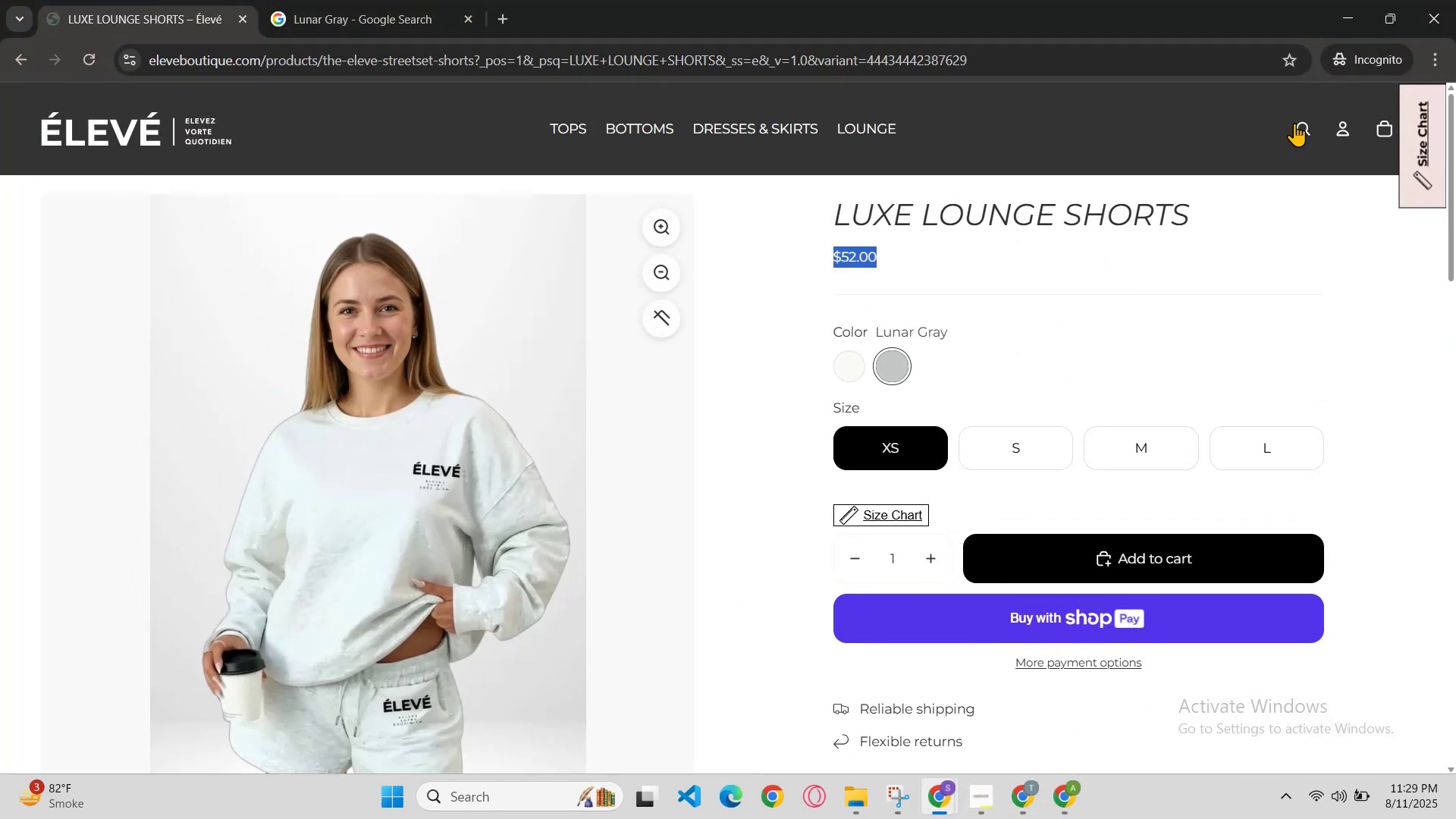 
left_click([1303, 120])
 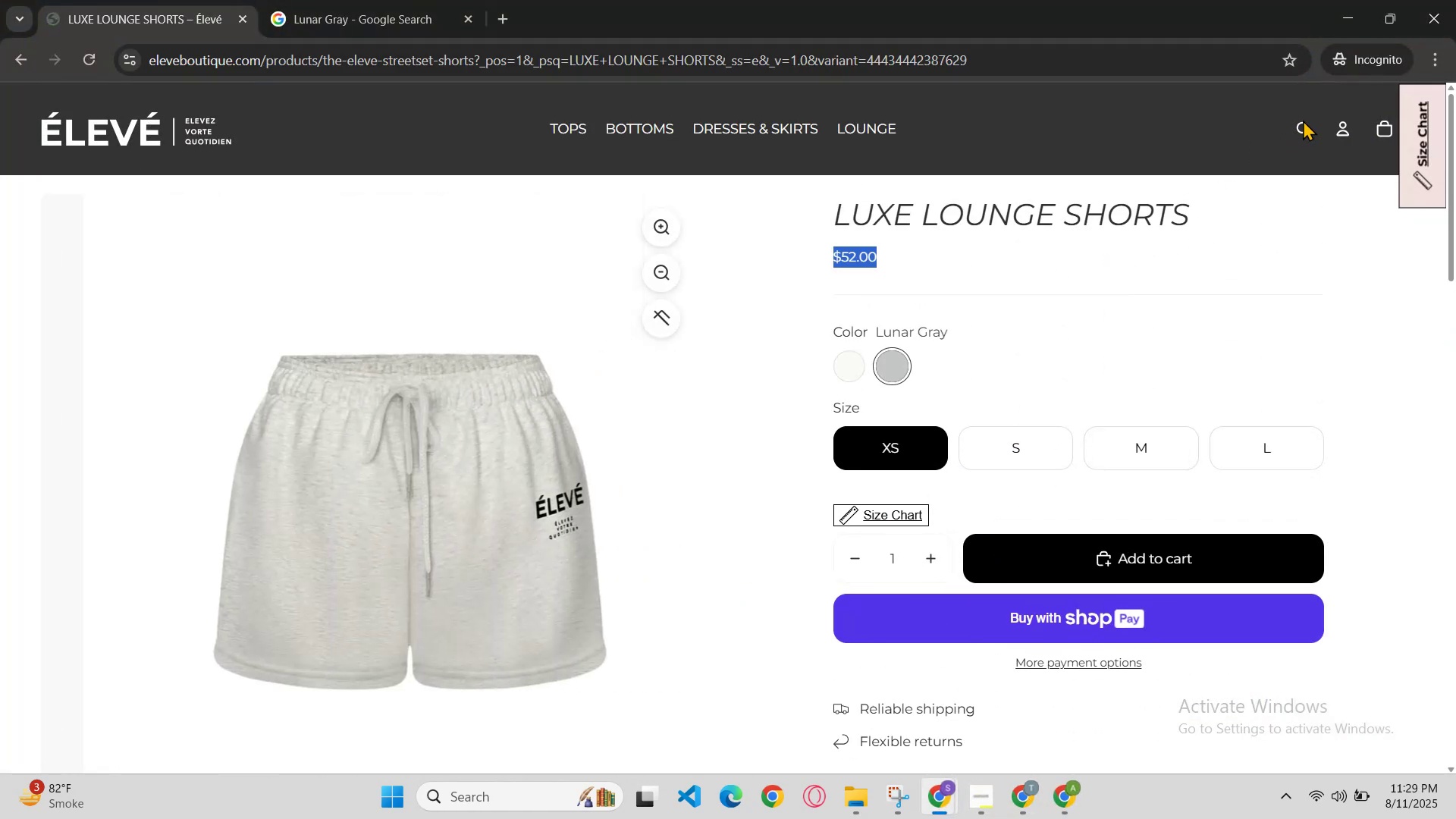 
key(Control+V)
 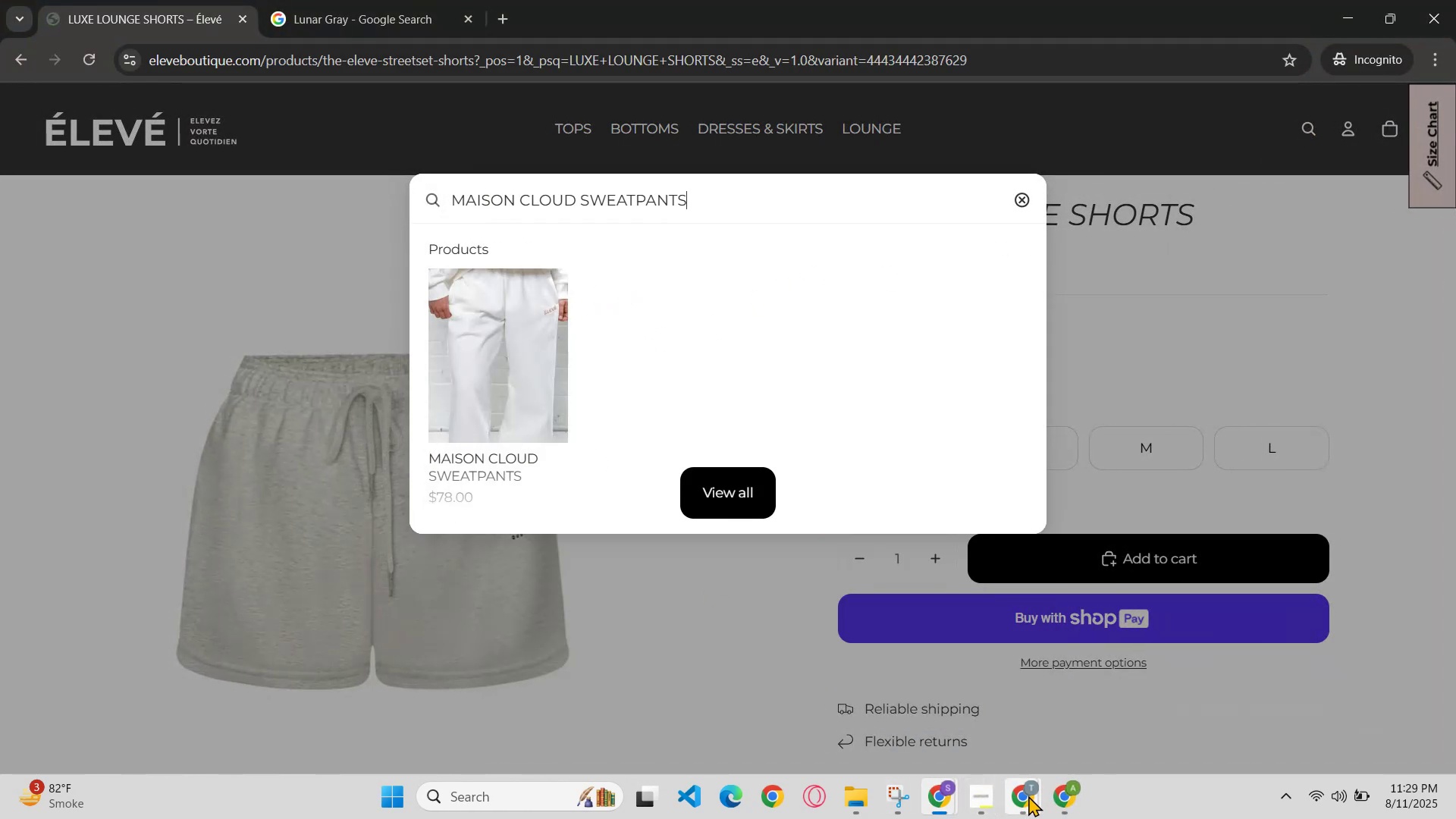 
left_click([513, 372])
 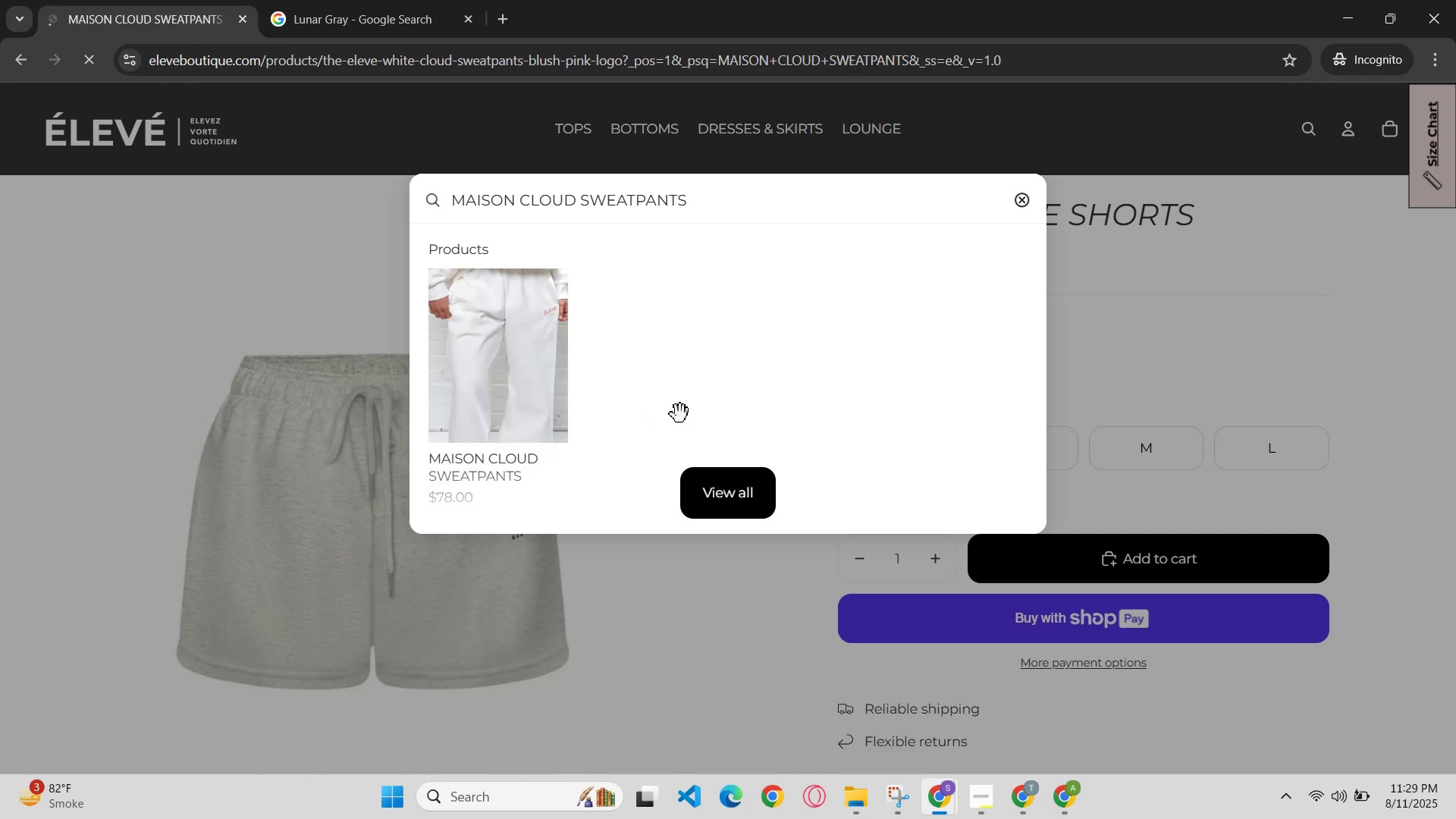 
scroll: coordinate [843, 499], scroll_direction: down, amount: 5.0
 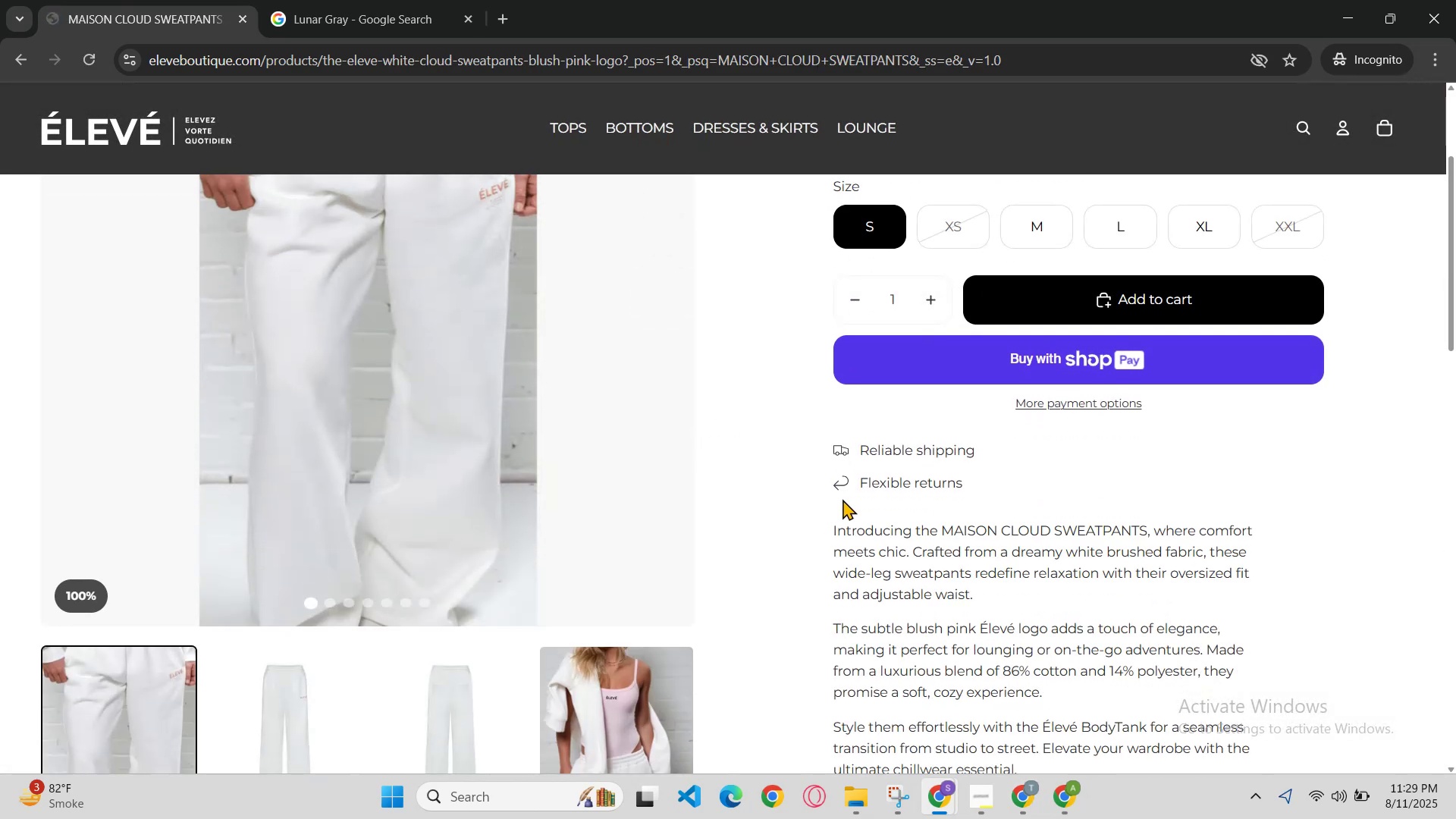 
scroll: coordinate [843, 499], scroll_direction: up, amount: 3.0
 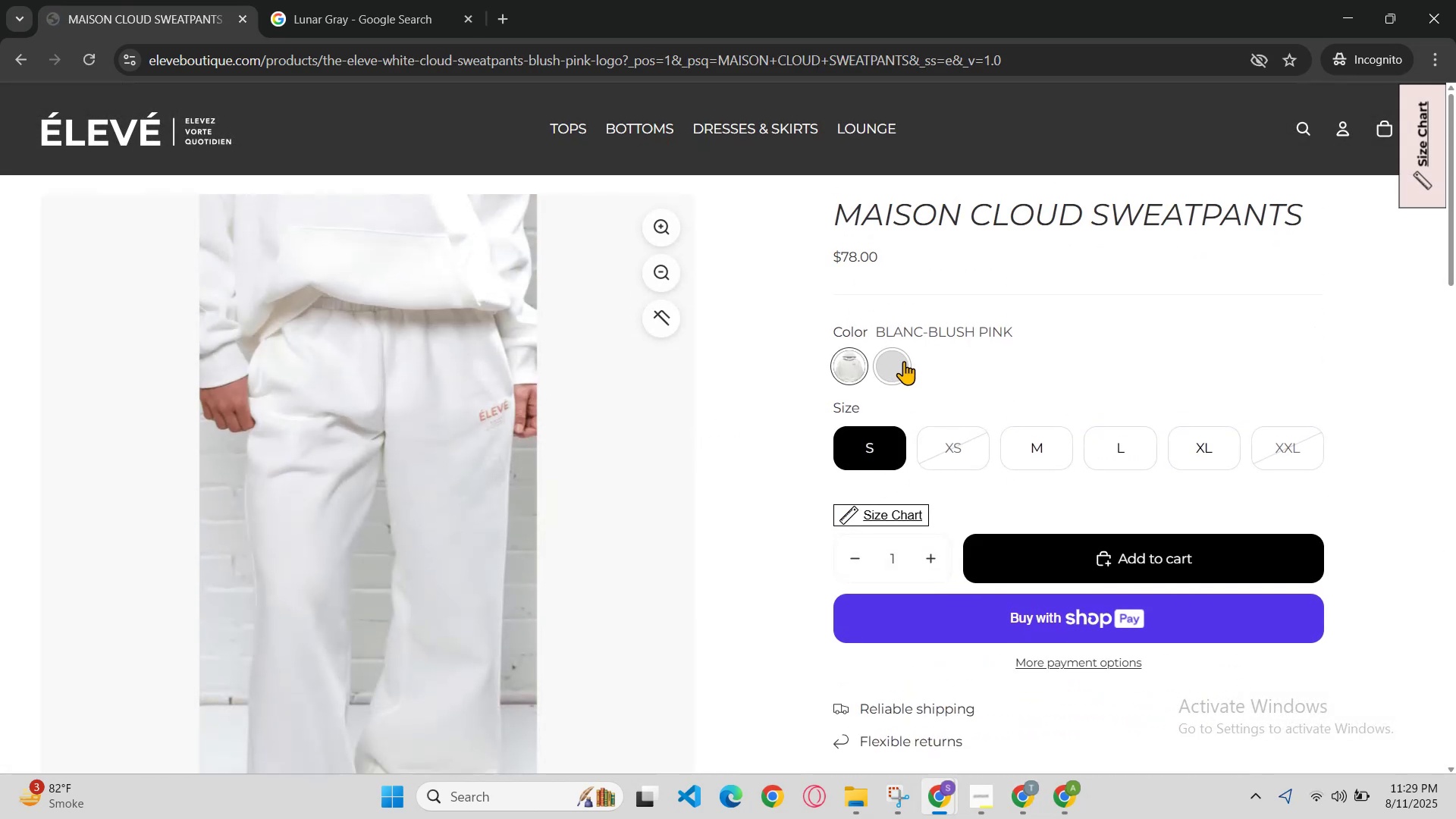 
left_click([843, 361])
 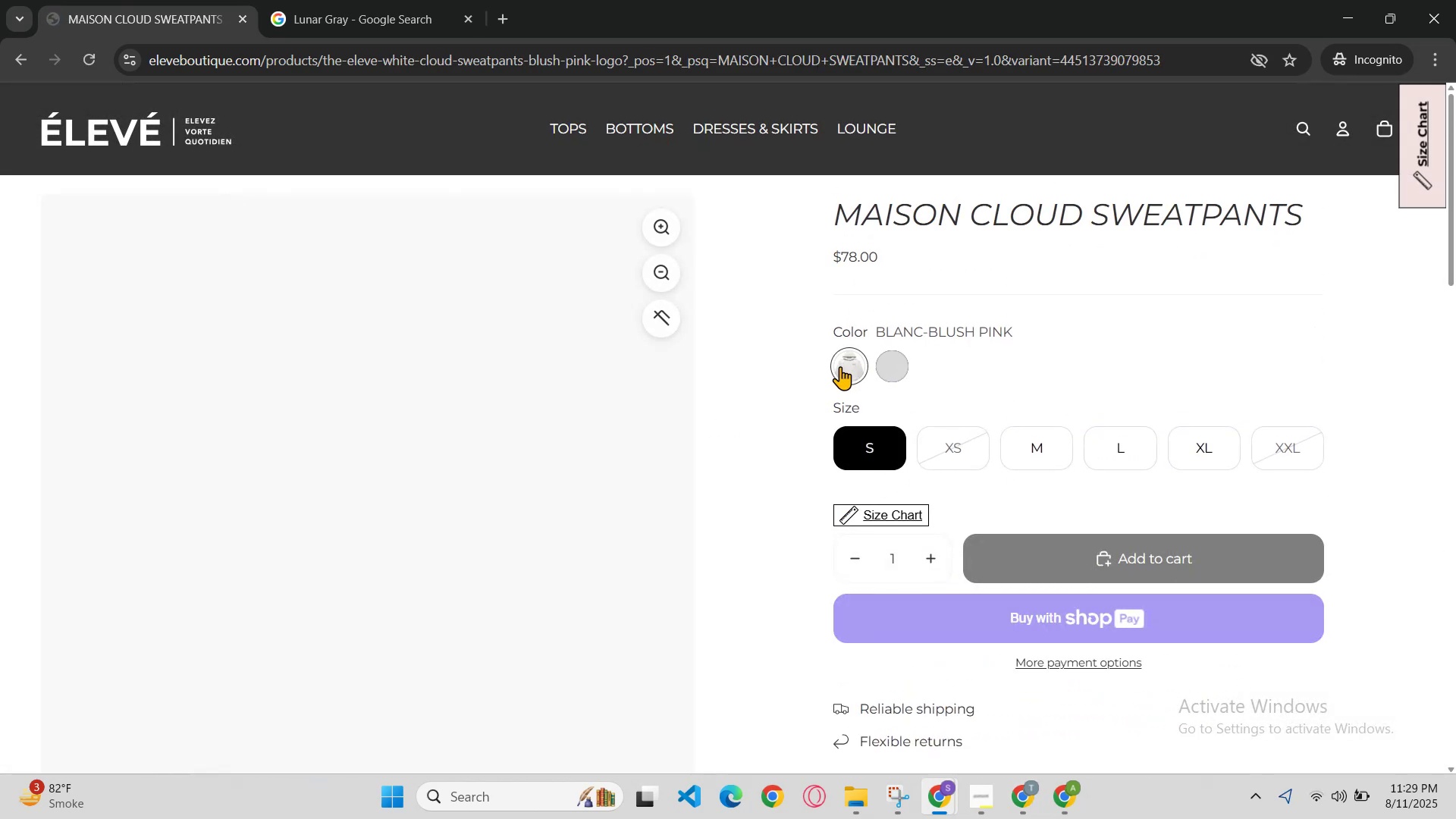 
scroll: coordinate [831, 406], scroll_direction: down, amount: 1.0
 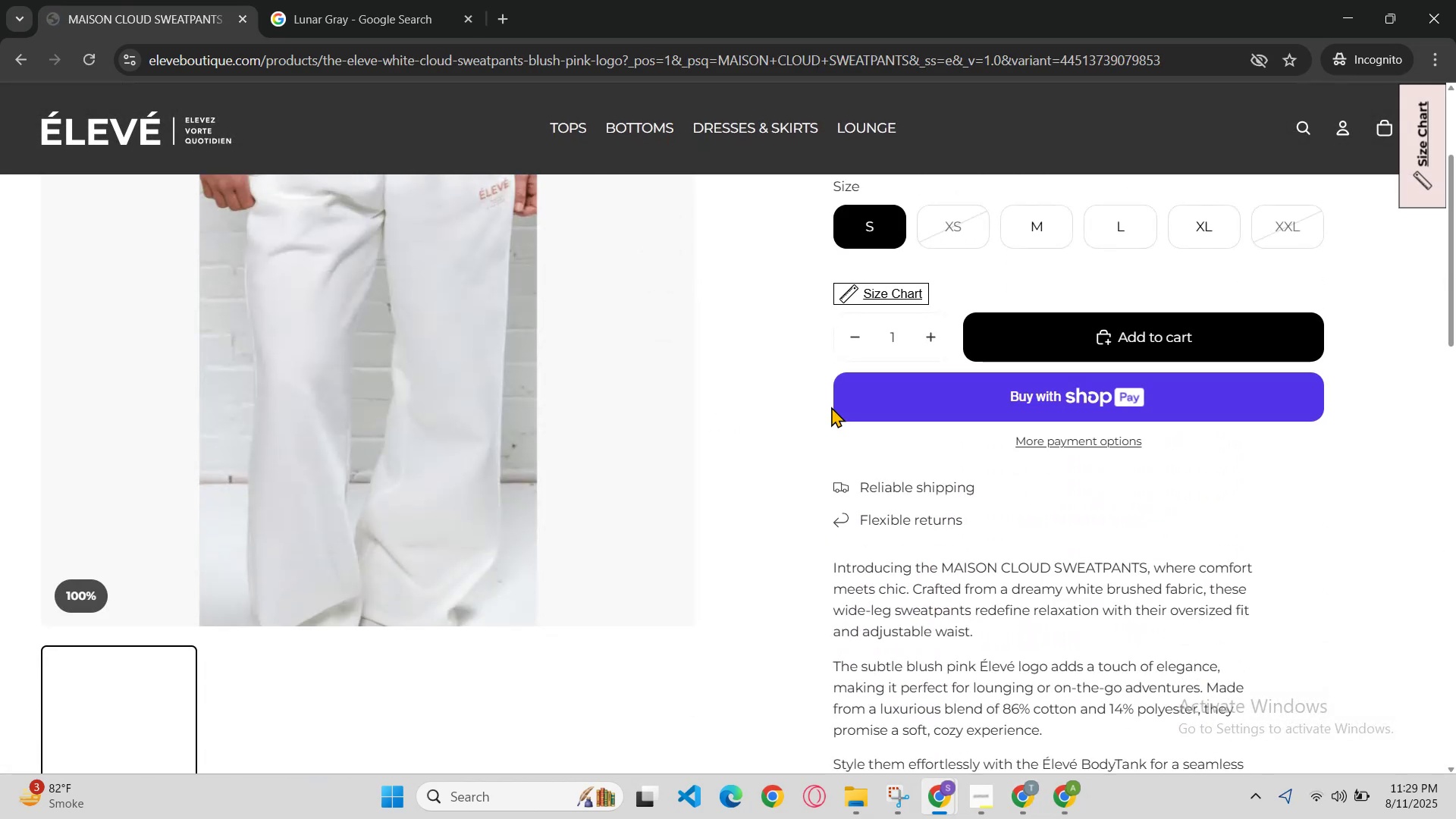 
scroll: coordinate [830, 416], scroll_direction: up, amount: 2.0
 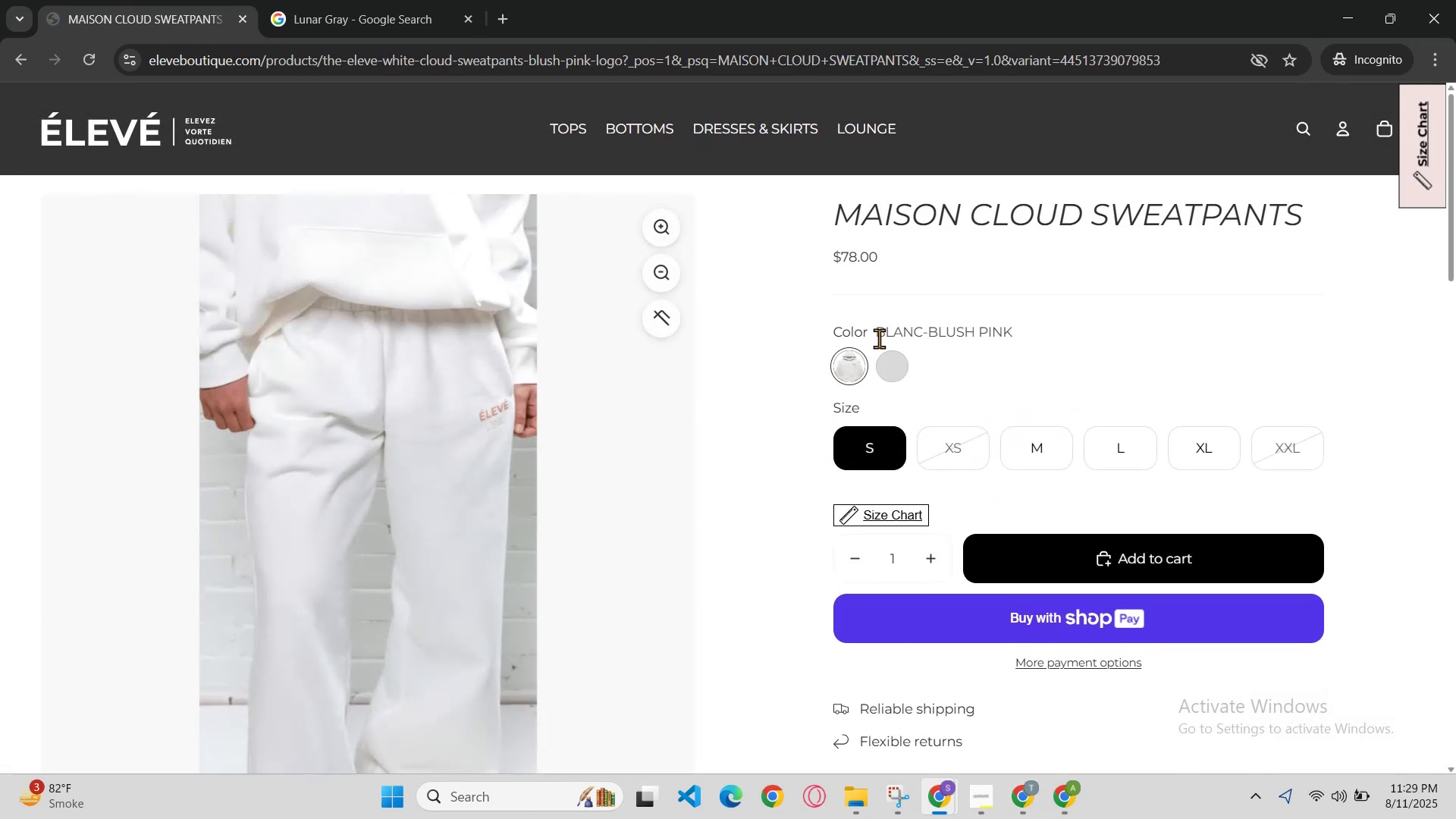 
left_click_drag(start_coordinate=[882, 332], to_coordinate=[895, 330])
 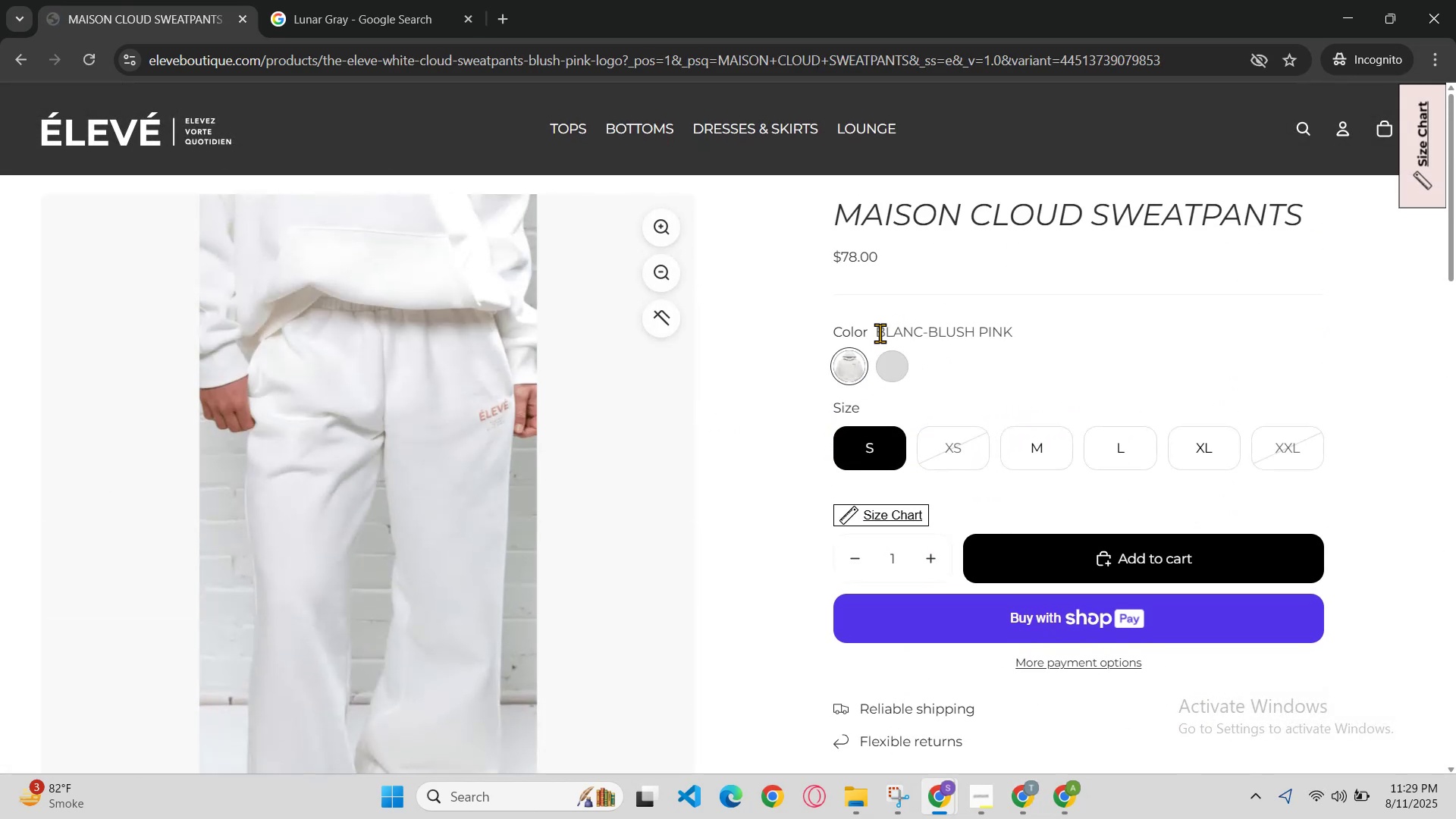 
left_click_drag(start_coordinate=[899, 330], to_coordinate=[1015, 331])
 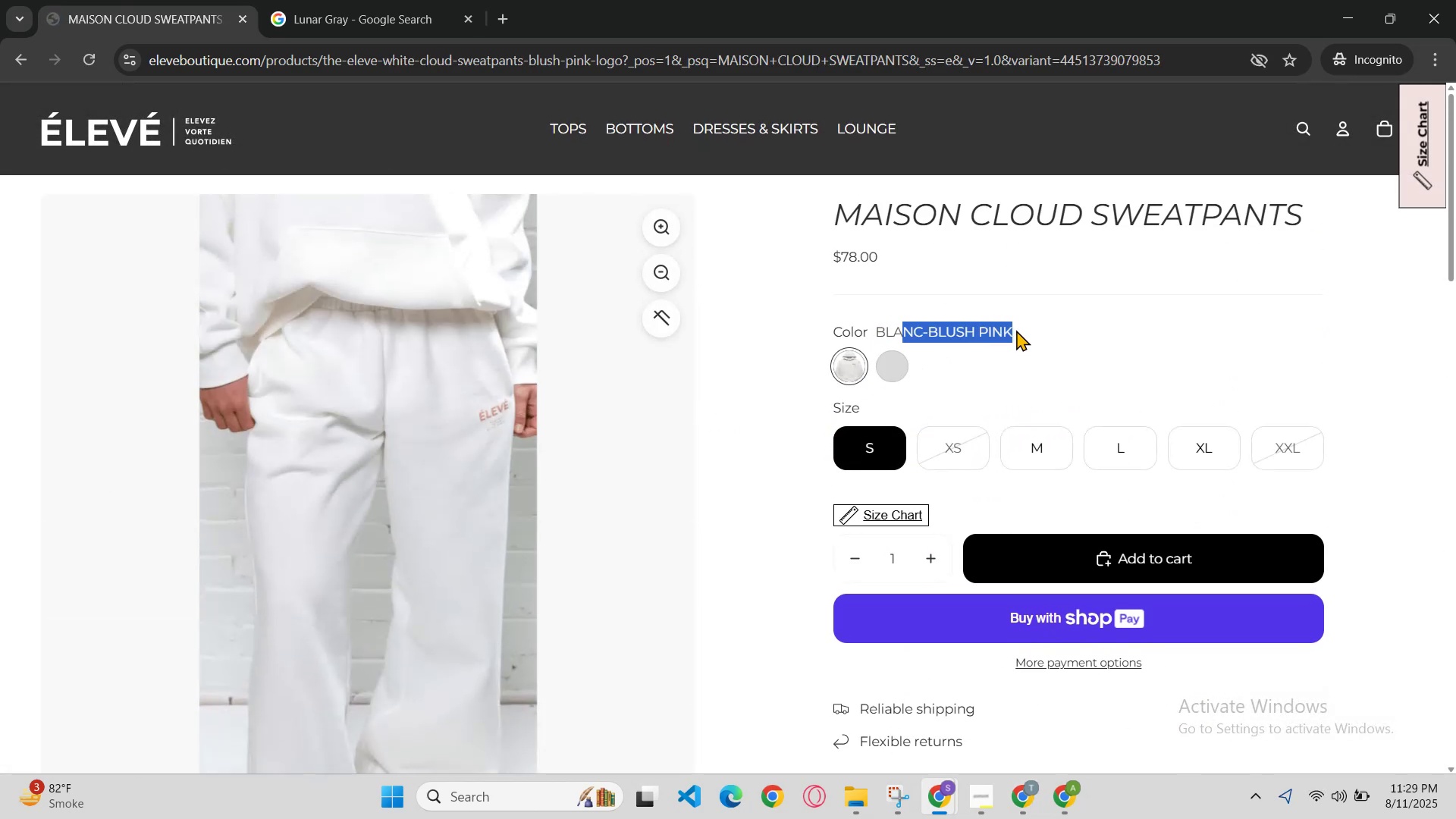 
left_click([1016, 330])
 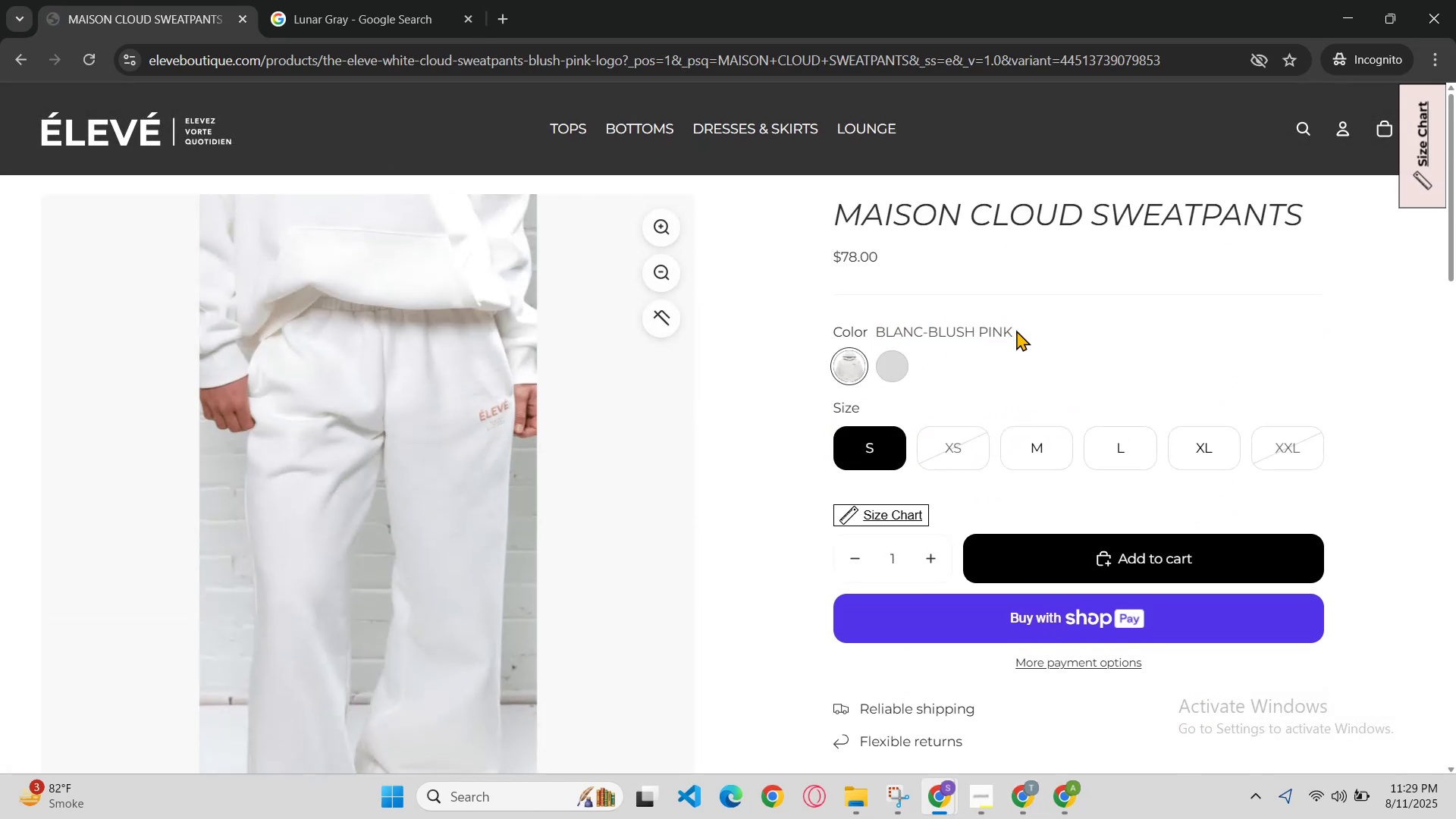 
left_click_drag(start_coordinate=[996, 330], to_coordinate=[943, 330])
 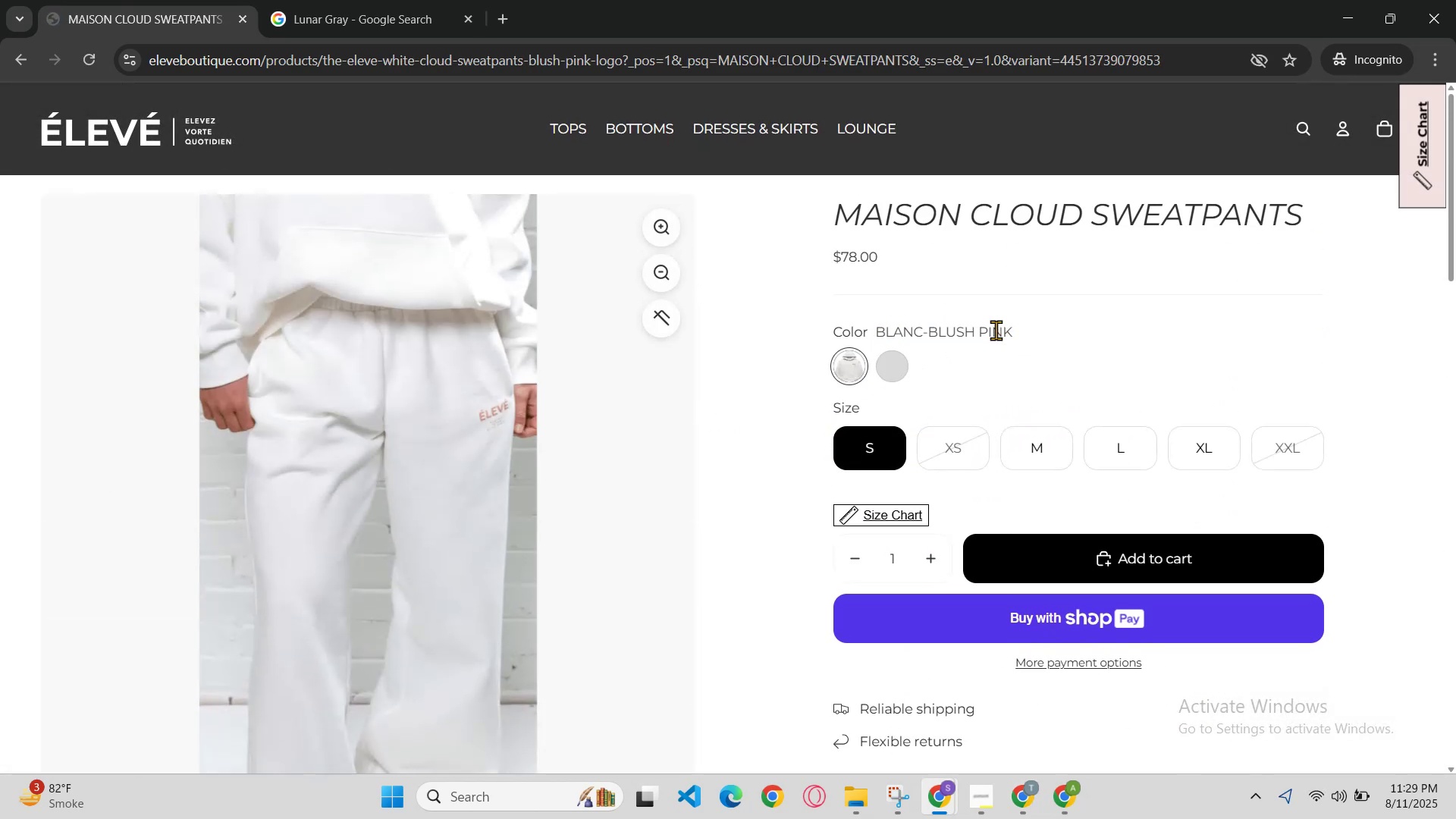 
left_click_drag(start_coordinate=[931, 330], to_coordinate=[898, 331])
 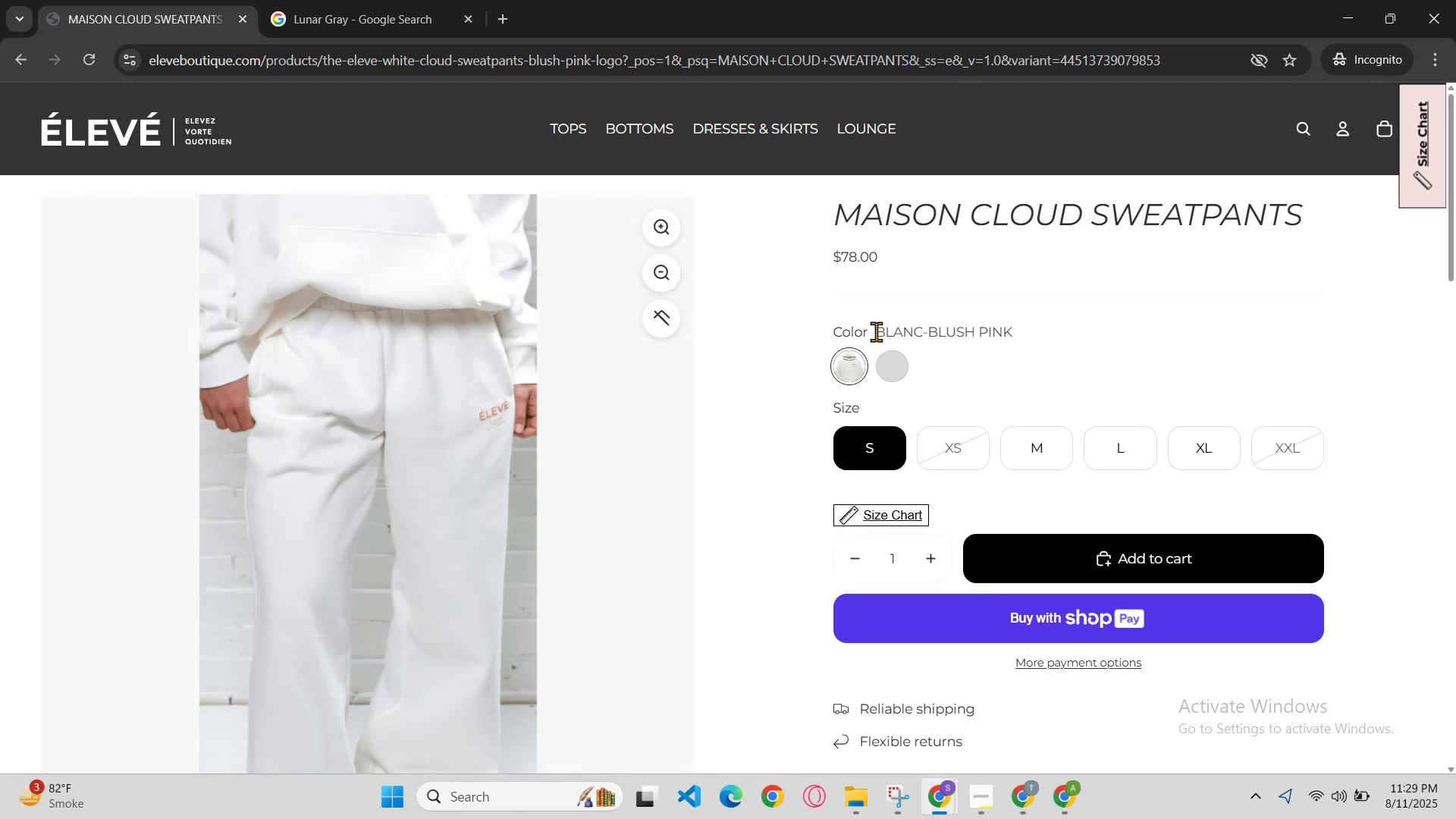 
left_click_drag(start_coordinate=[885, 328], to_coordinate=[899, 328])
 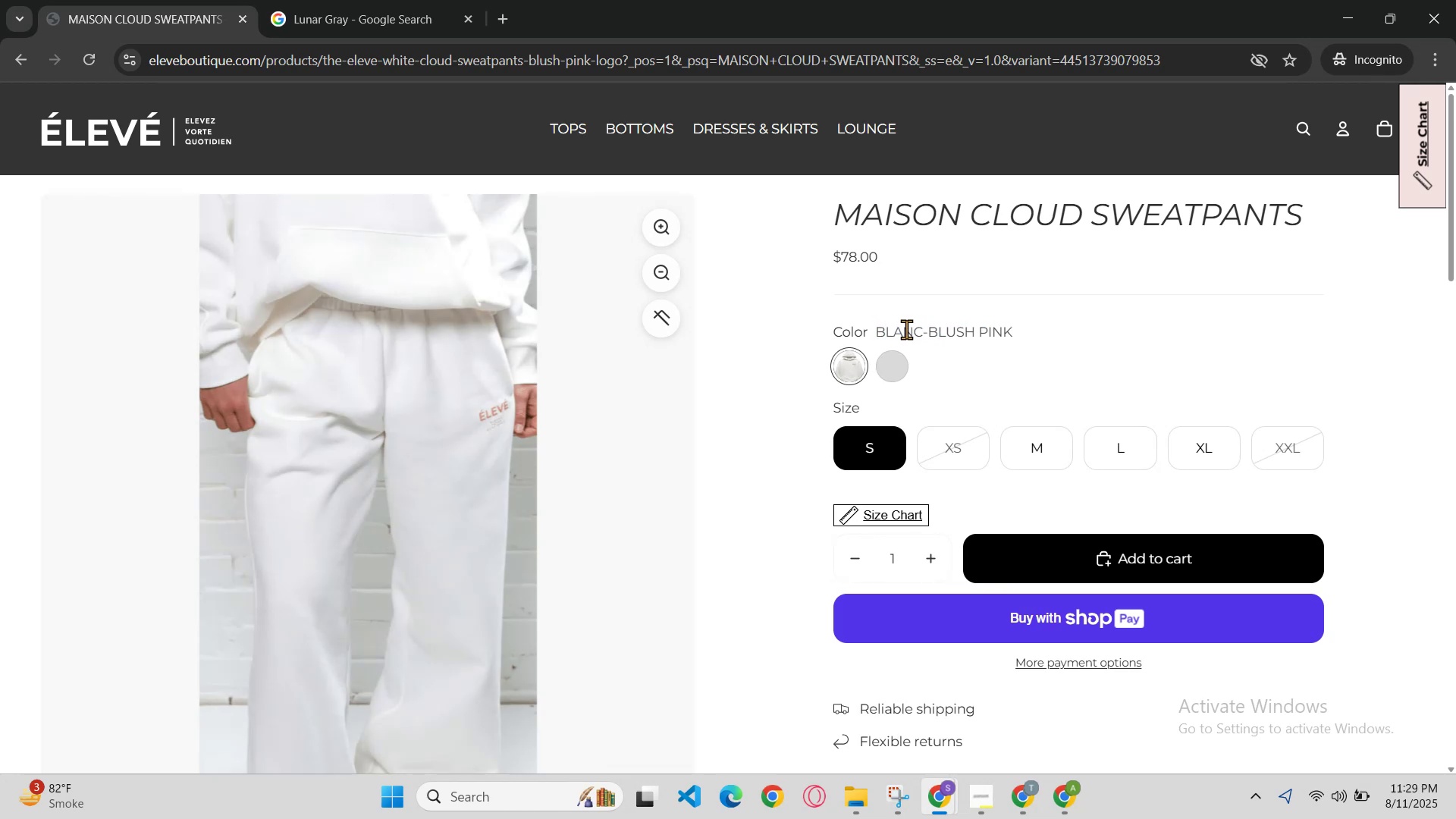 
left_click([899, 330])
 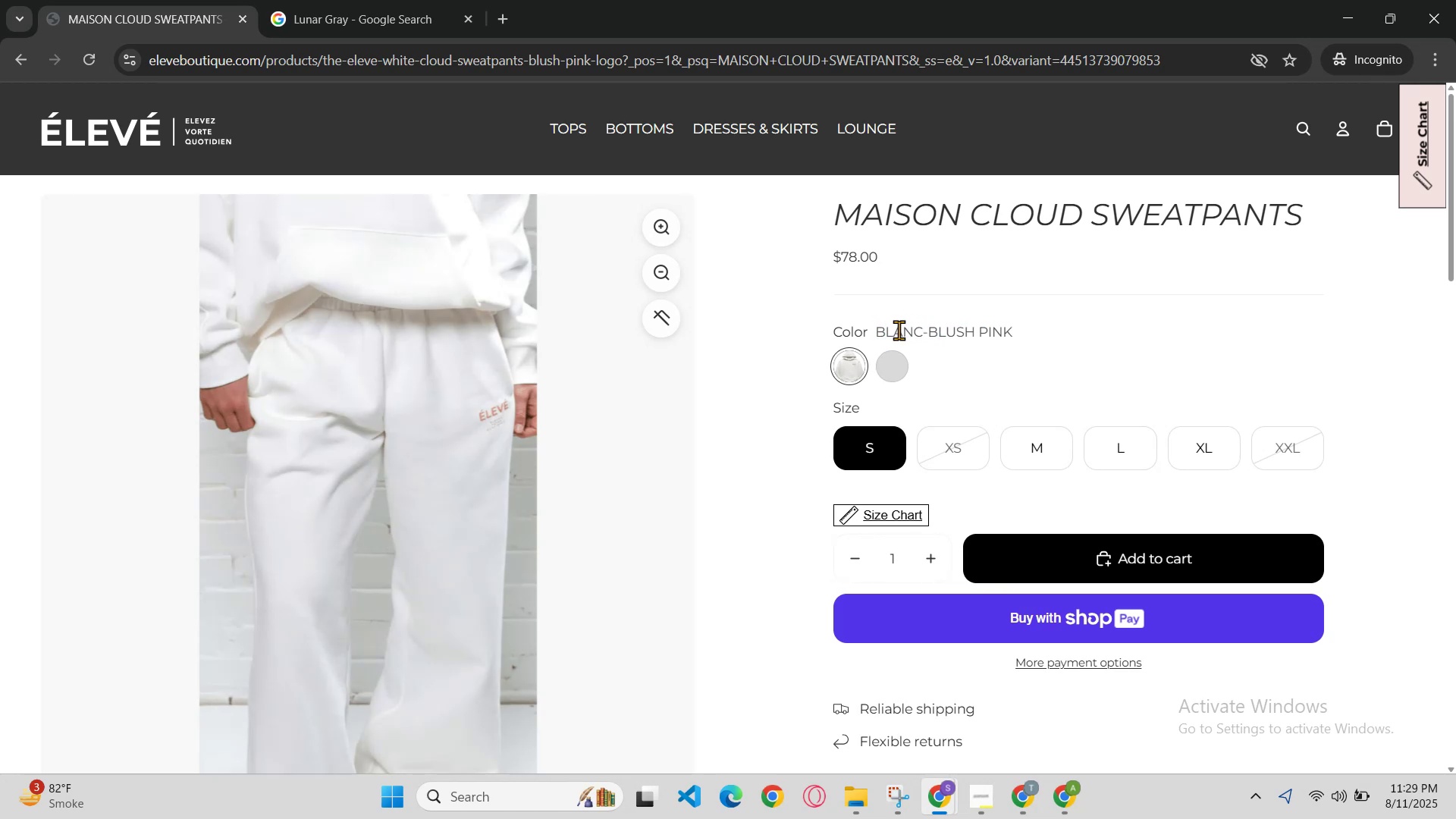 
left_click([899, 330])
 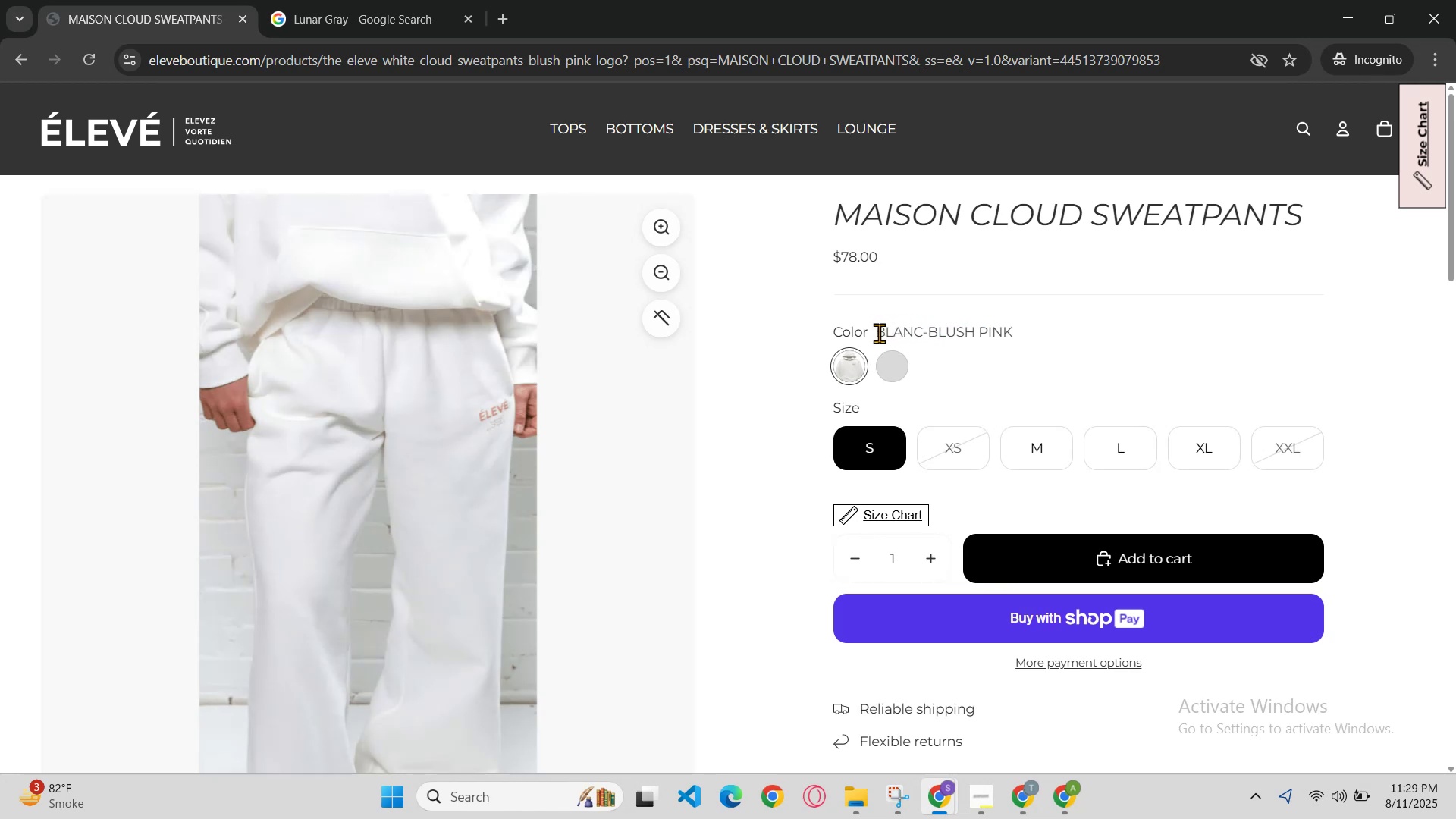 
left_click_drag(start_coordinate=[880, 333], to_coordinate=[974, 327])
 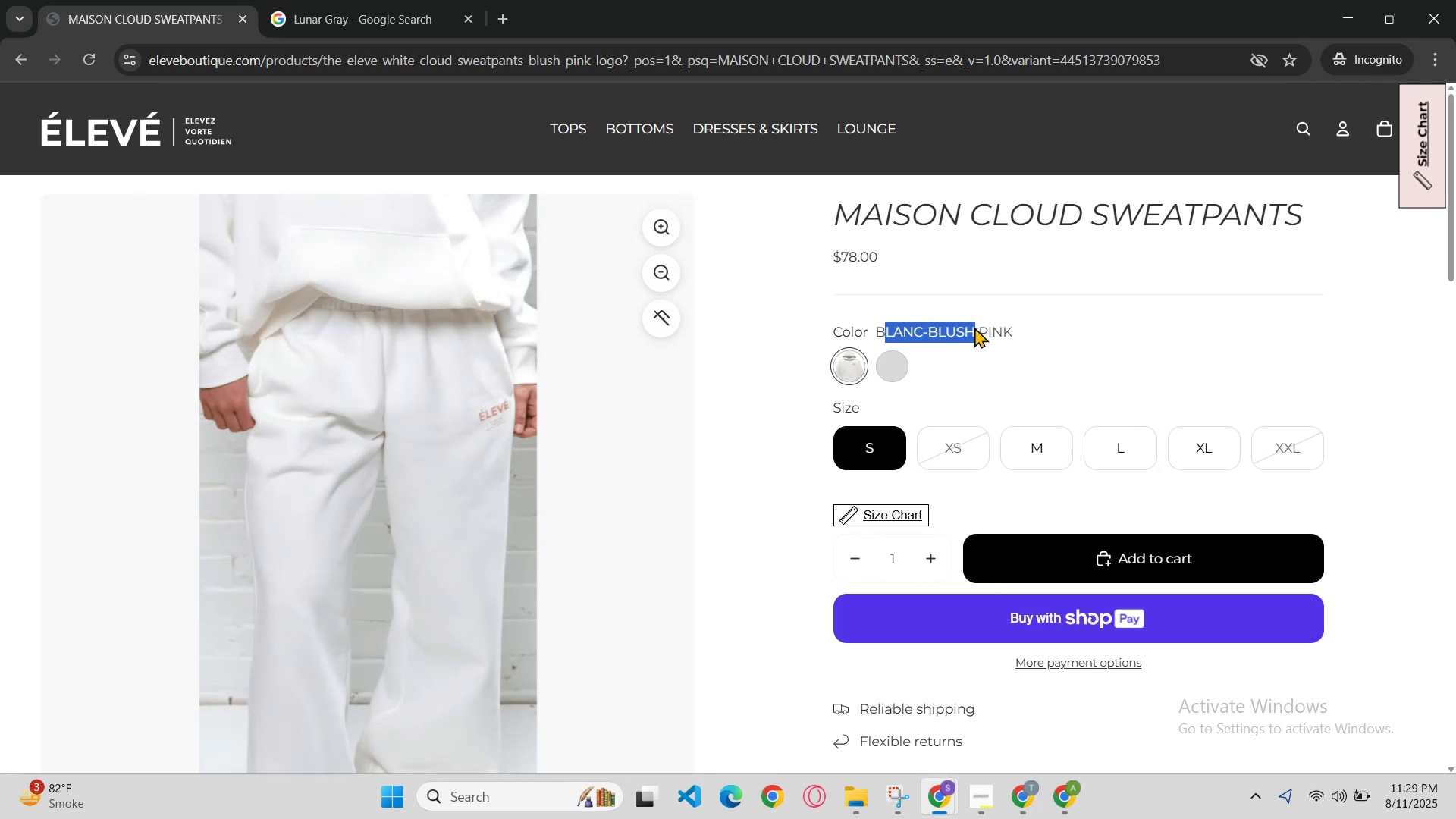 
left_click([974, 327])
 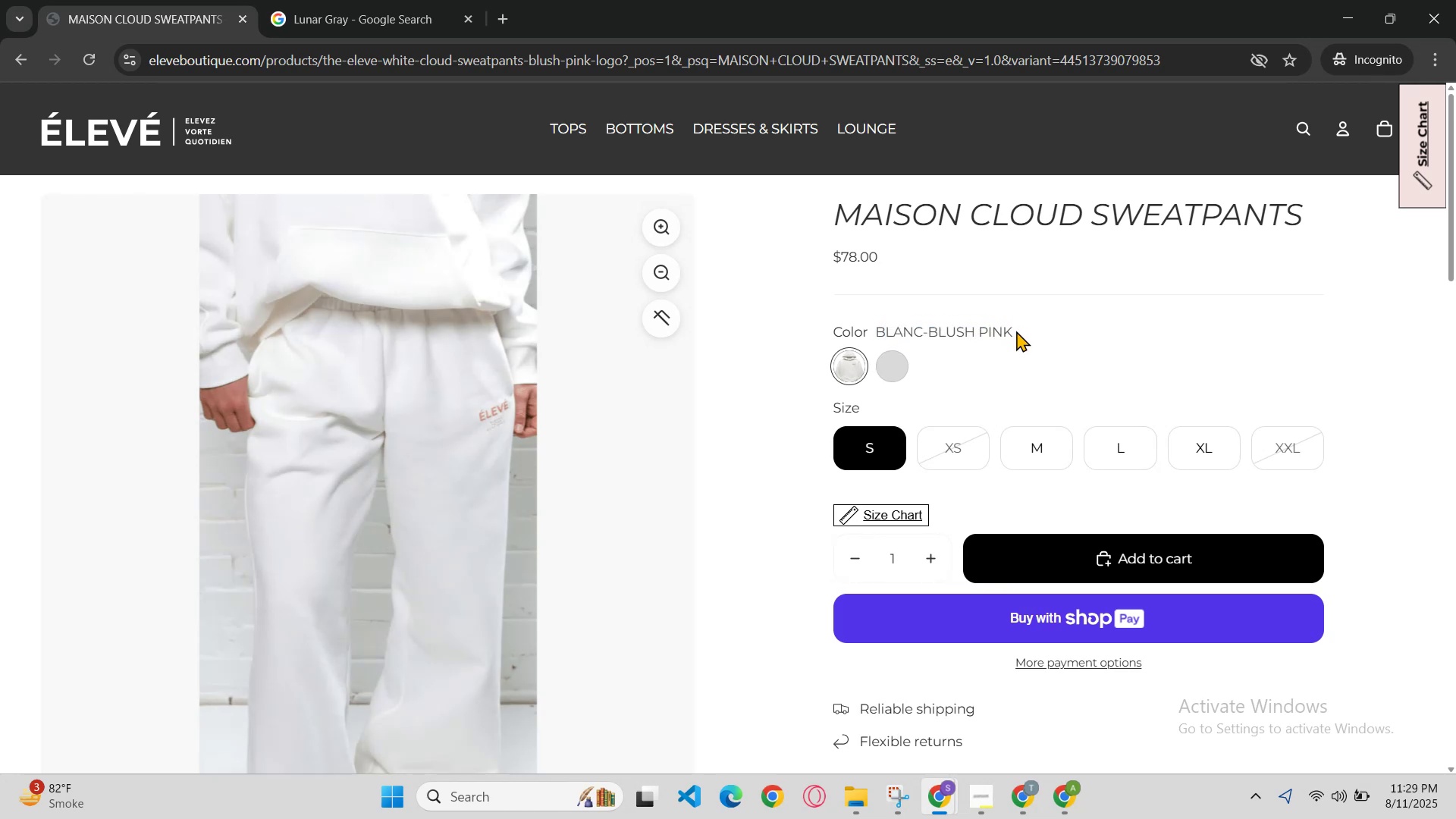 
left_click_drag(start_coordinate=[978, 331], to_coordinate=[883, 331])
 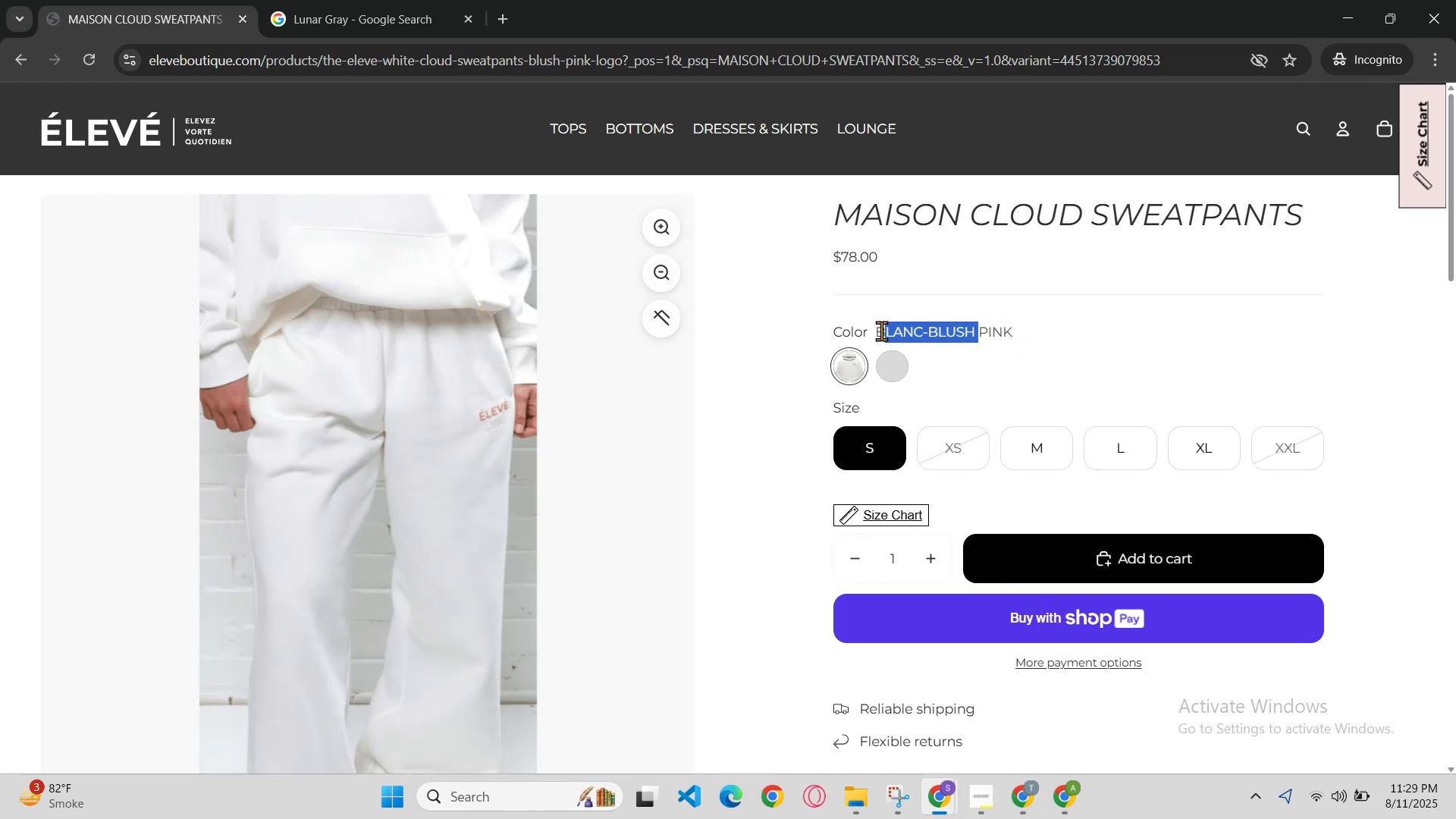 
left_click([881, 331])
 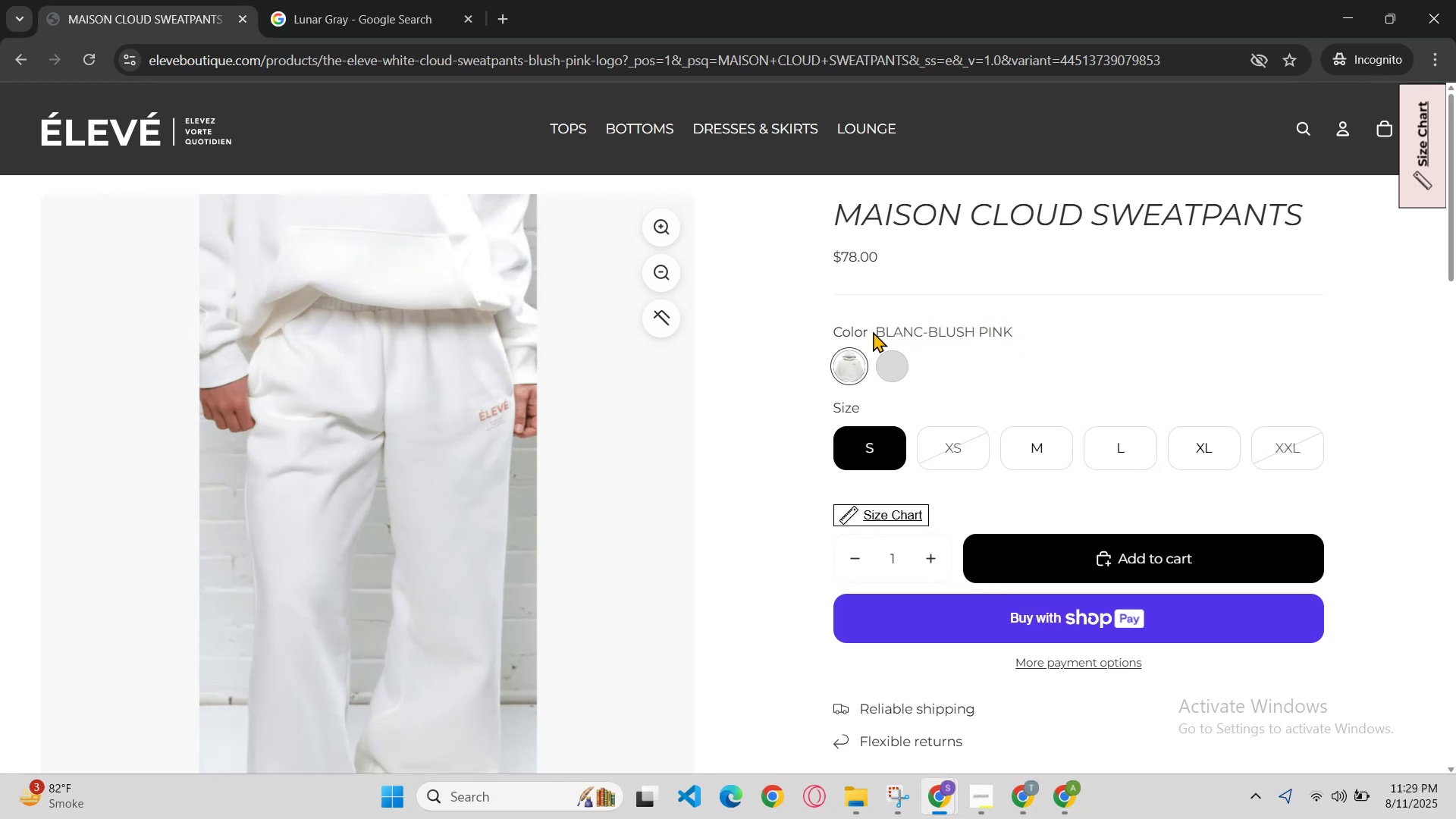 
left_click_drag(start_coordinate=[925, 323], to_coordinate=[958, 322])
 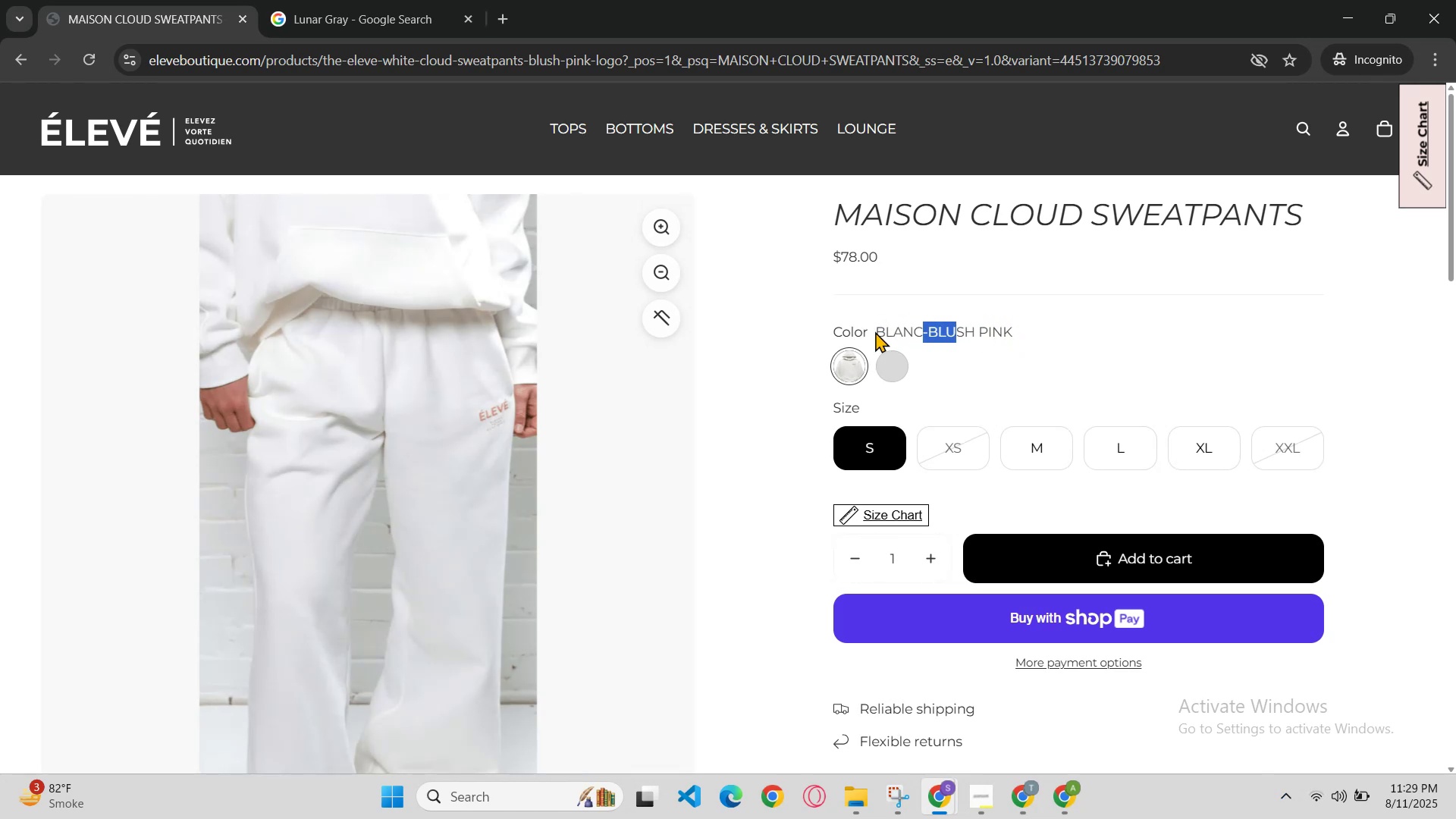 
left_click_drag(start_coordinate=[877, 331], to_coordinate=[1053, 327])
 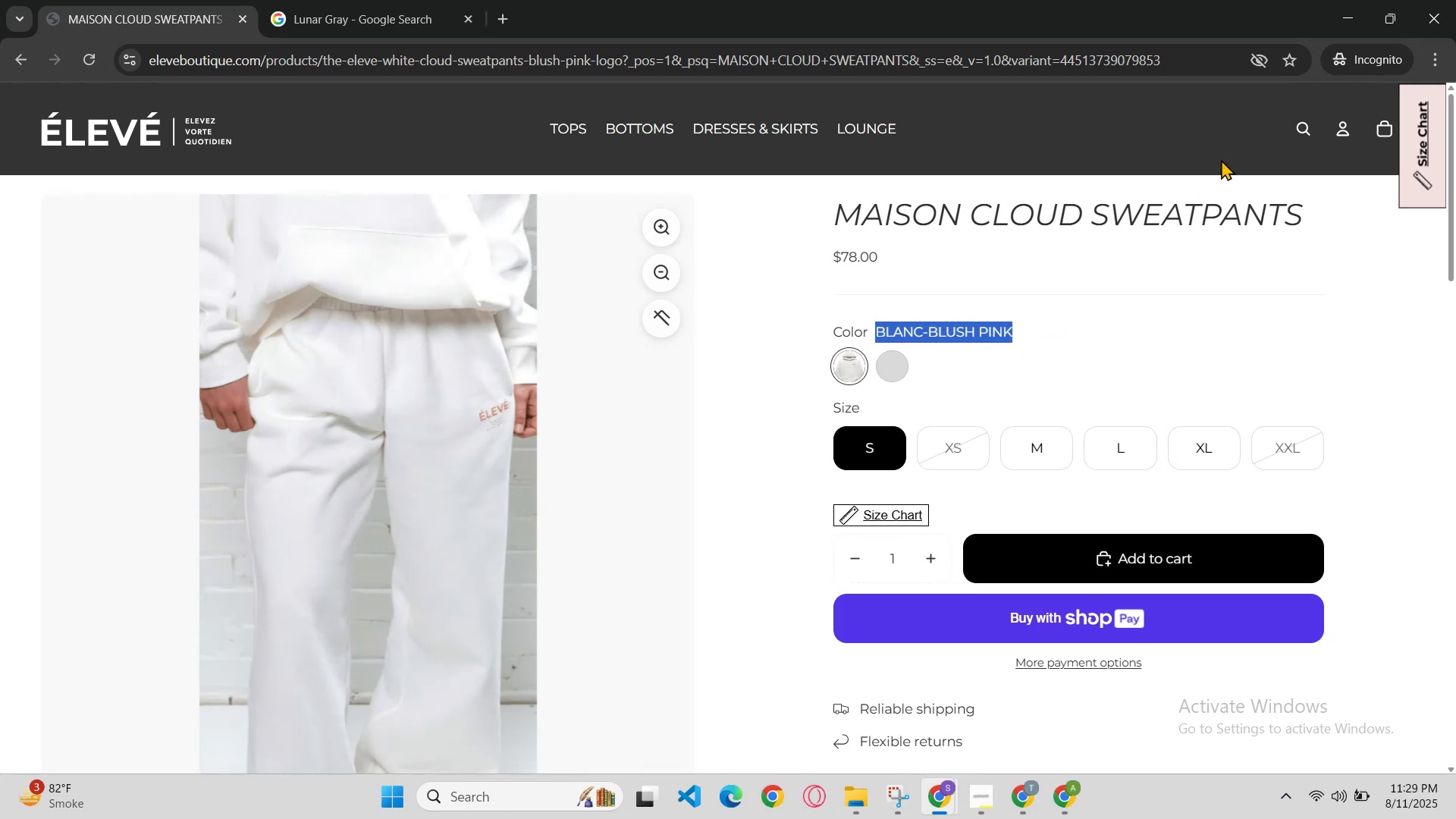 
hold_key(key=ControlLeft, duration=0.64)
 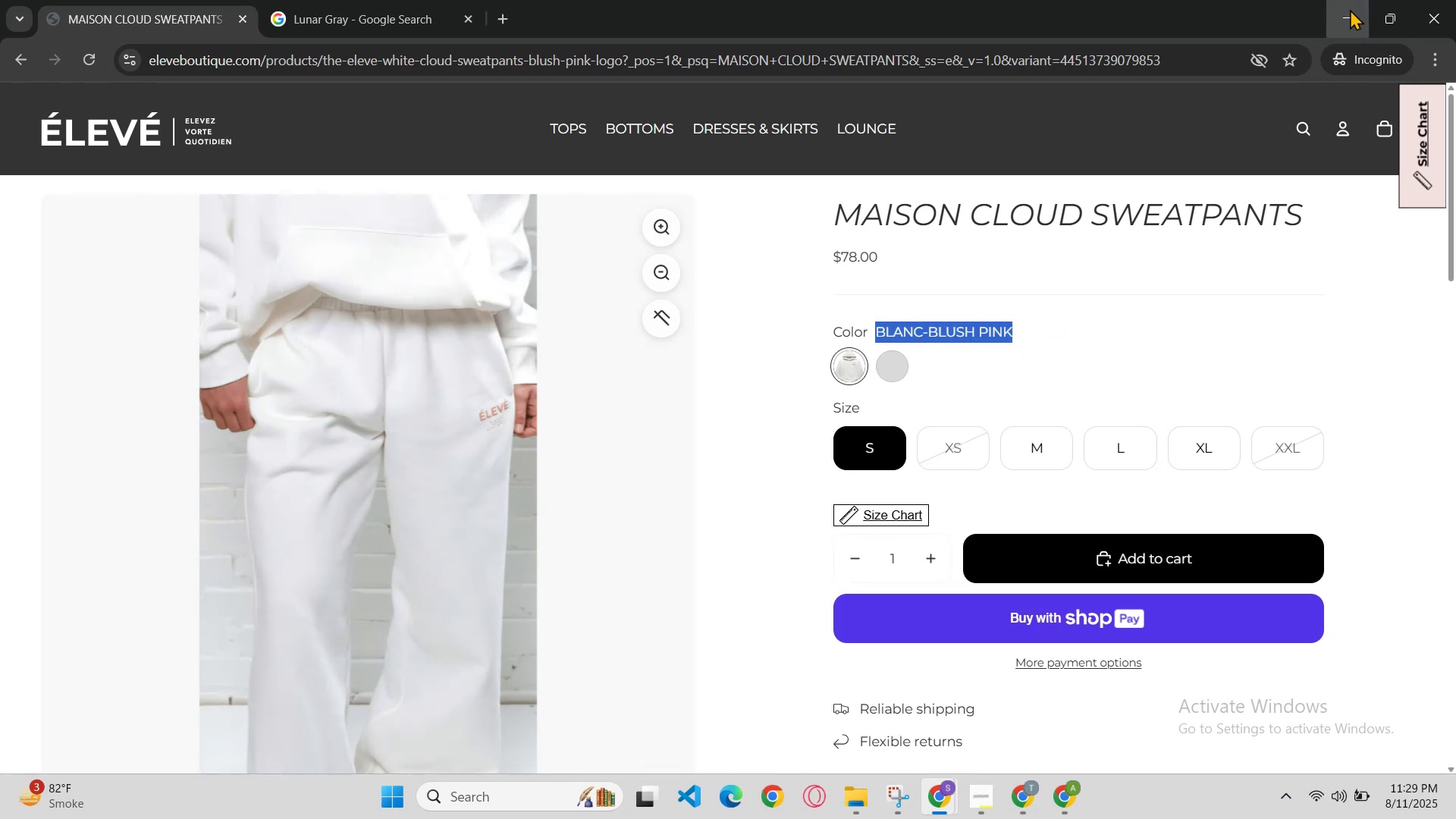 
hold_key(key=C, duration=0.45)
 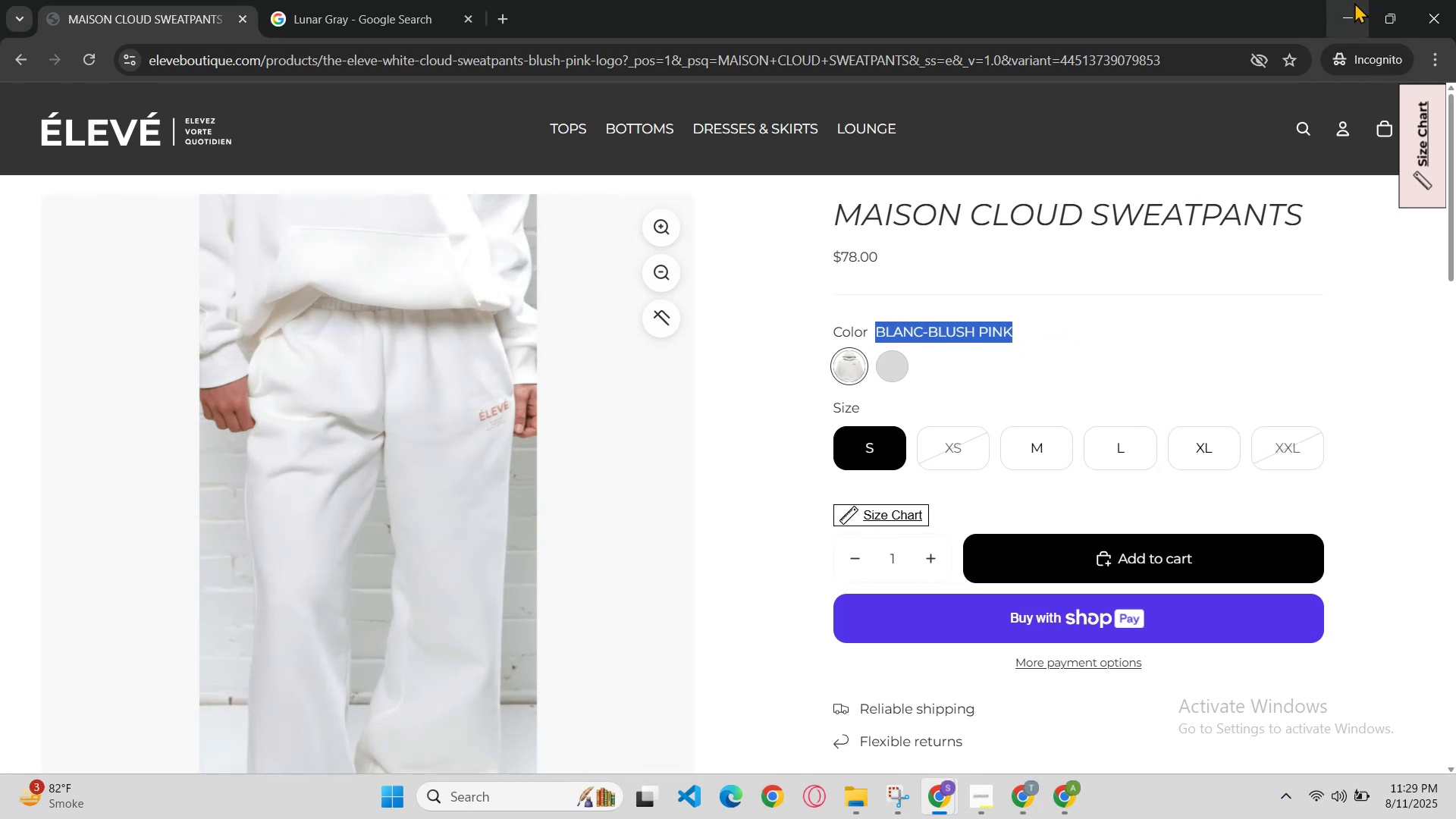 
left_click_drag(start_coordinate=[1354, 6], to_coordinate=[1350, 9])
 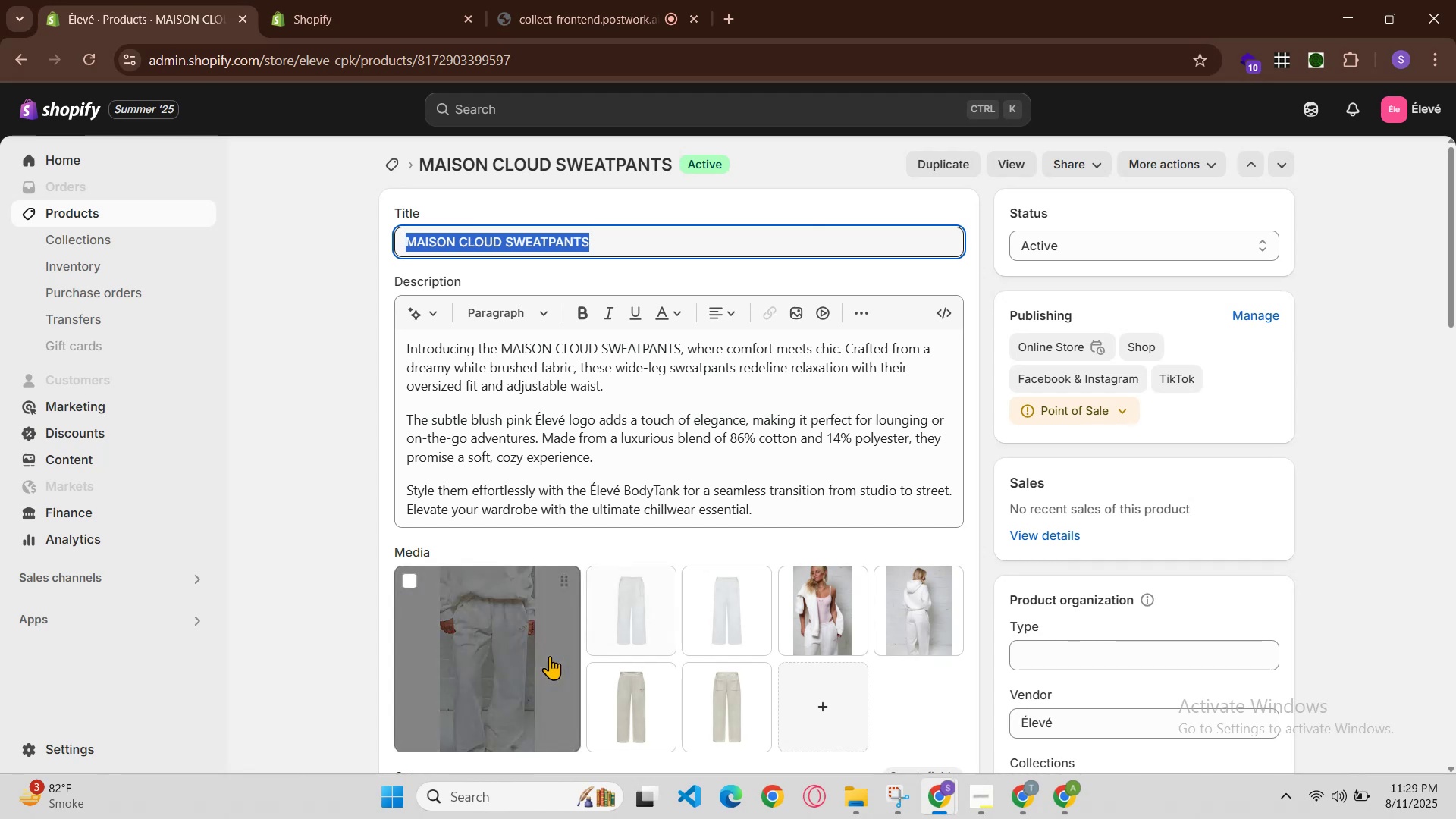 
left_click([538, 658])
 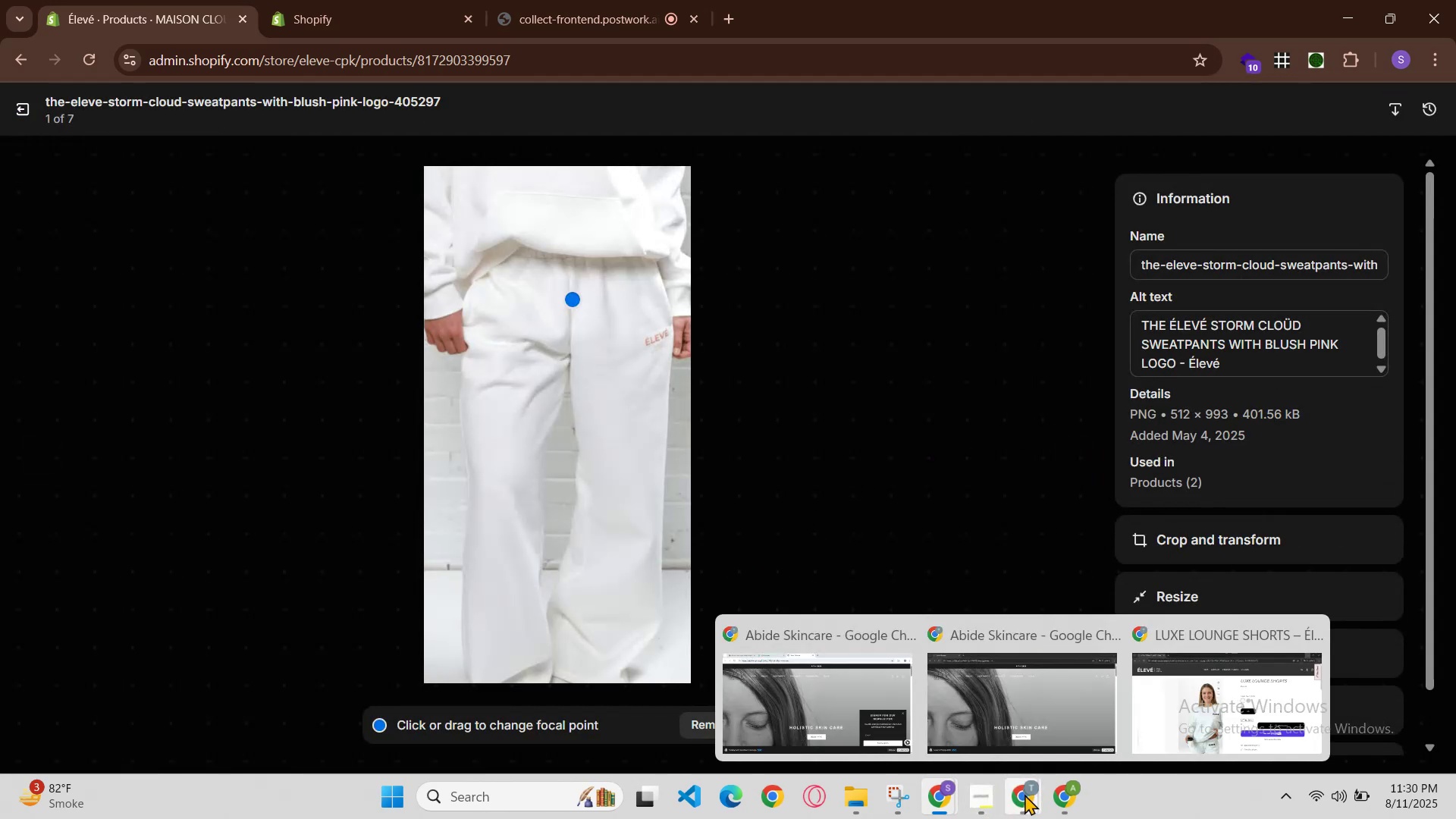 
wait(6.07)
 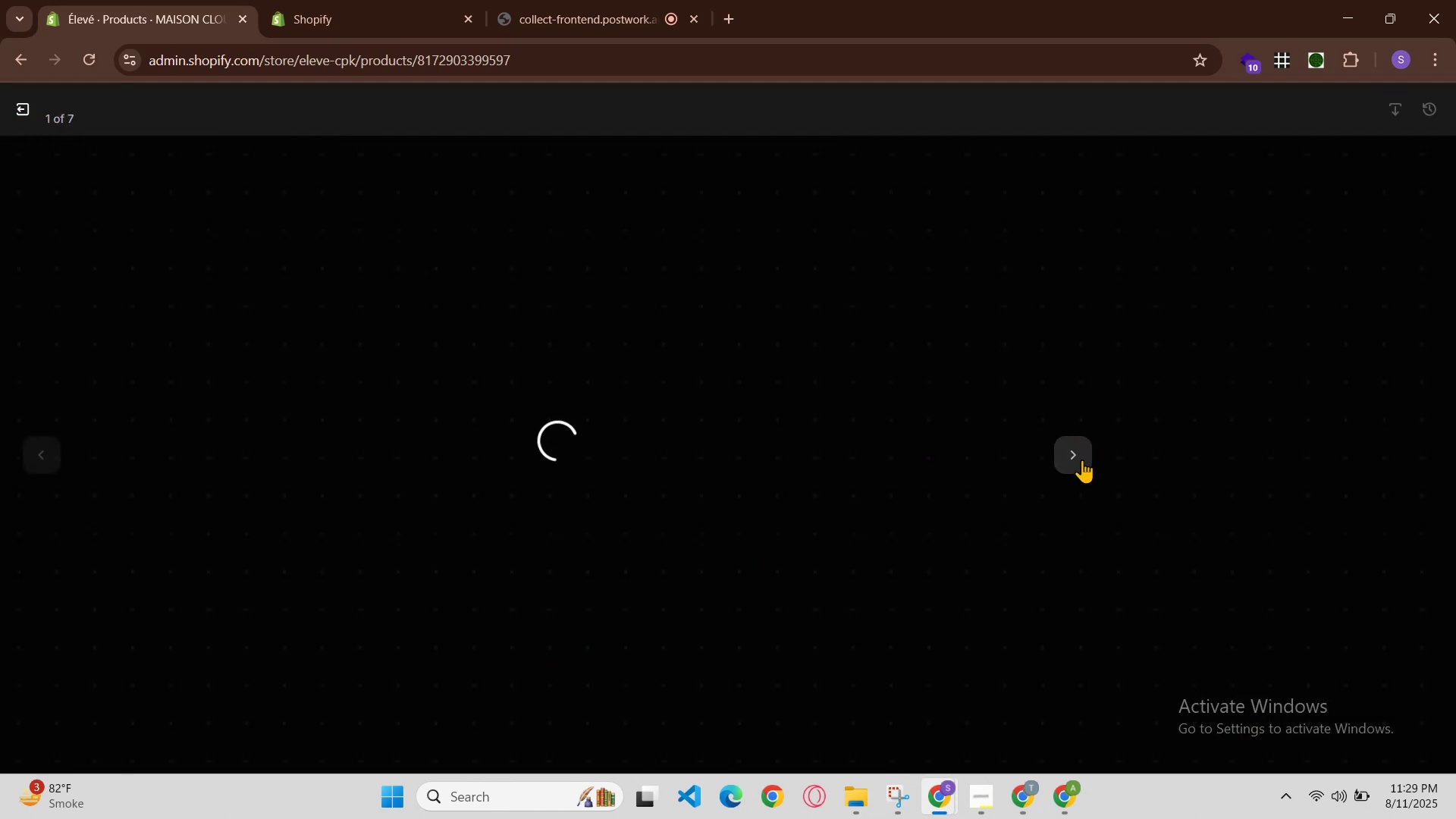 
left_click([1018, 789])
 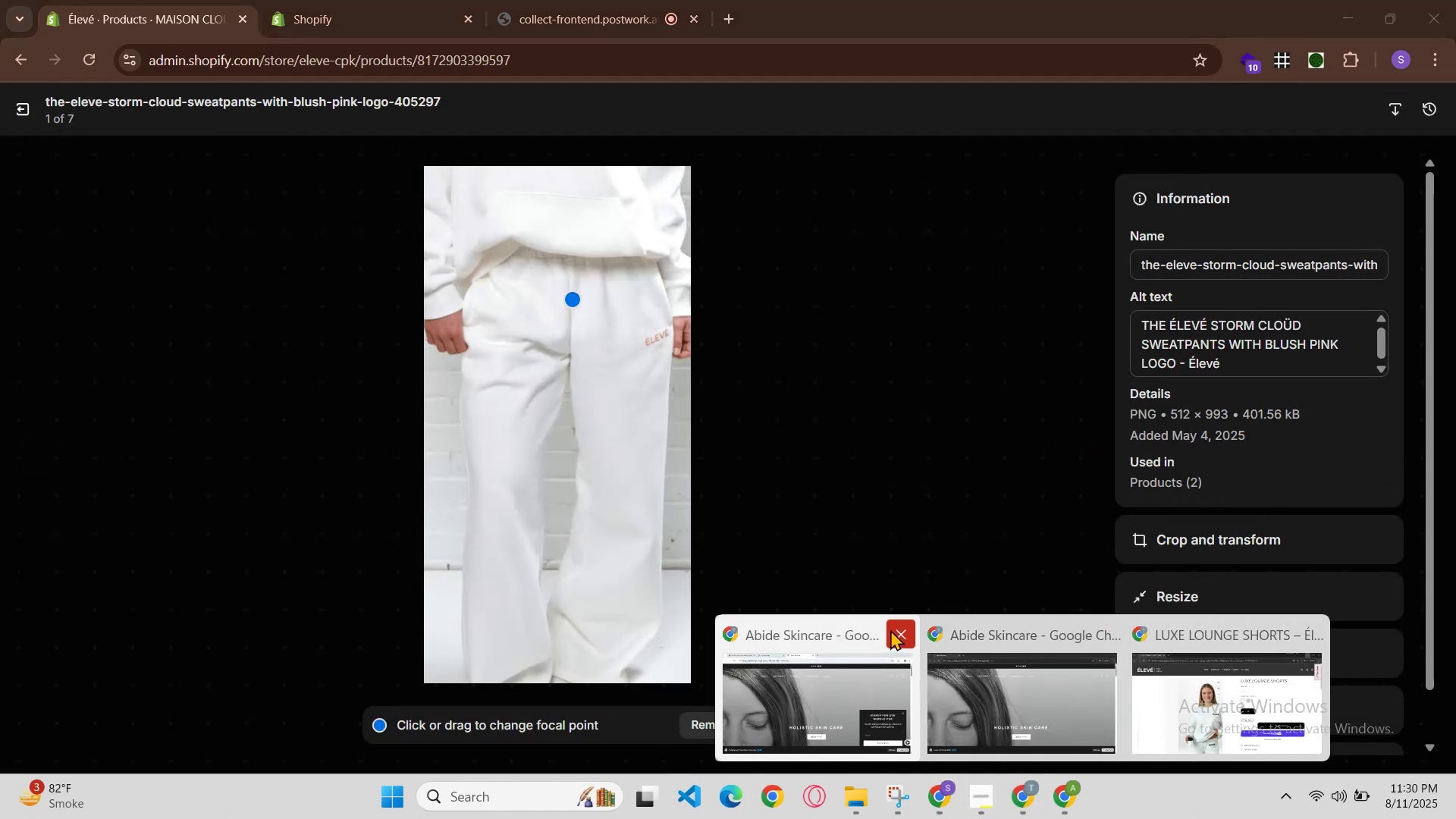 
left_click([888, 631])
 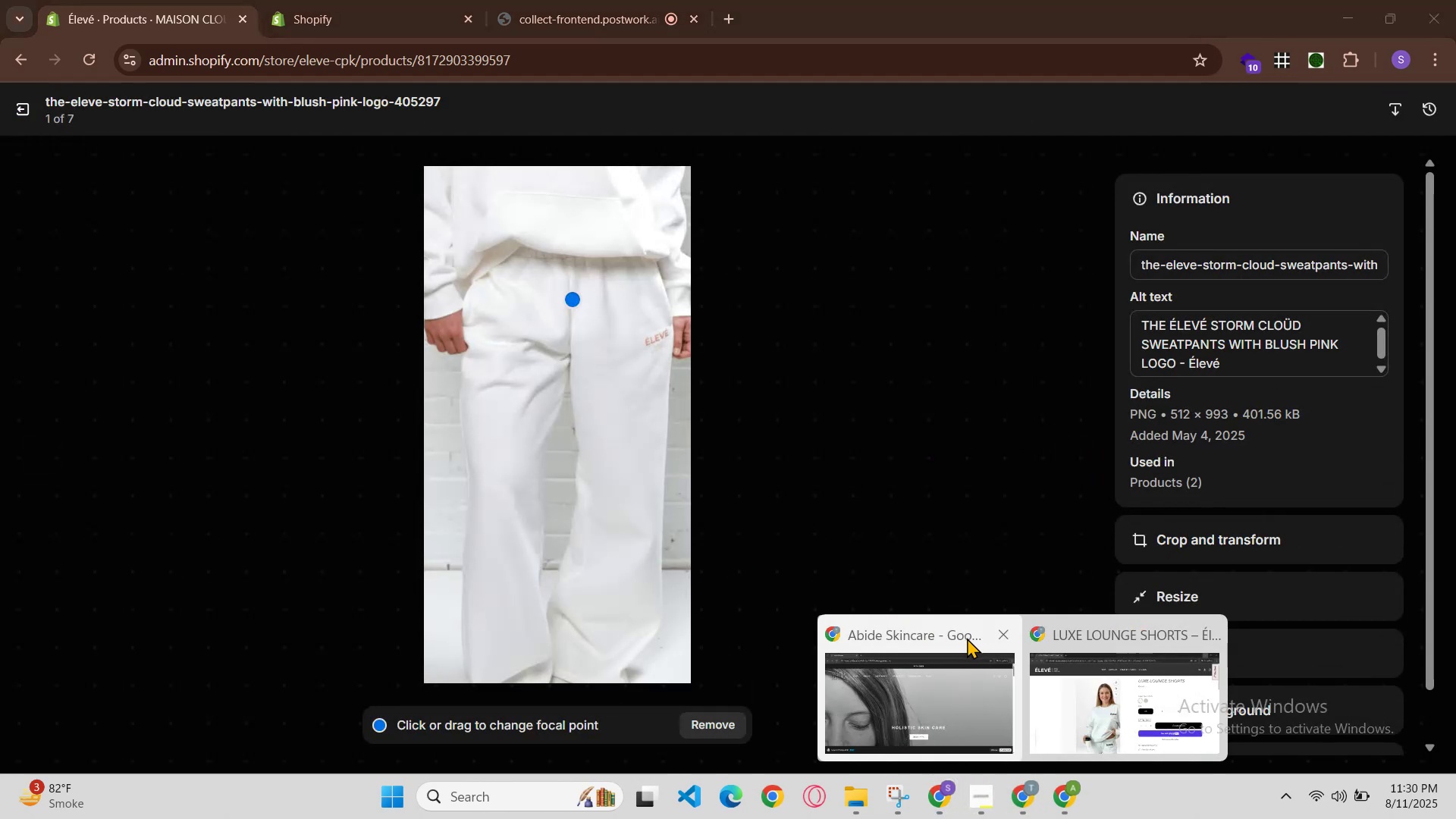 
left_click([999, 643])
 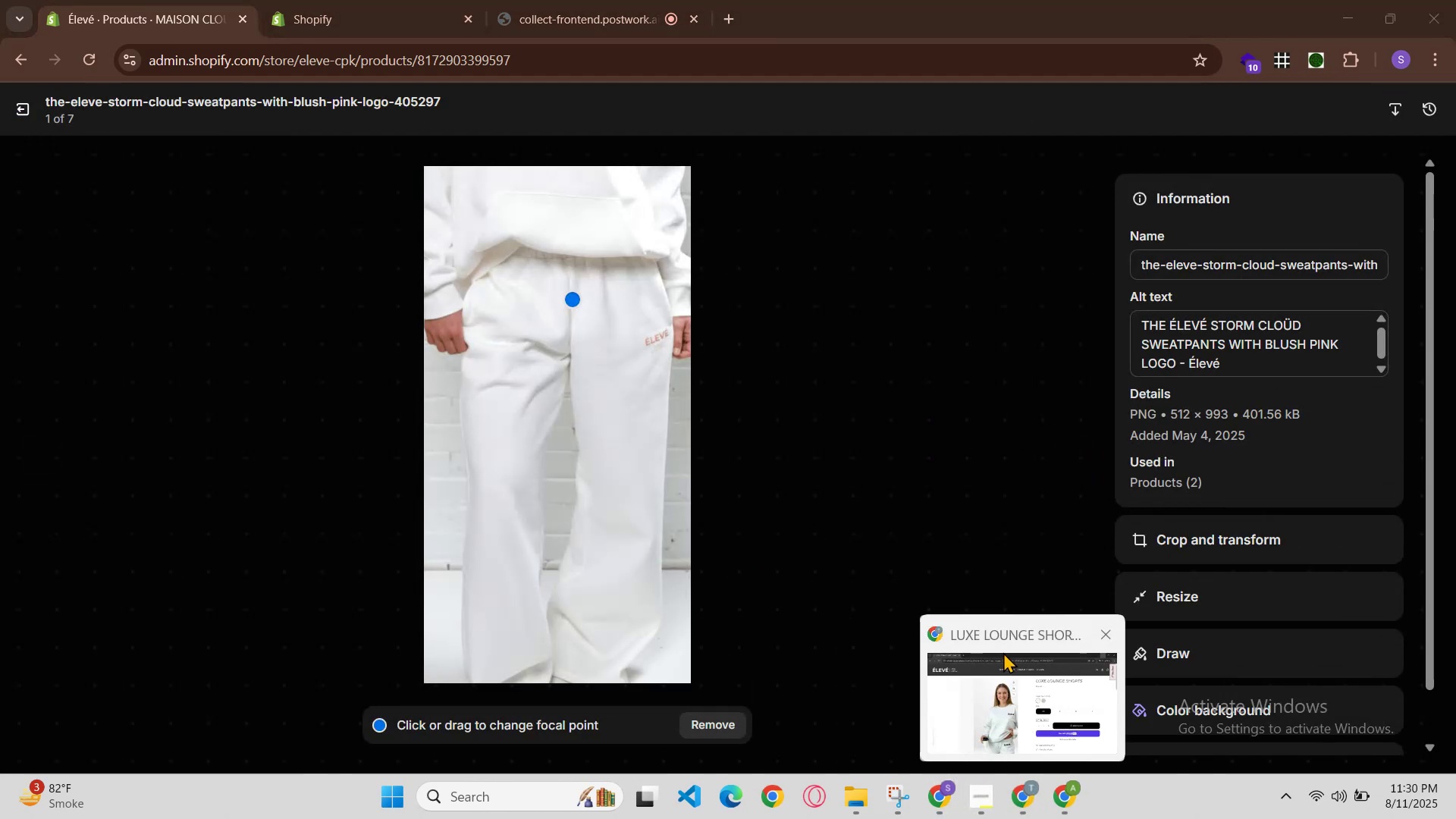 
left_click([1004, 676])
 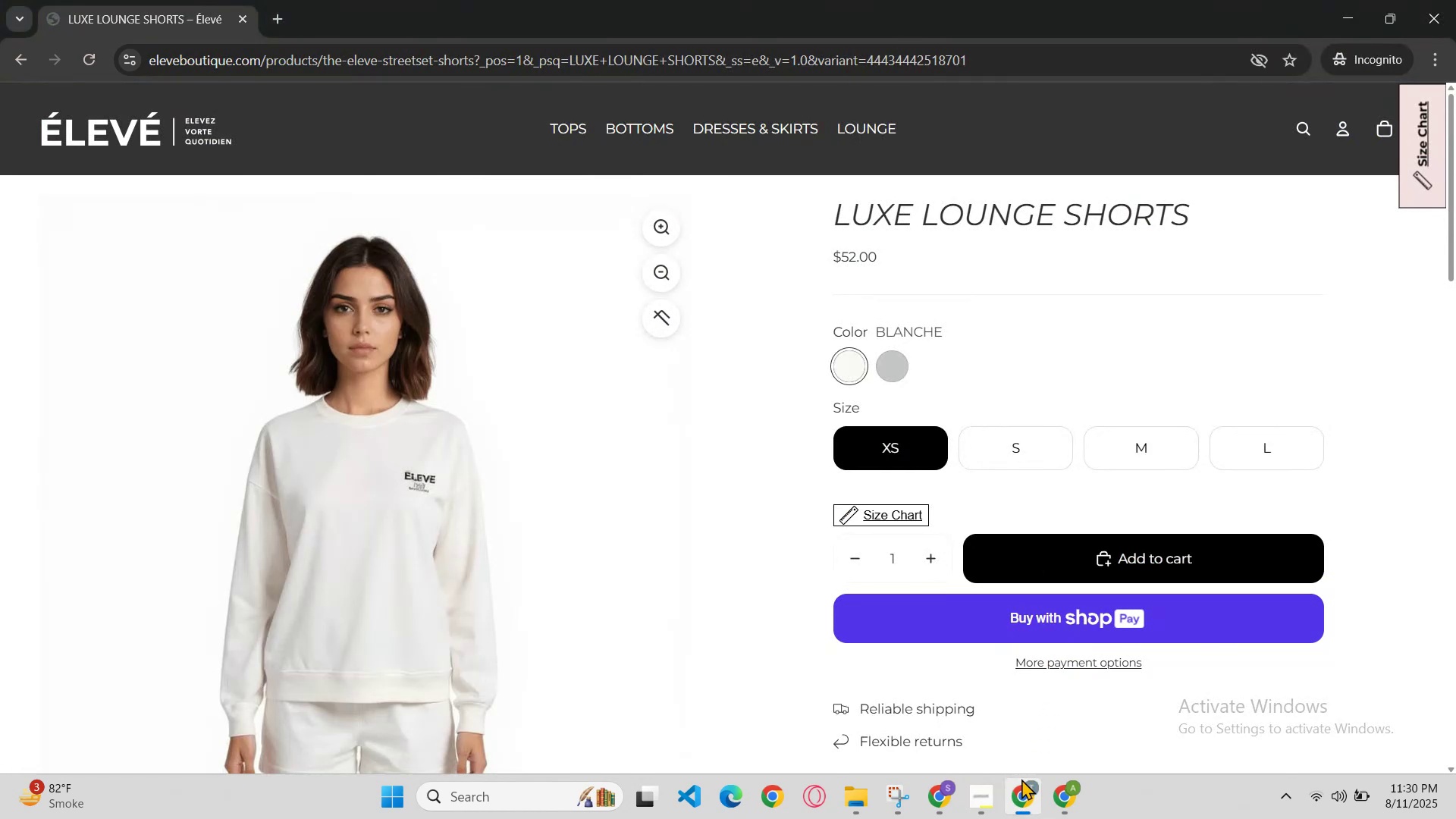 
left_click([1025, 789])
 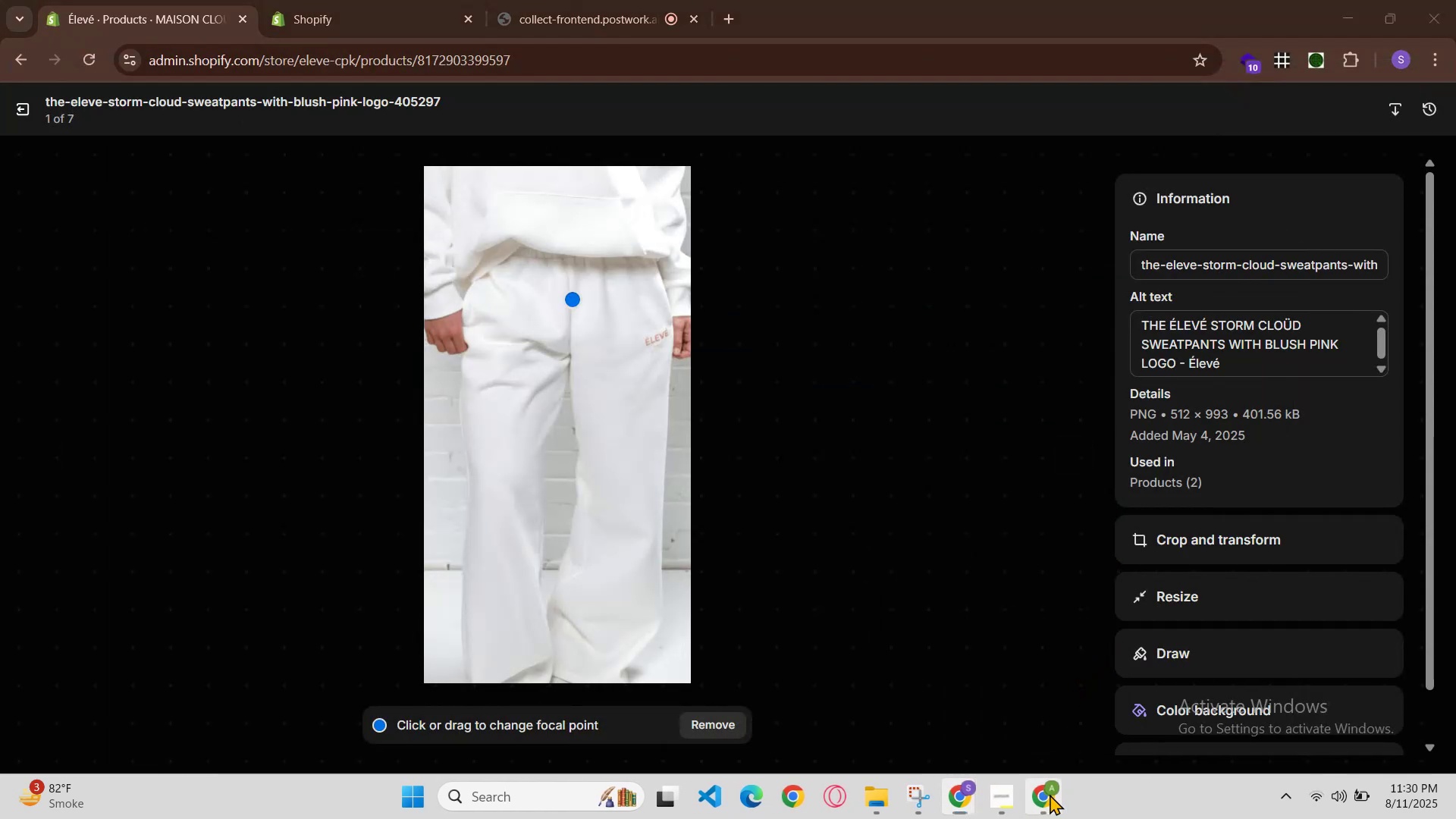 
left_click([1045, 792])
 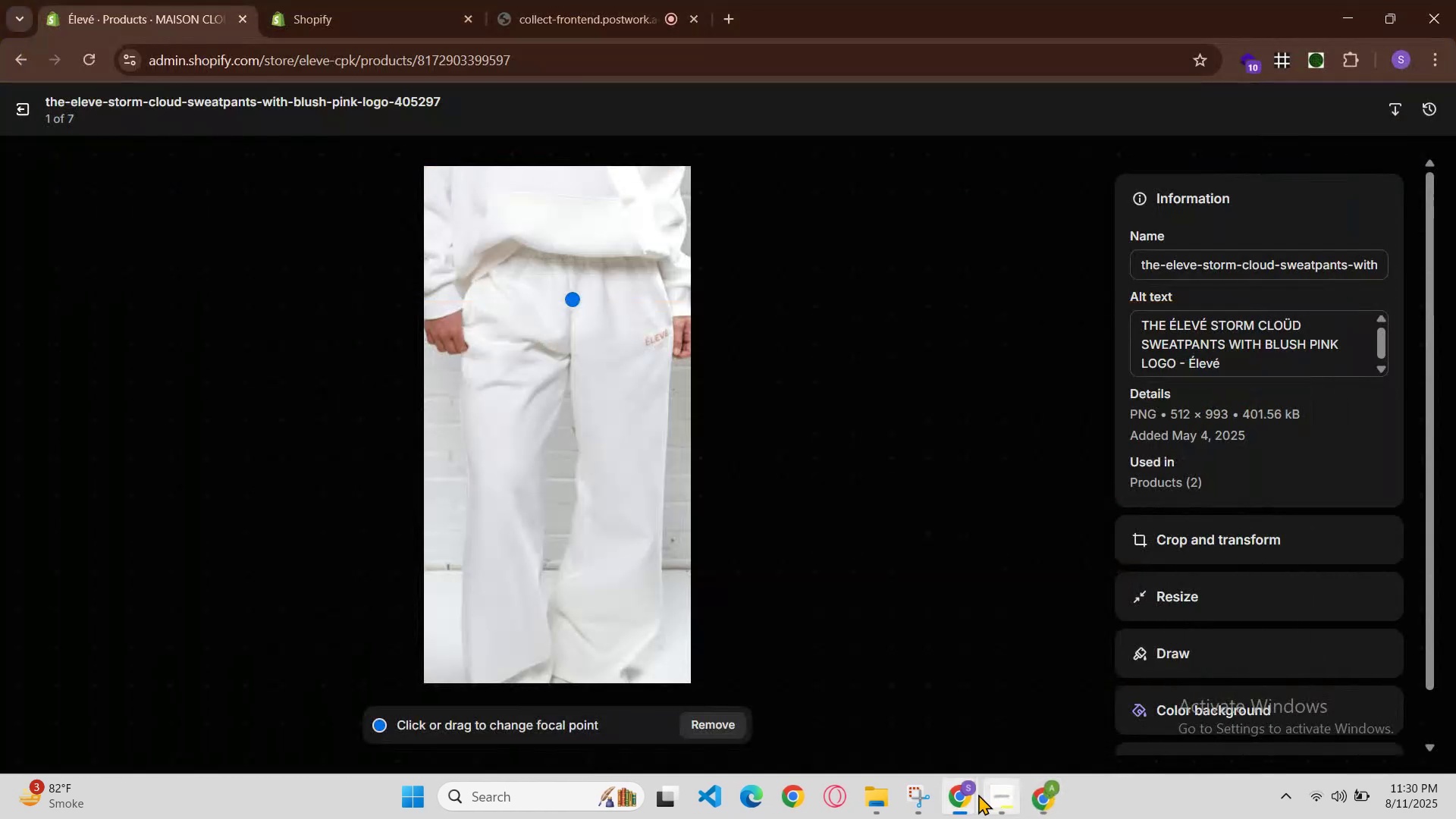 
left_click([971, 794])
 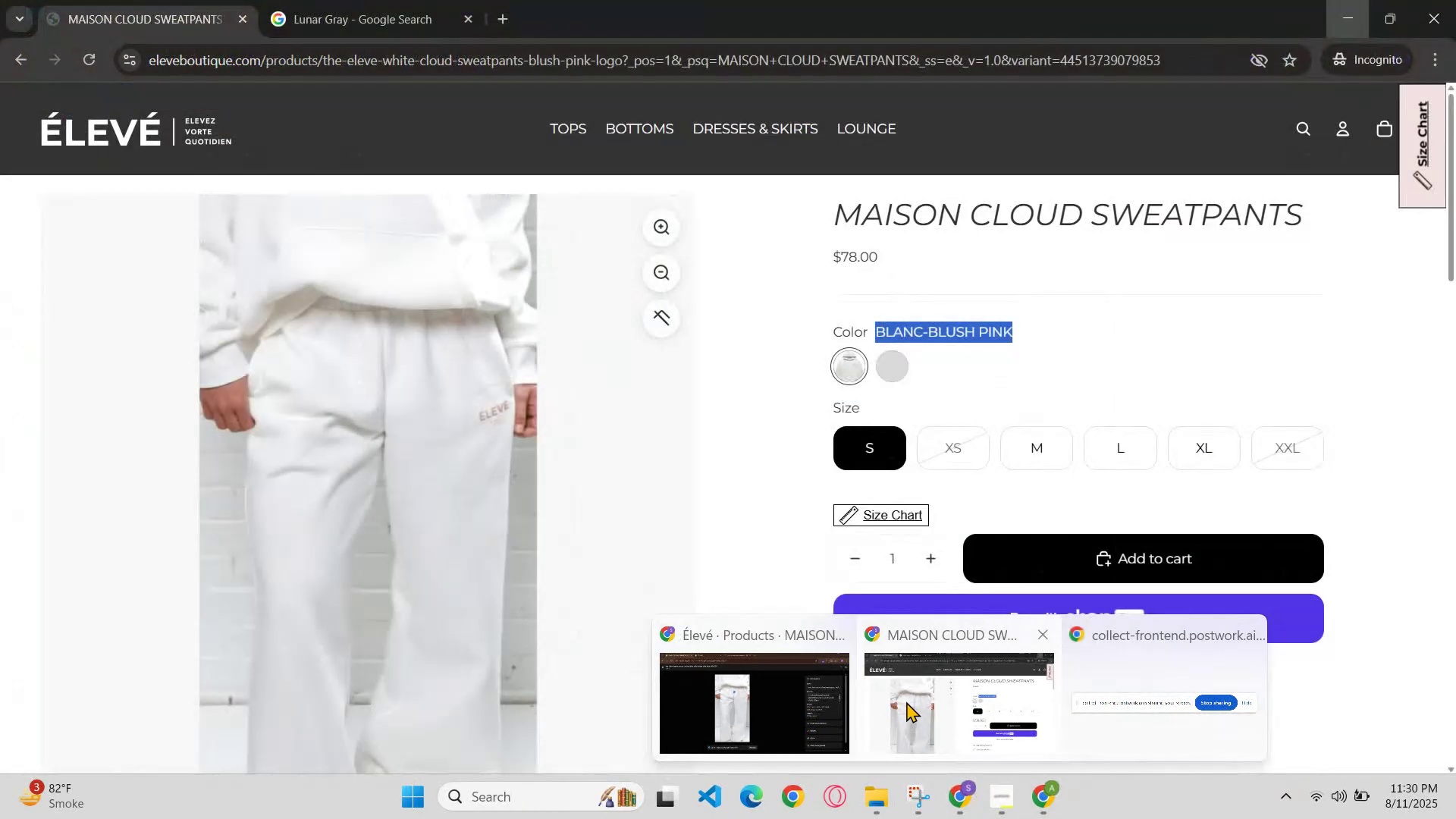 
wait(6.35)
 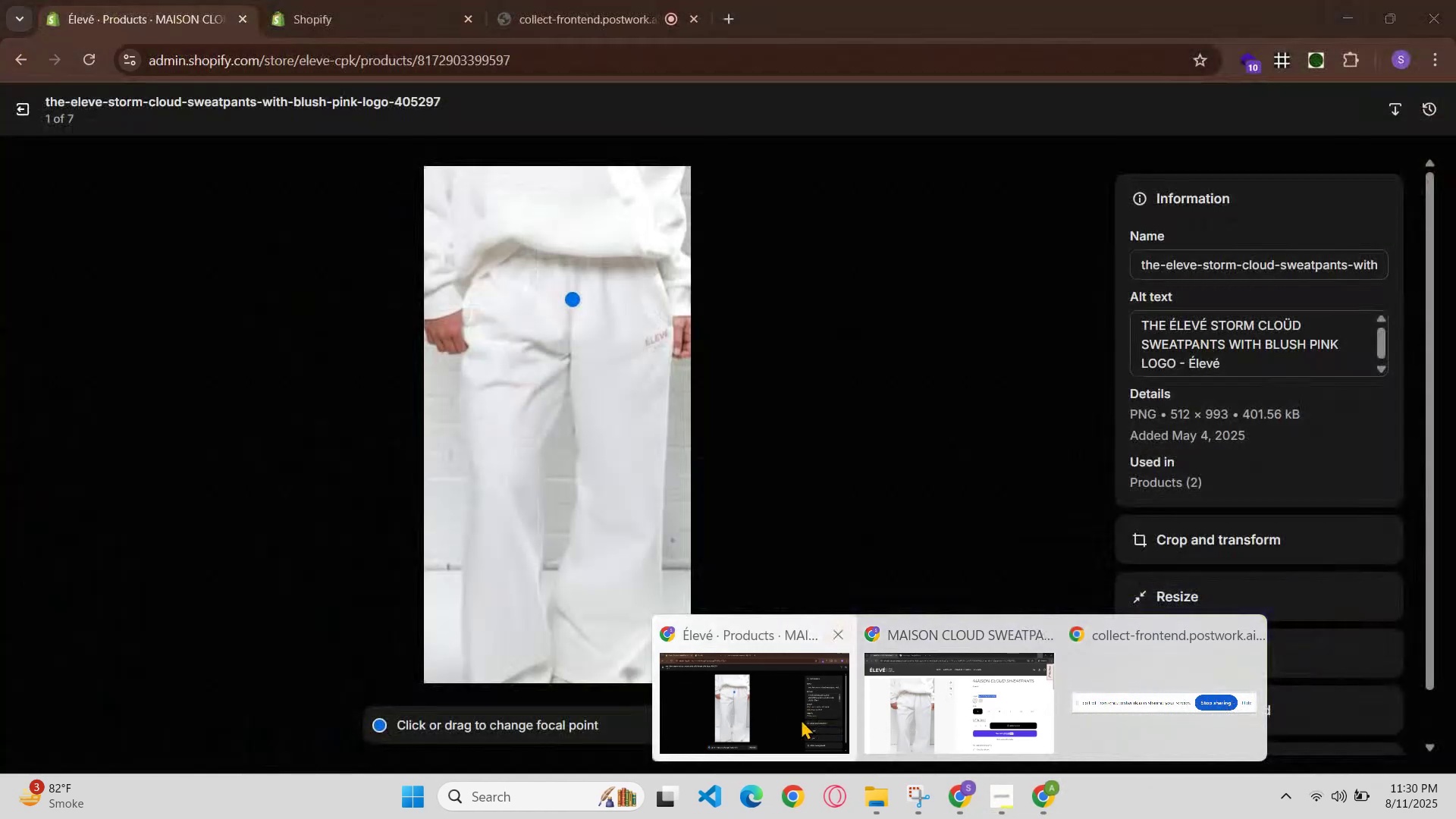 
left_click([777, 704])
 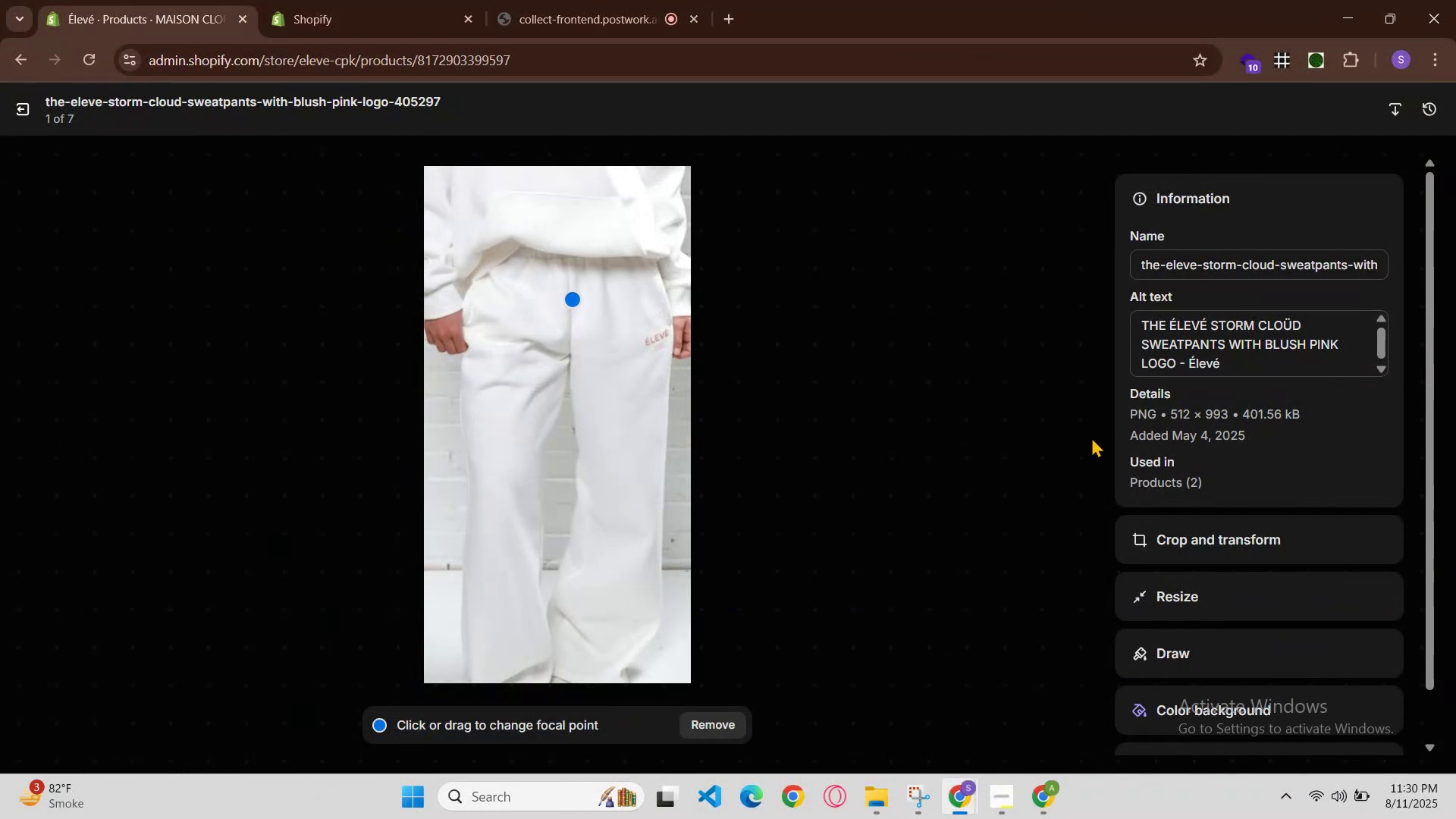 
left_click([1076, 448])
 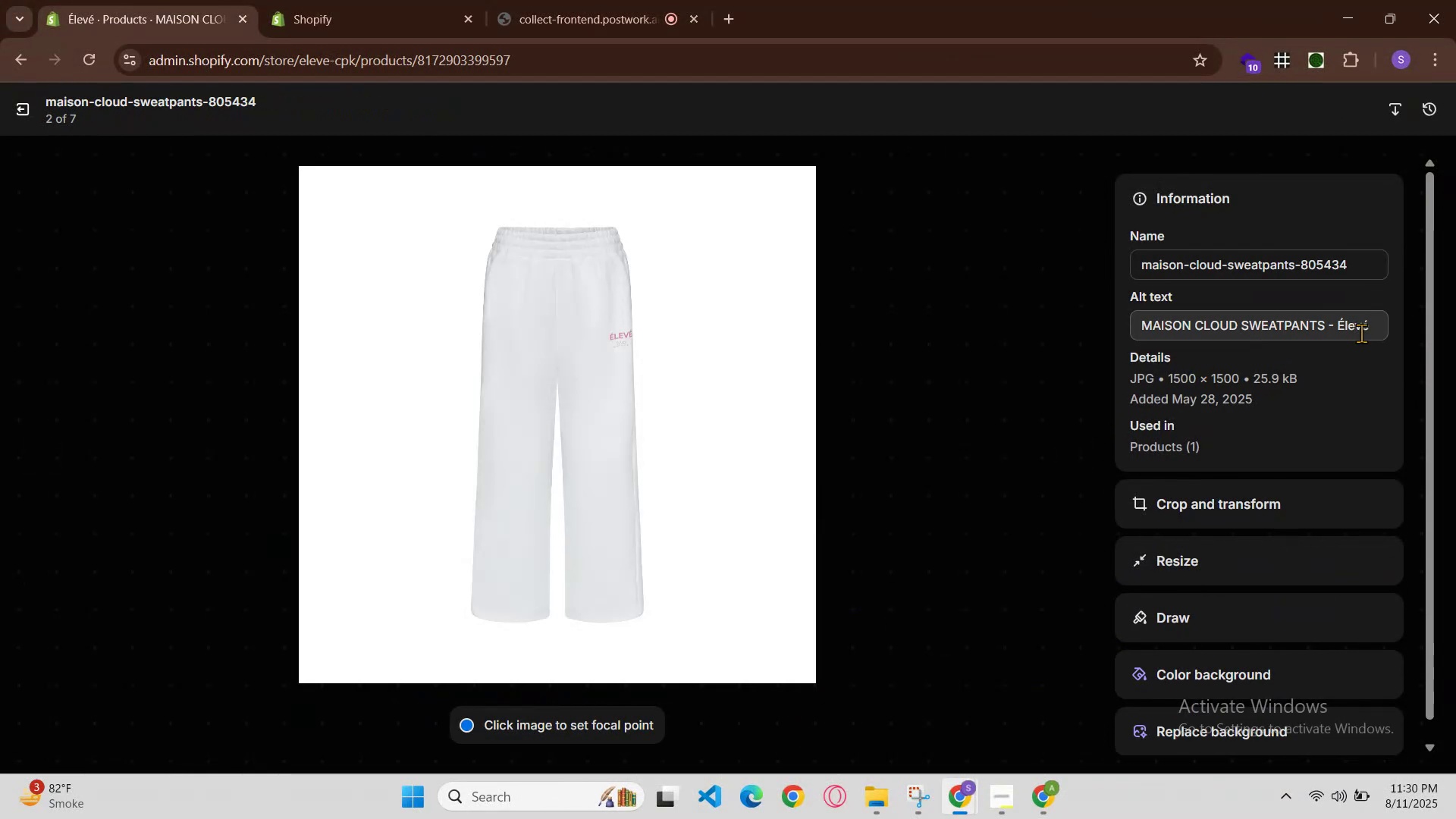 
left_click([1336, 328])
 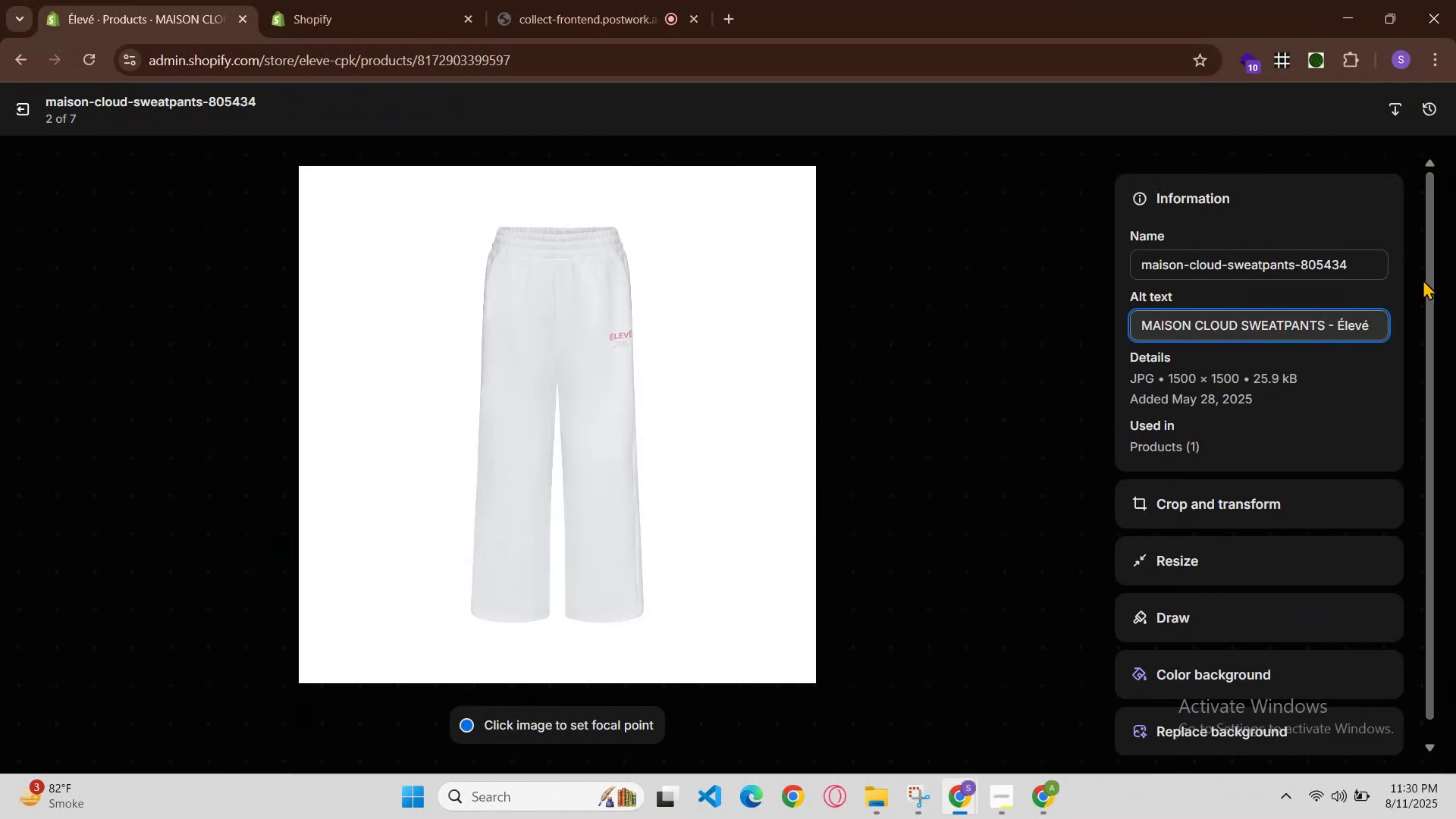 
key(ArrowLeft)
 